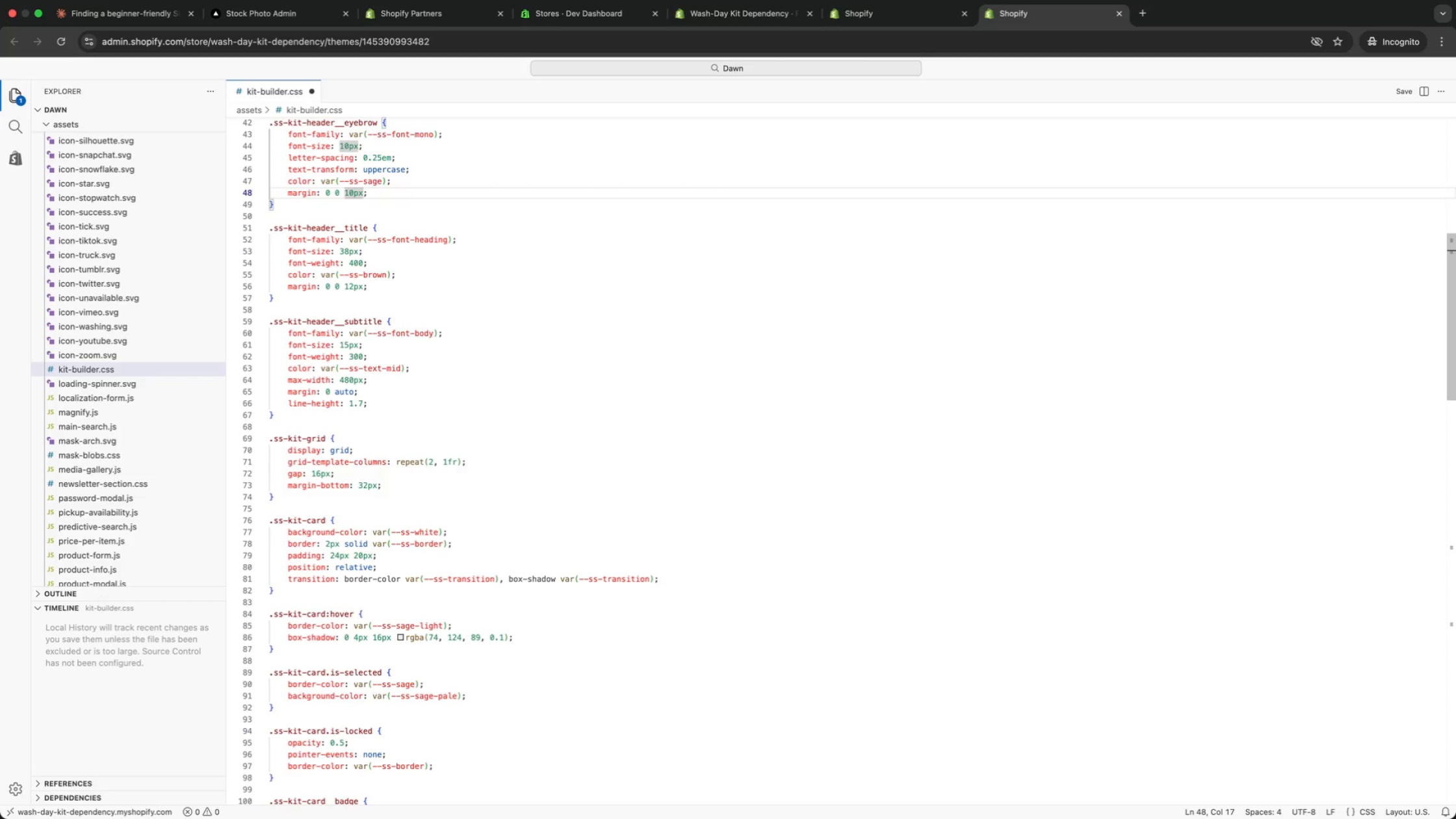 
key(ArrowUp)
 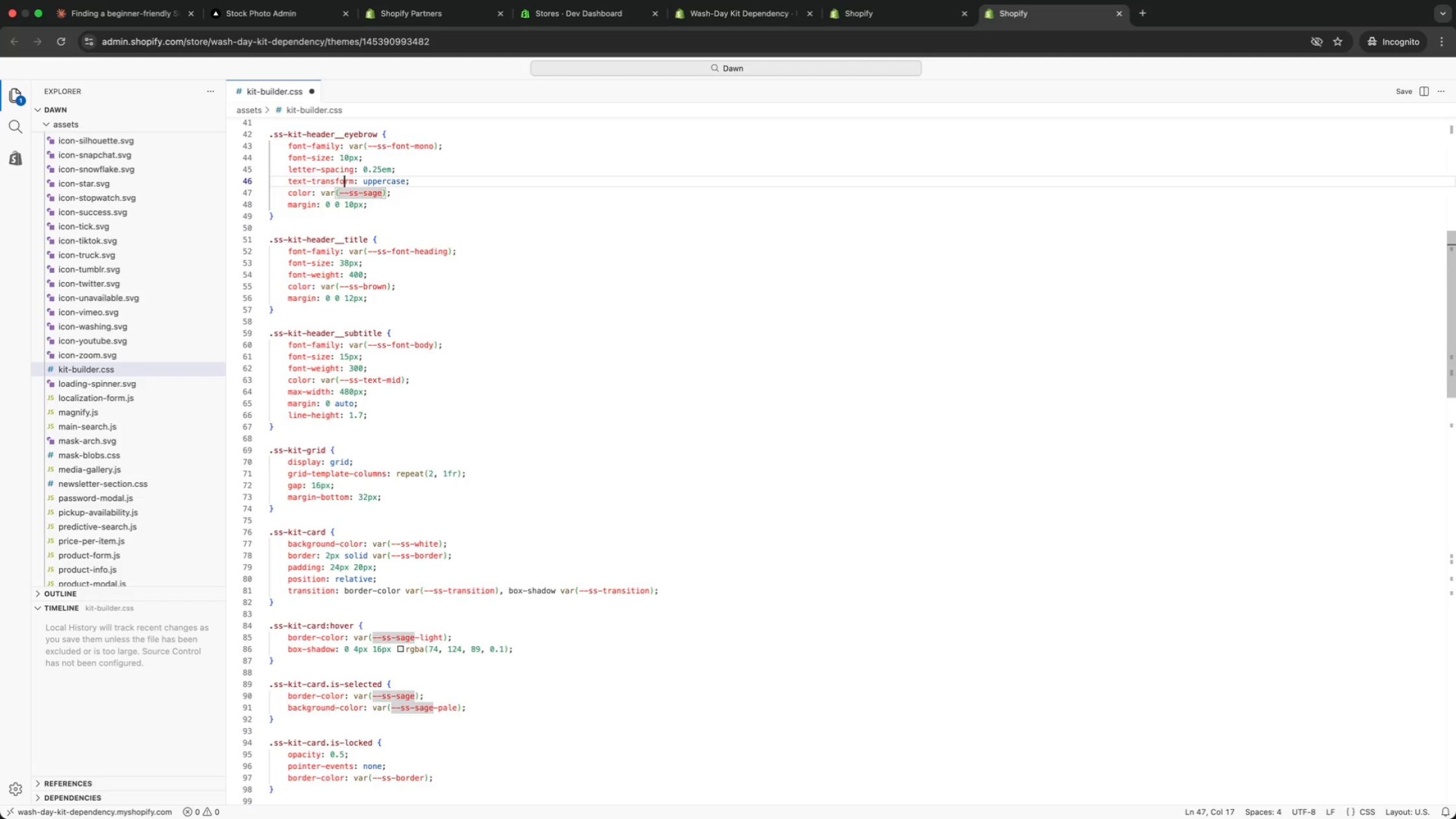 
key(ArrowUp)
 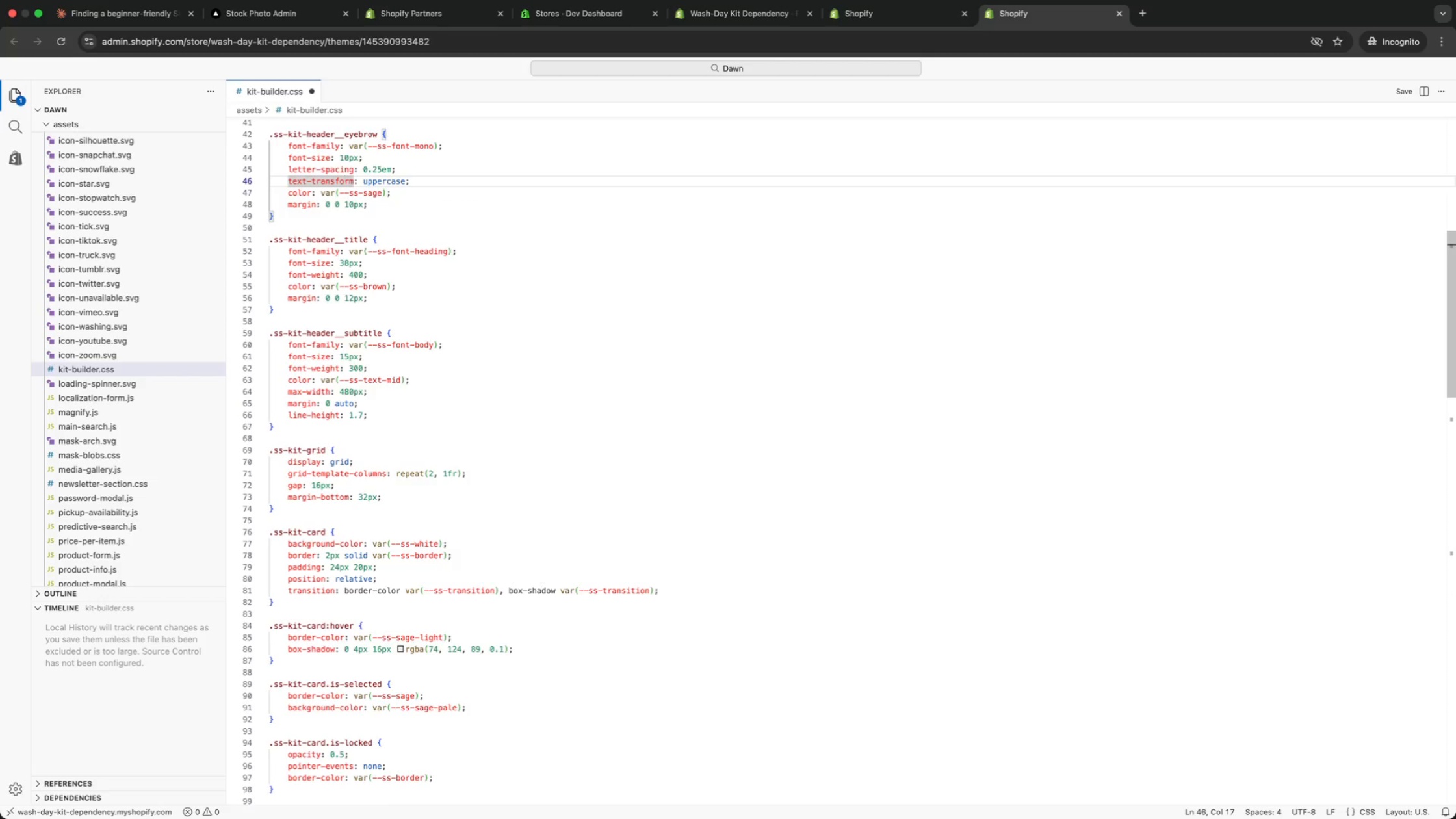 
key(ArrowUp)
 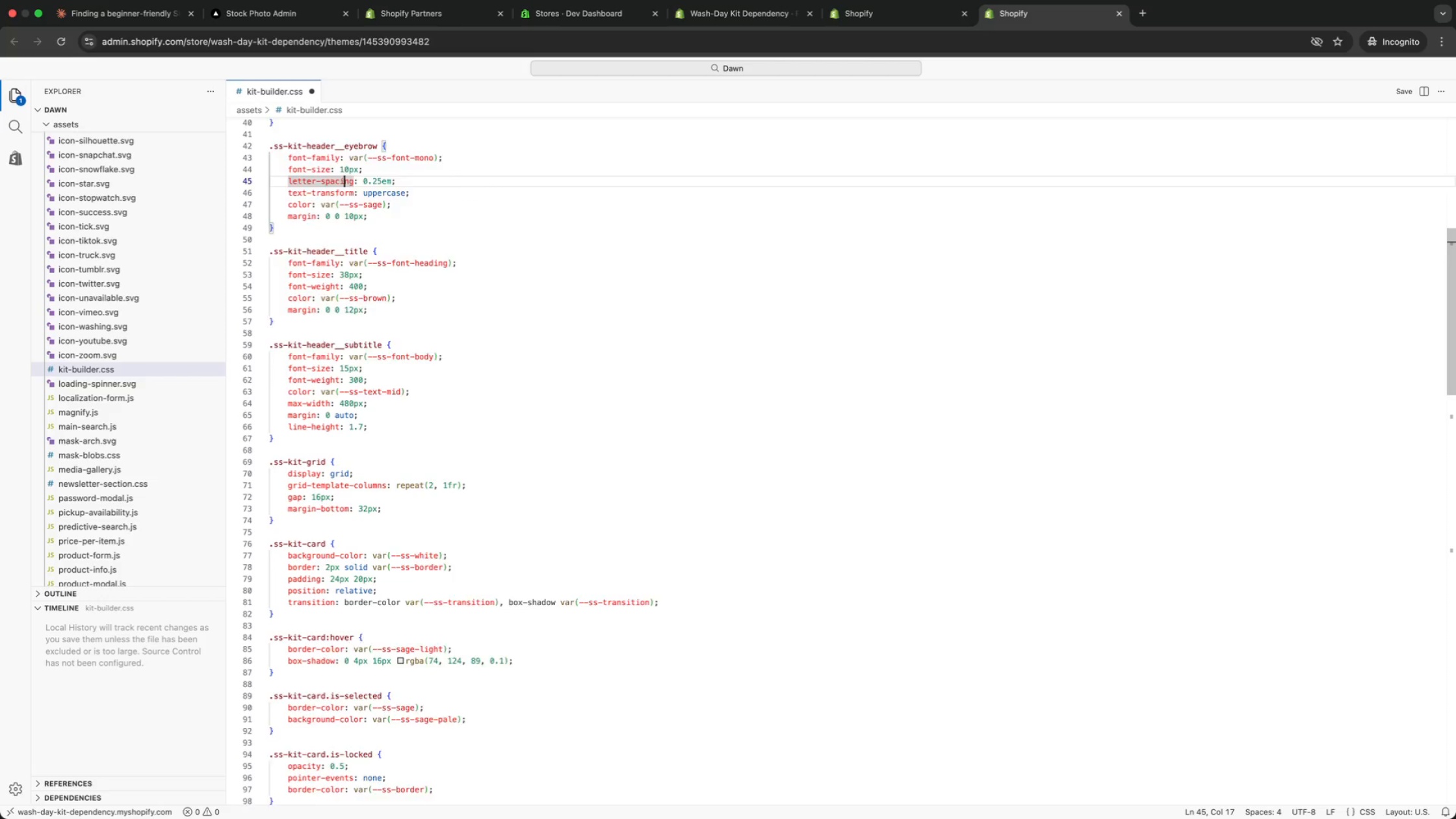 
key(ArrowUp)
 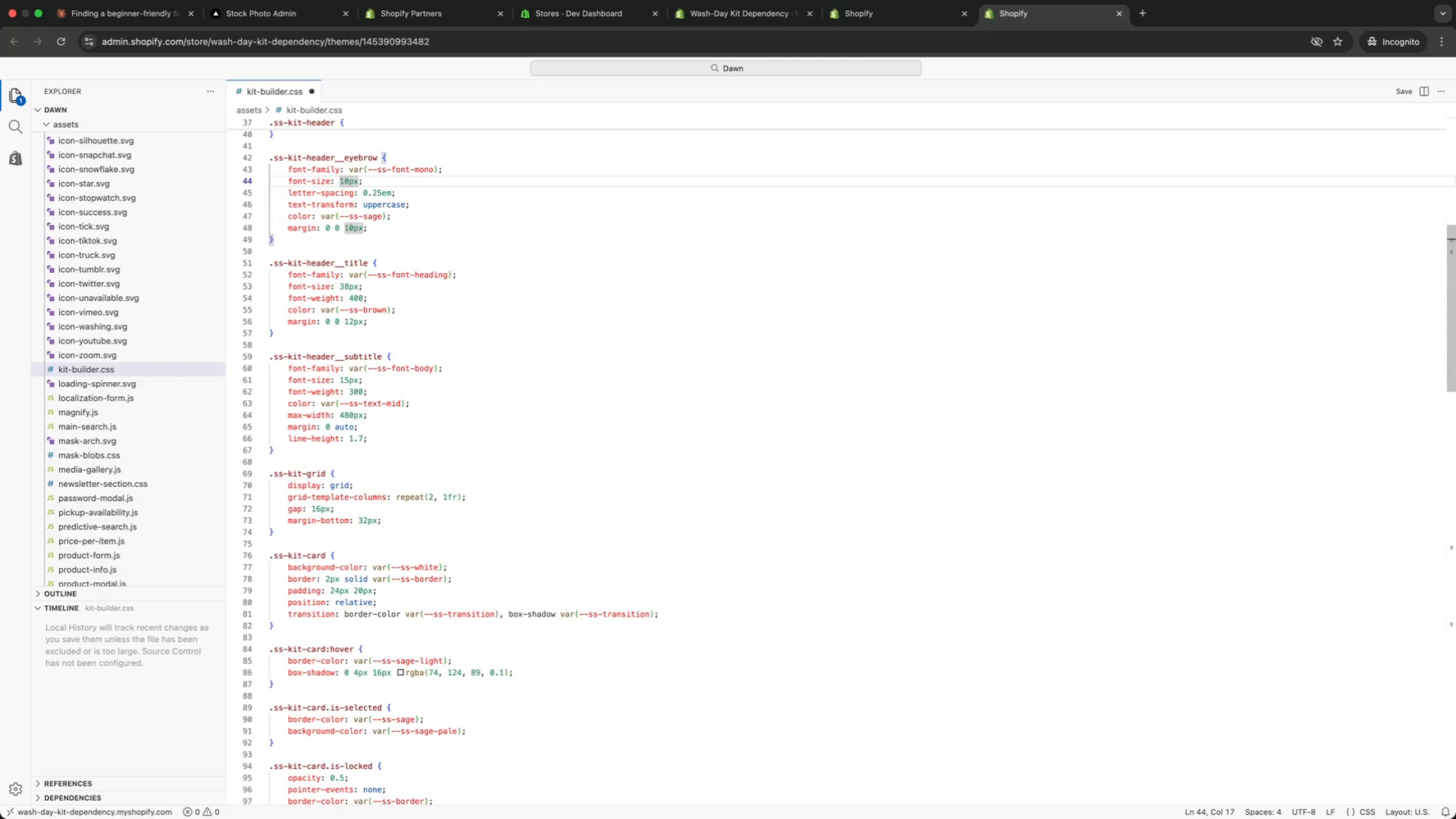 
key(ArrowUp)
 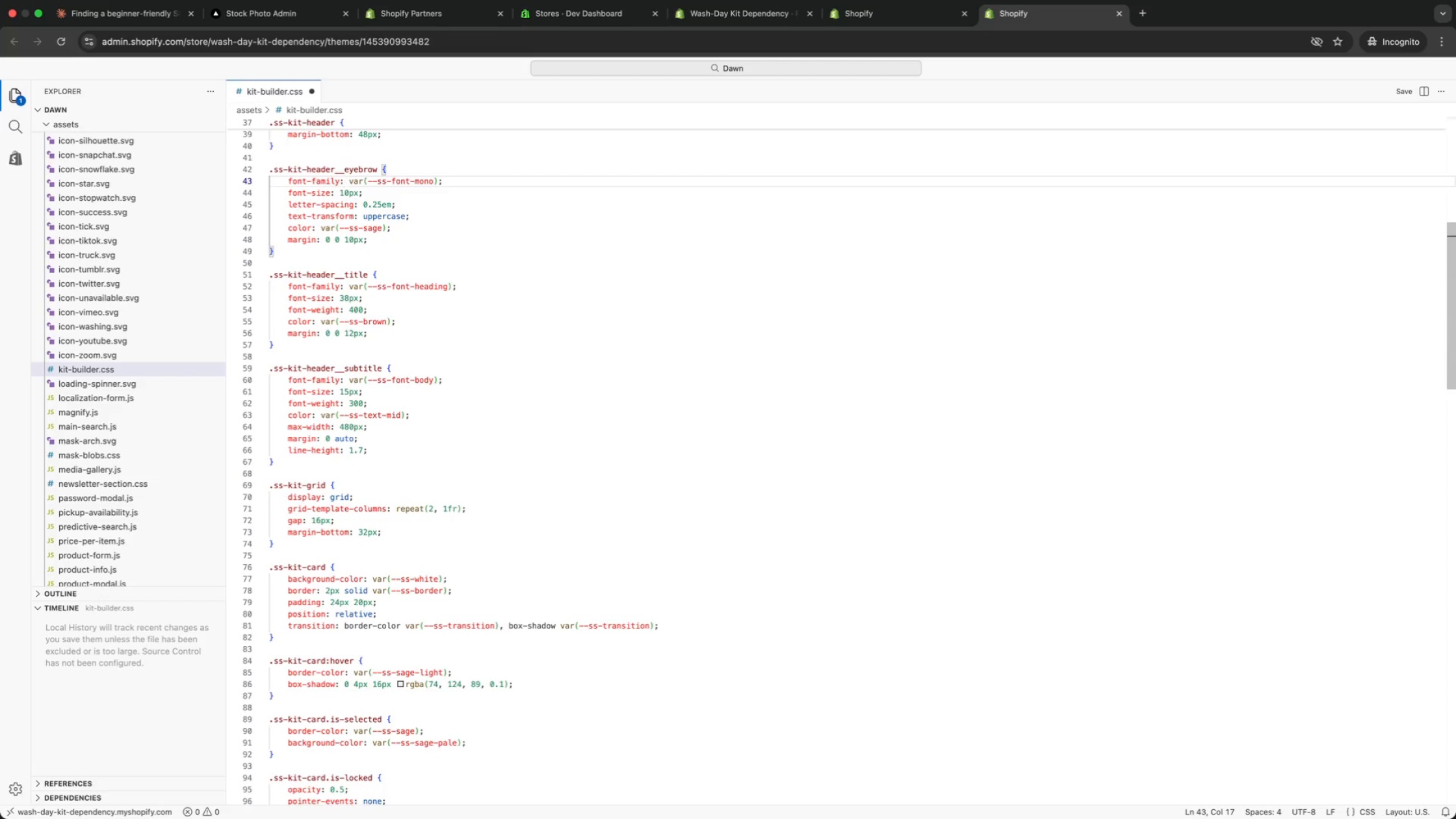 
key(ArrowUp)
 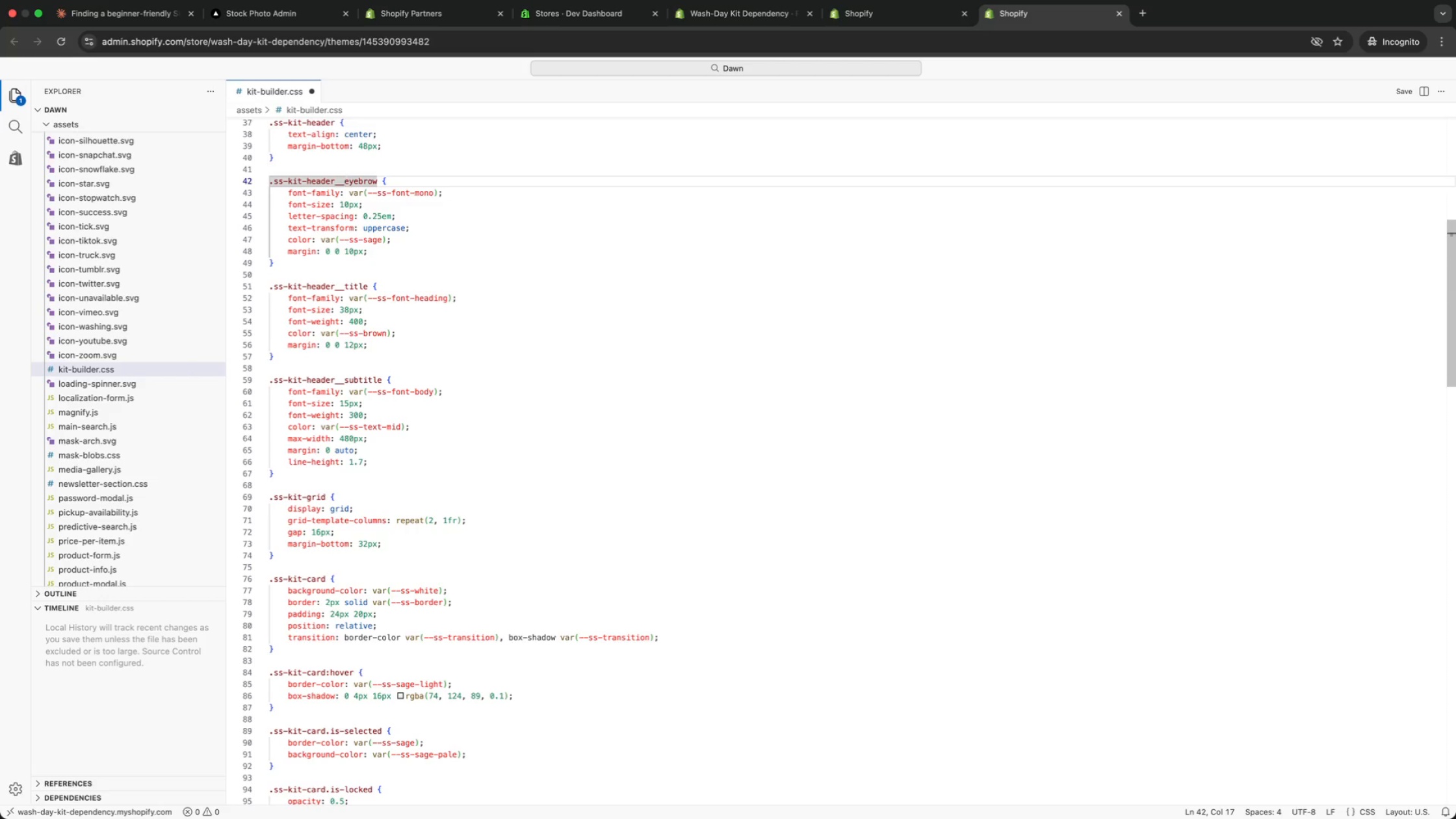 
key(ArrowUp)
 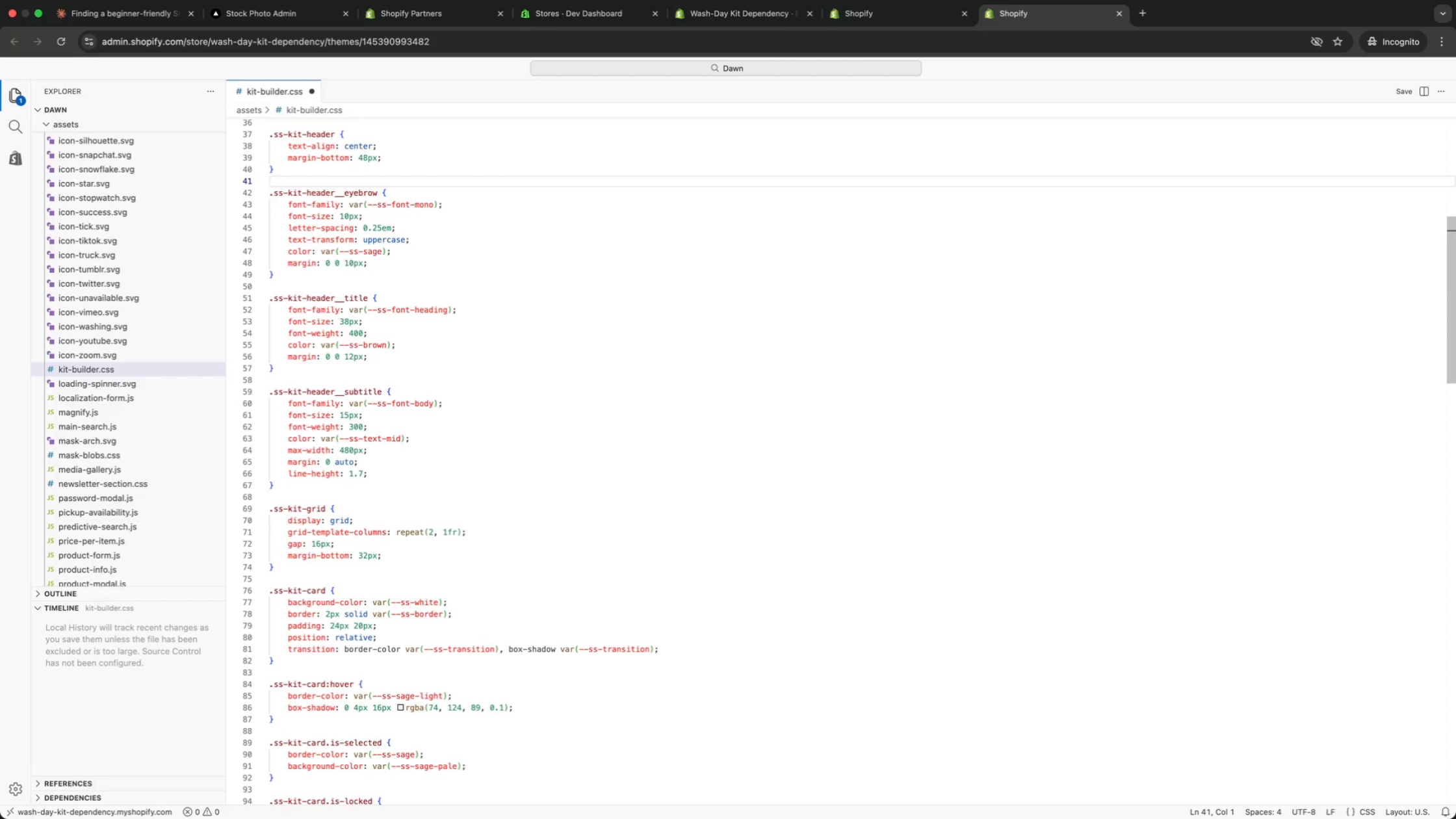 
key(ArrowUp)
 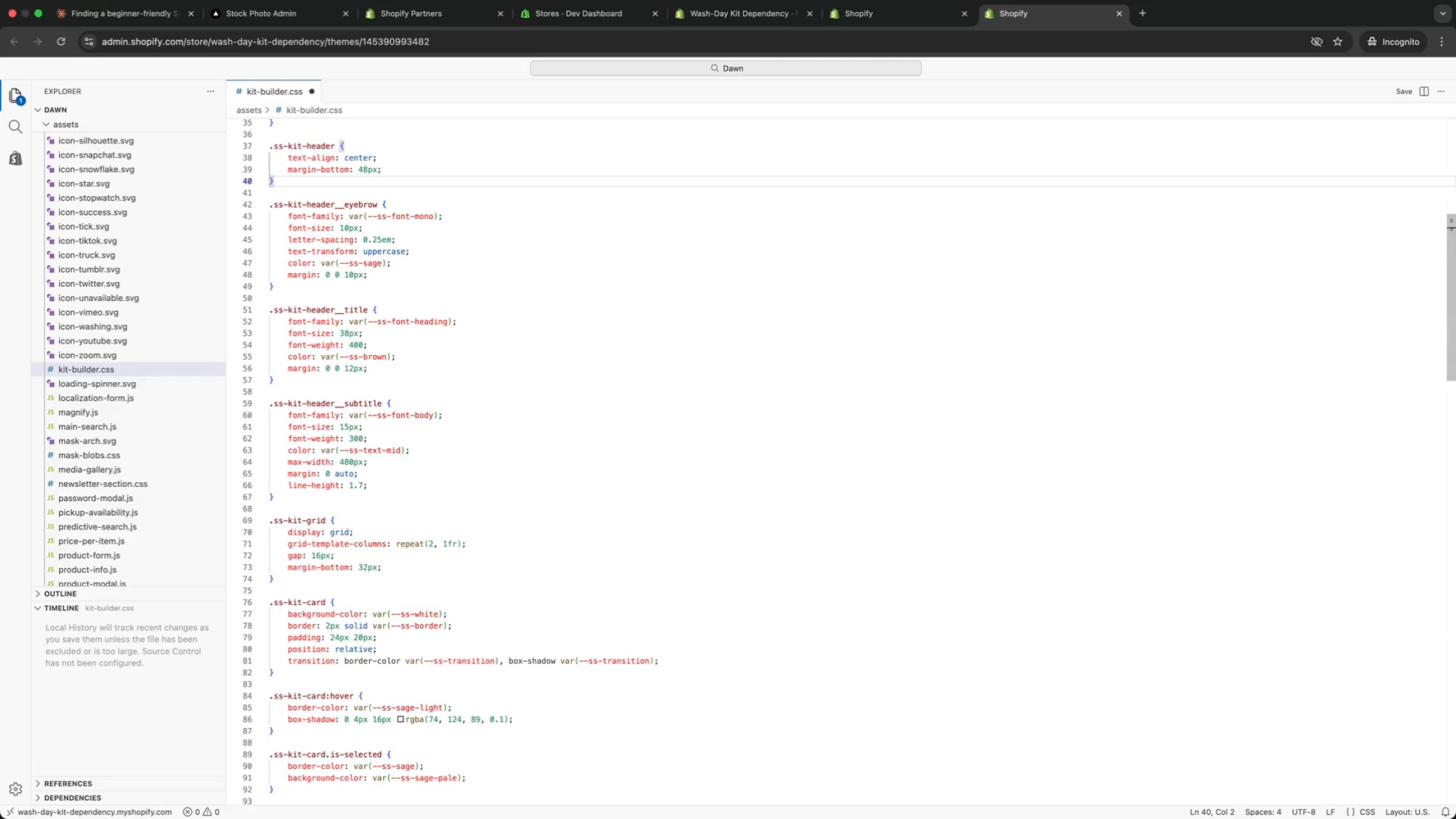 
key(ArrowUp)
 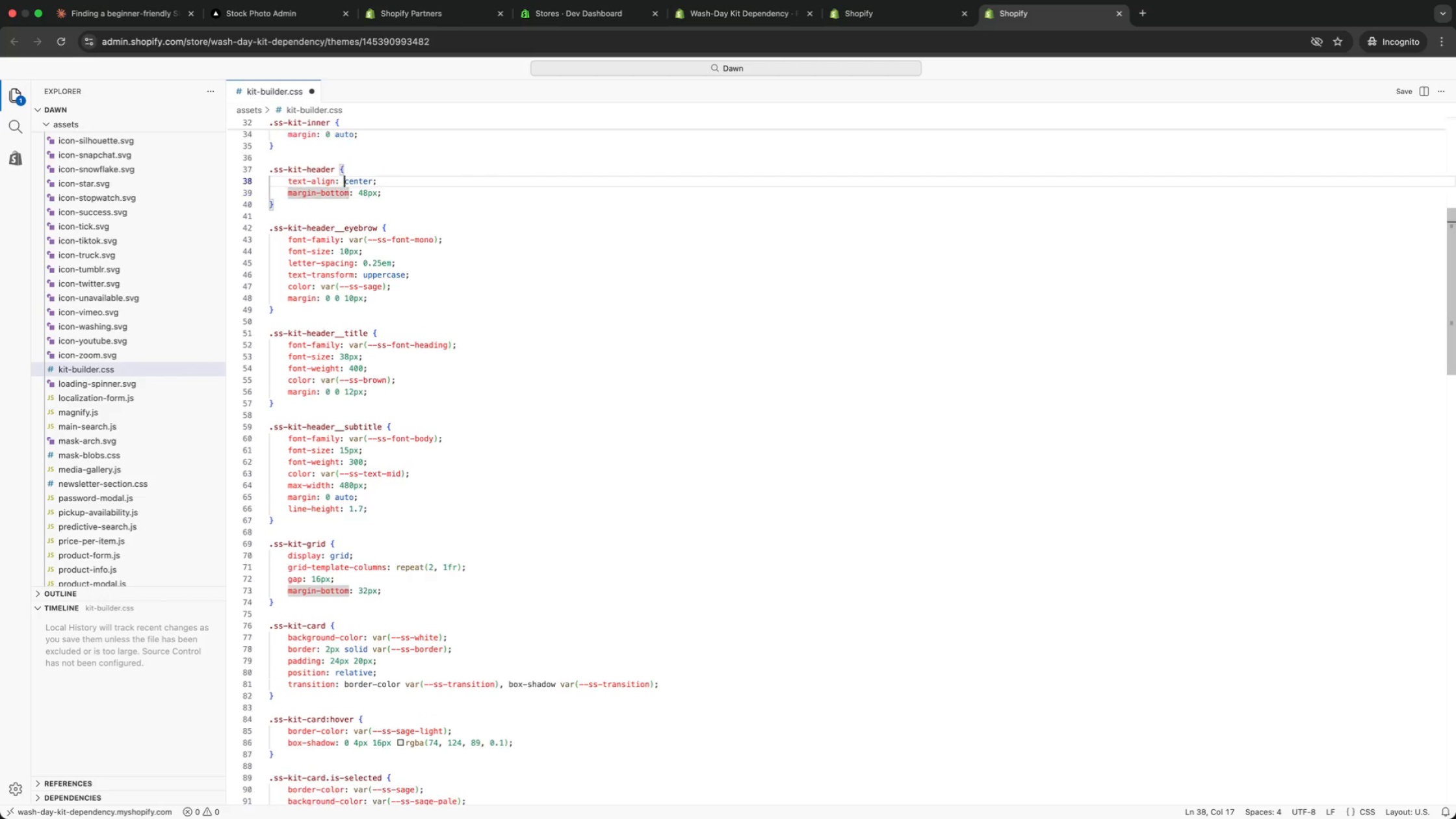 
key(ArrowUp)
 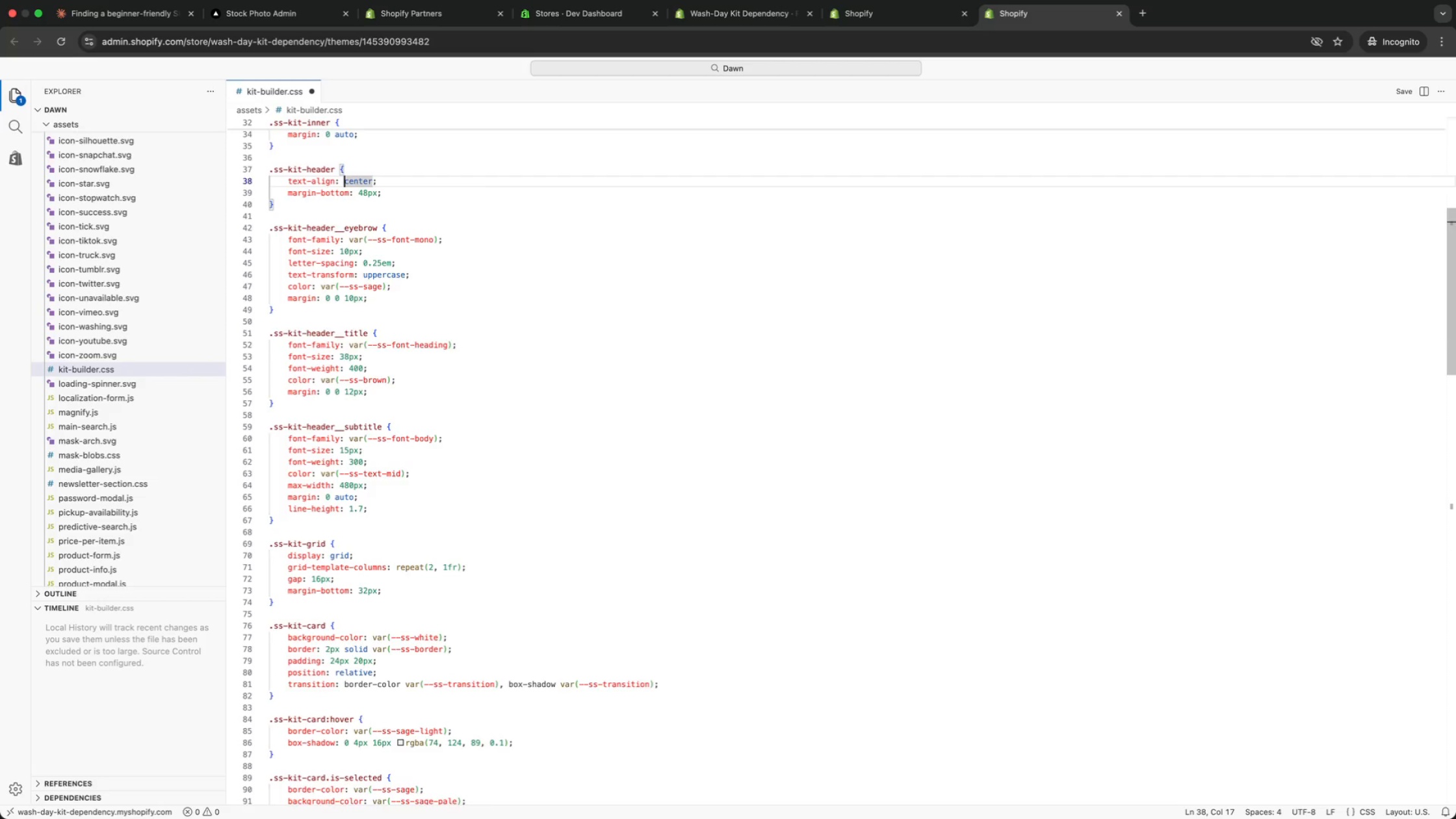 
key(ArrowUp)
 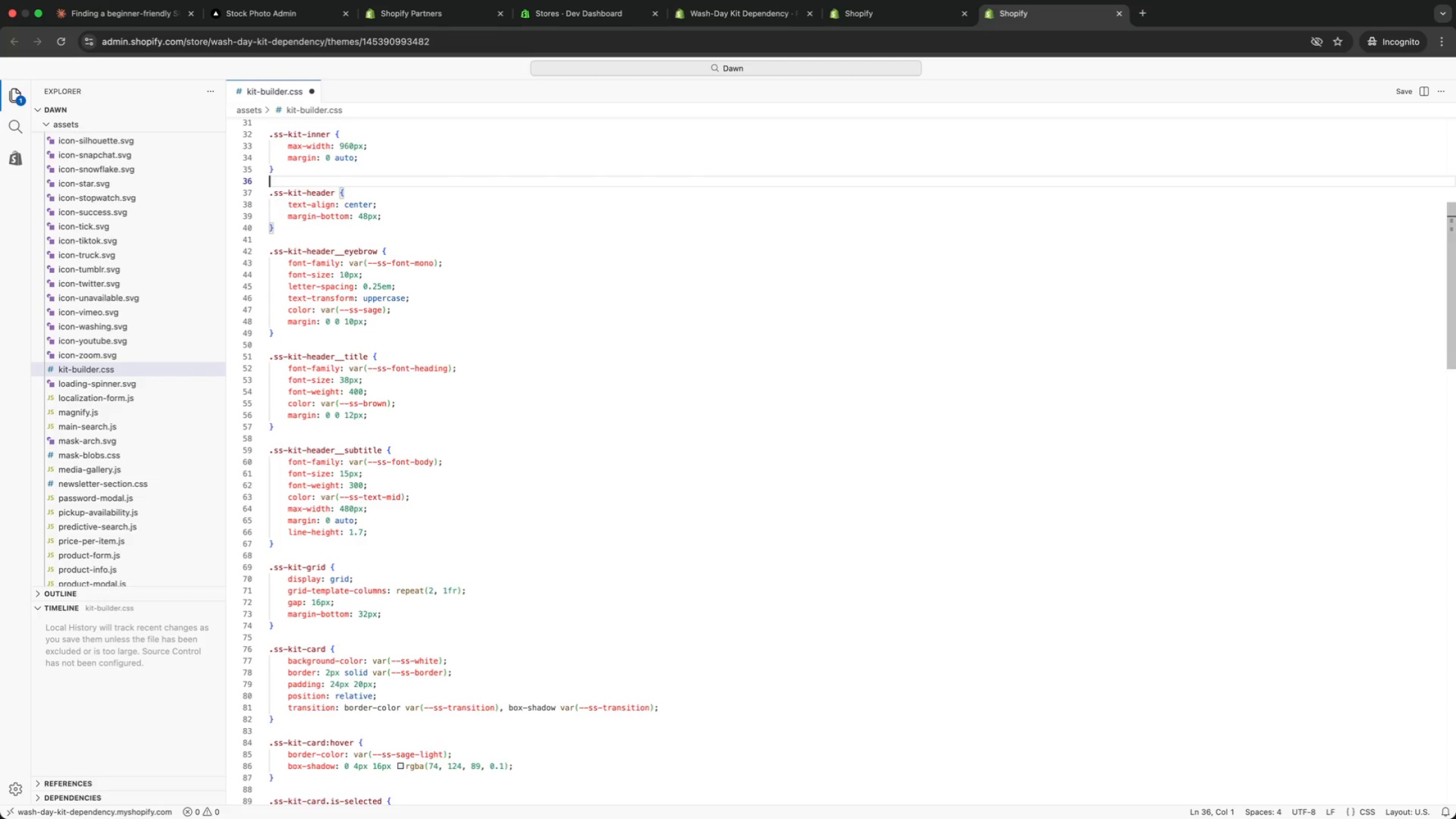 
key(ArrowUp)
 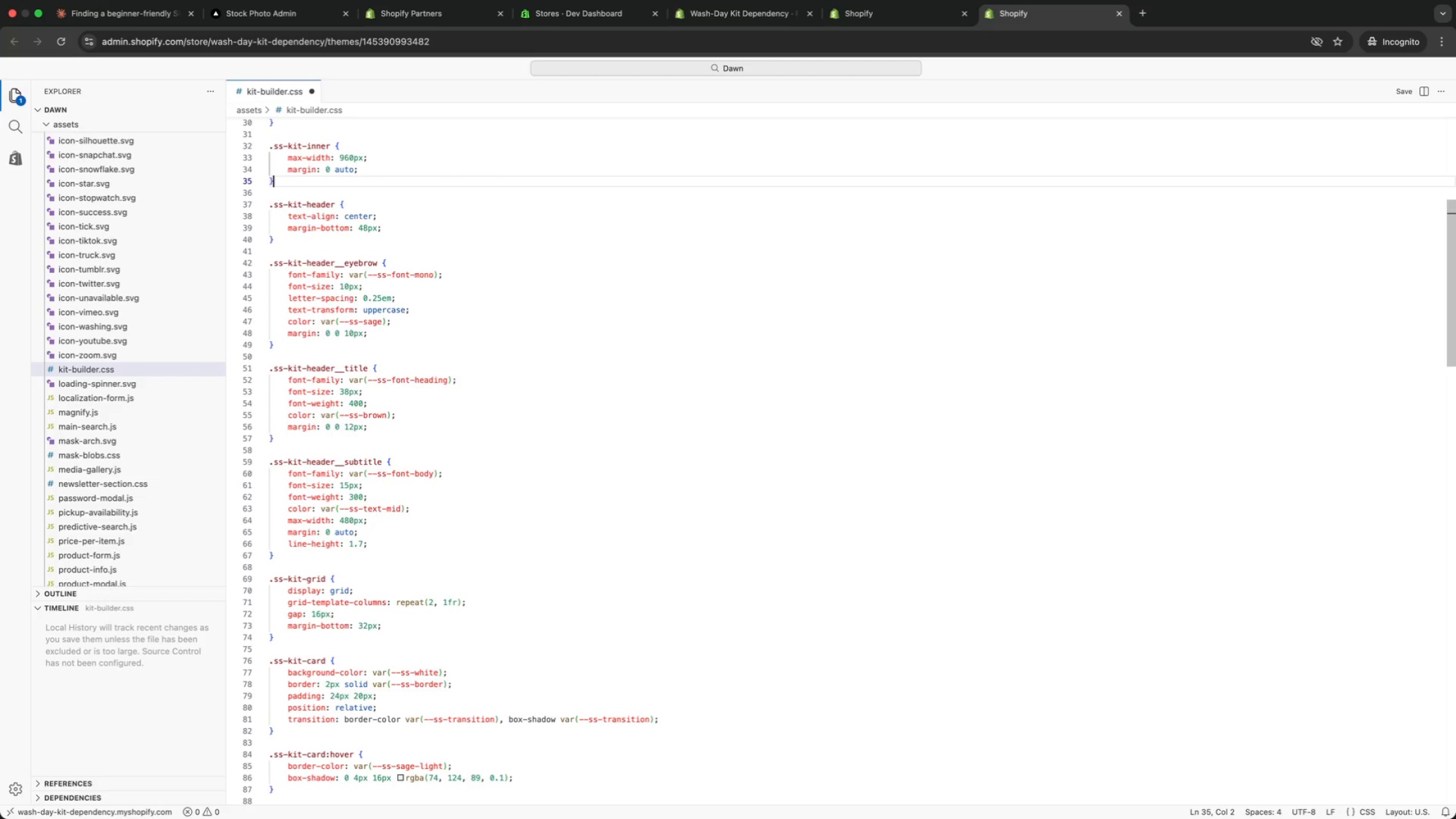 
key(ArrowUp)
 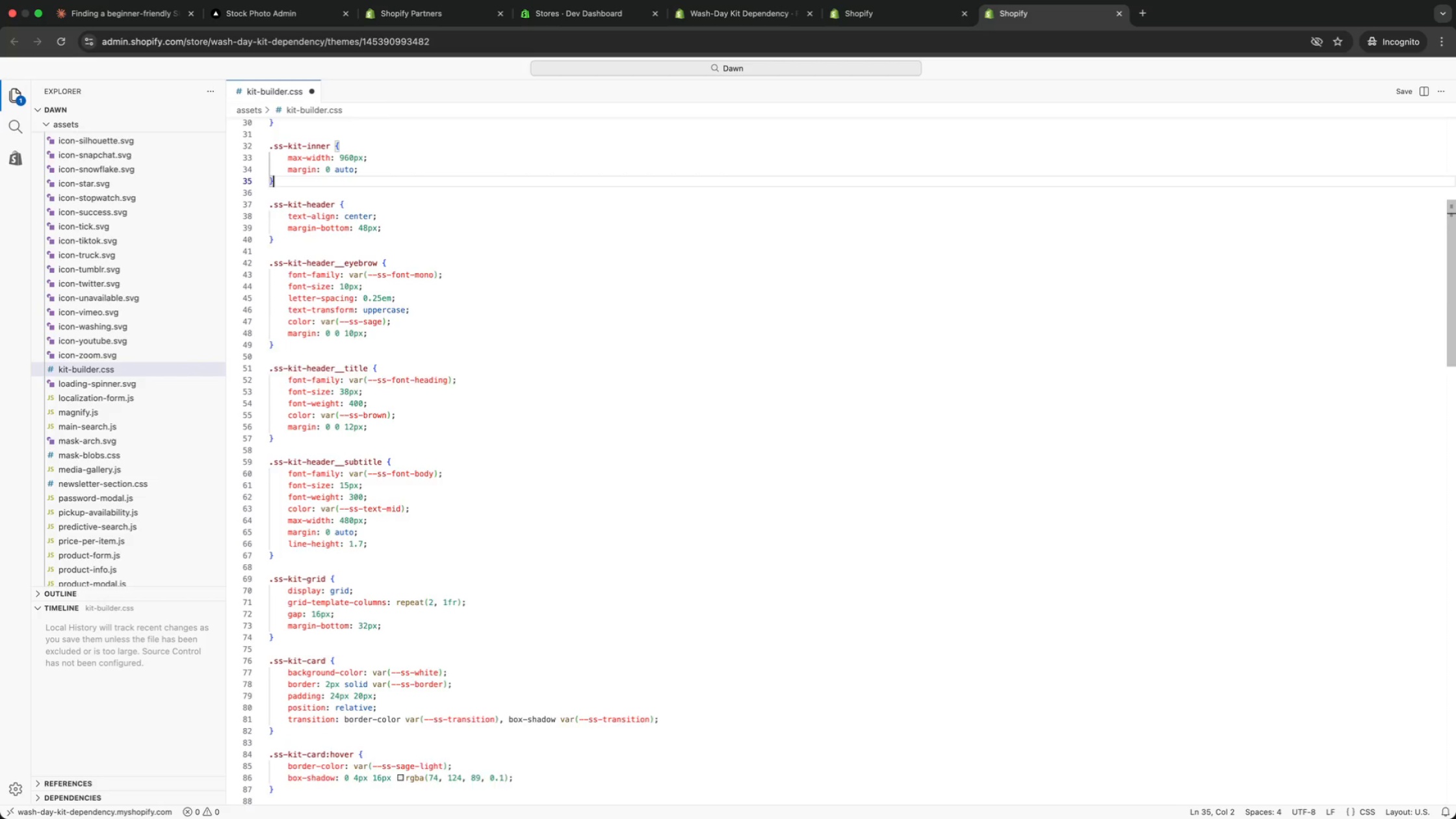 
key(ArrowUp)
 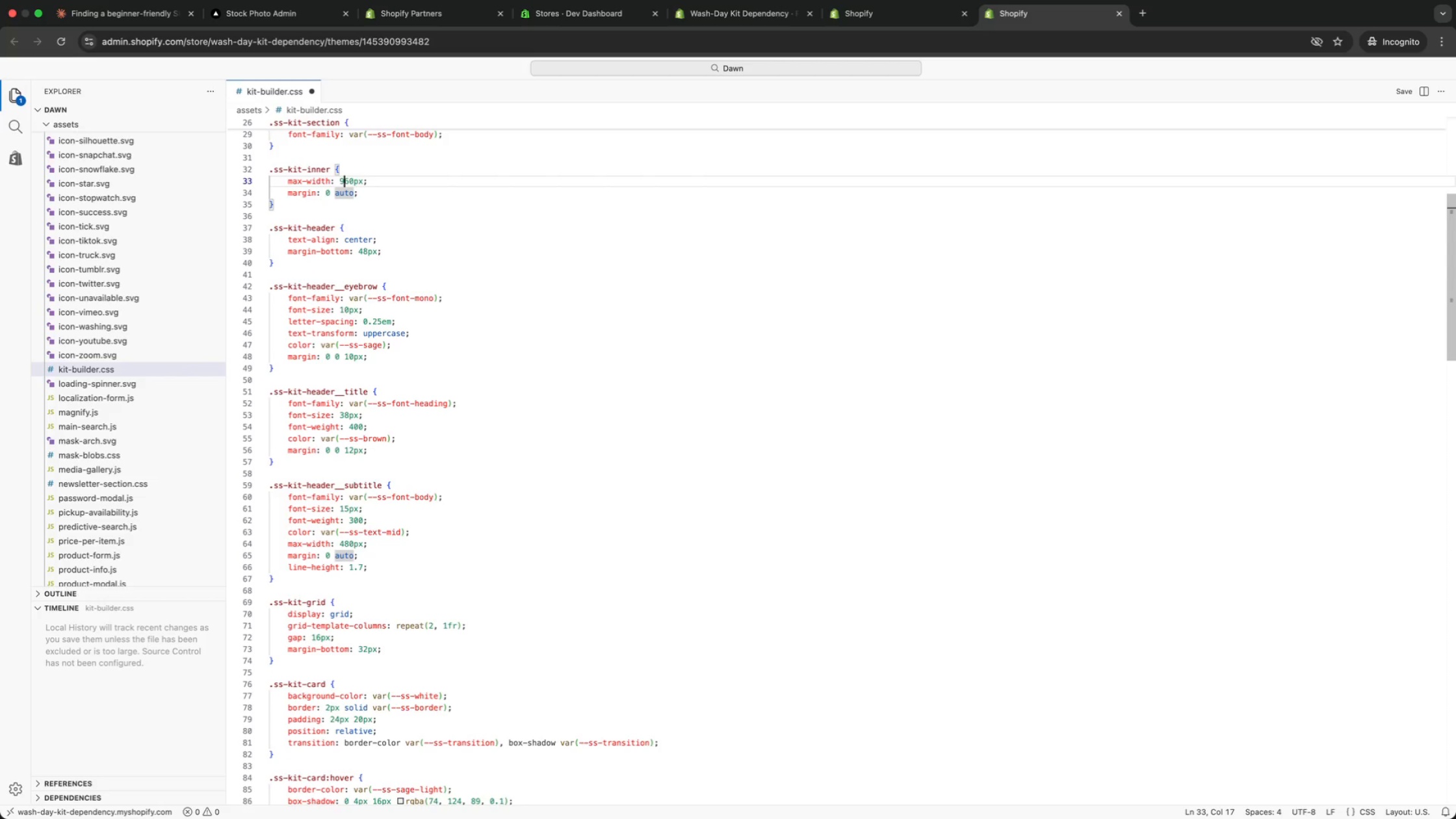 
key(ArrowUp)
 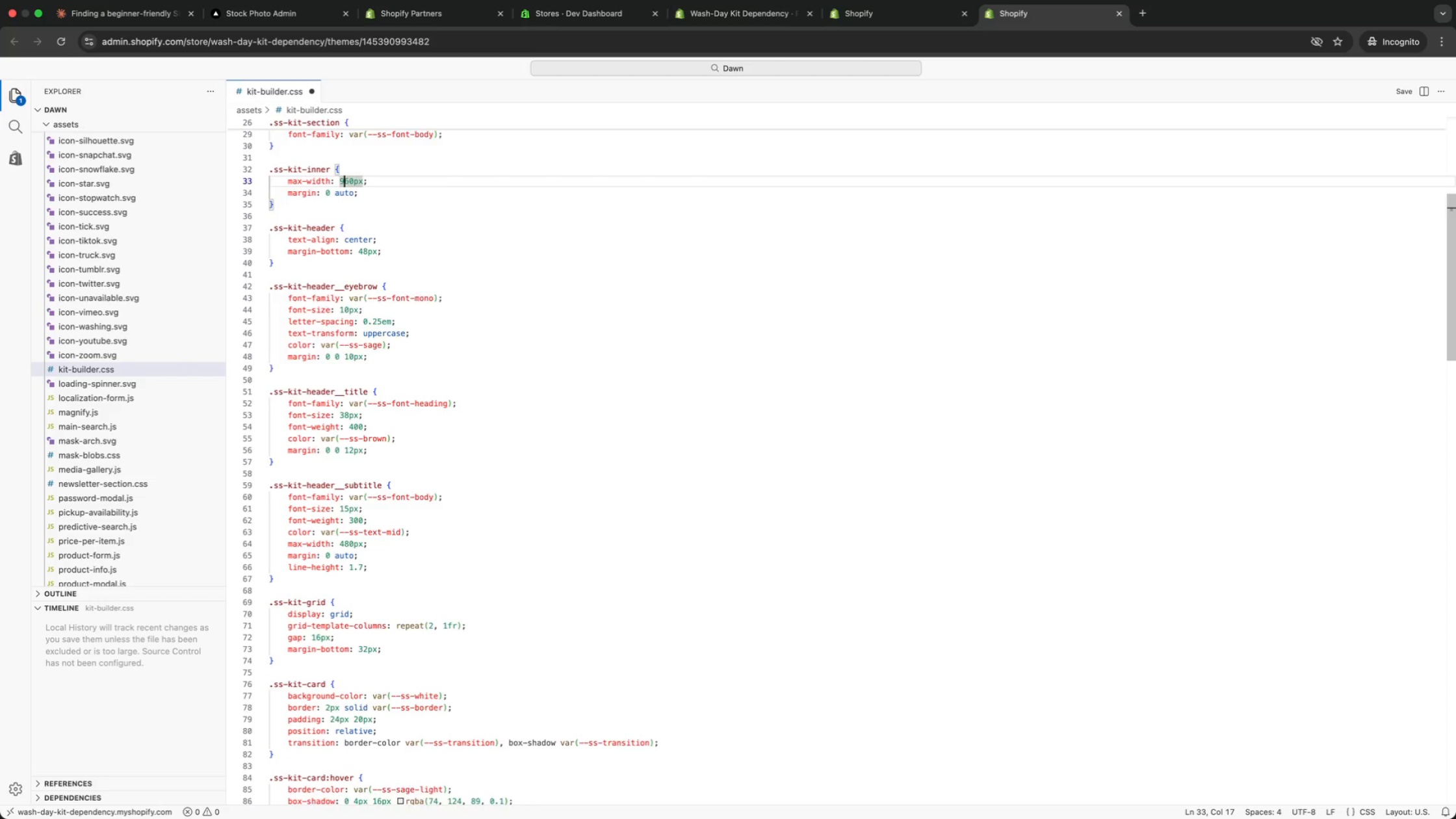 
key(ArrowUp)
 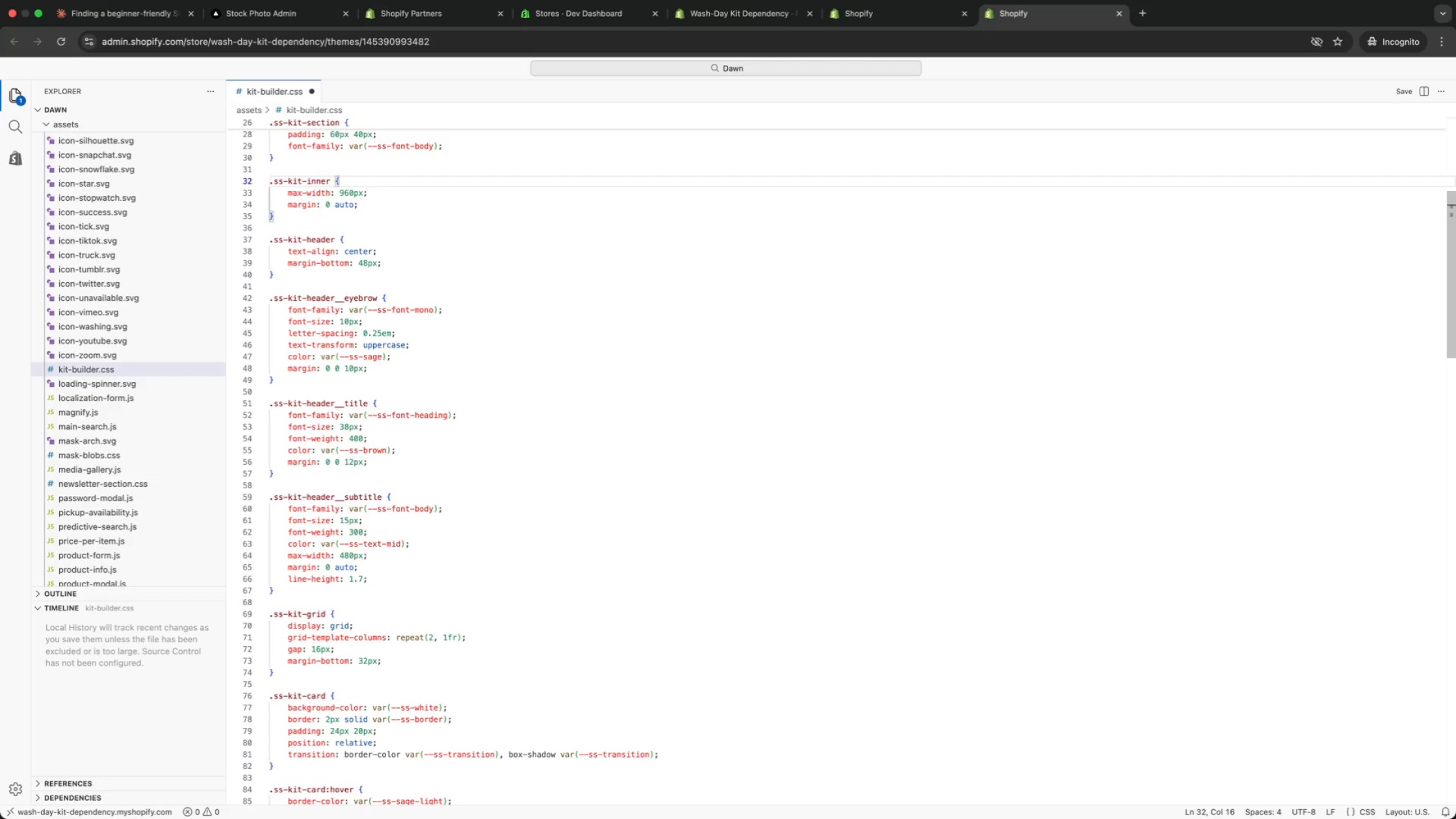 
key(ArrowDown)
 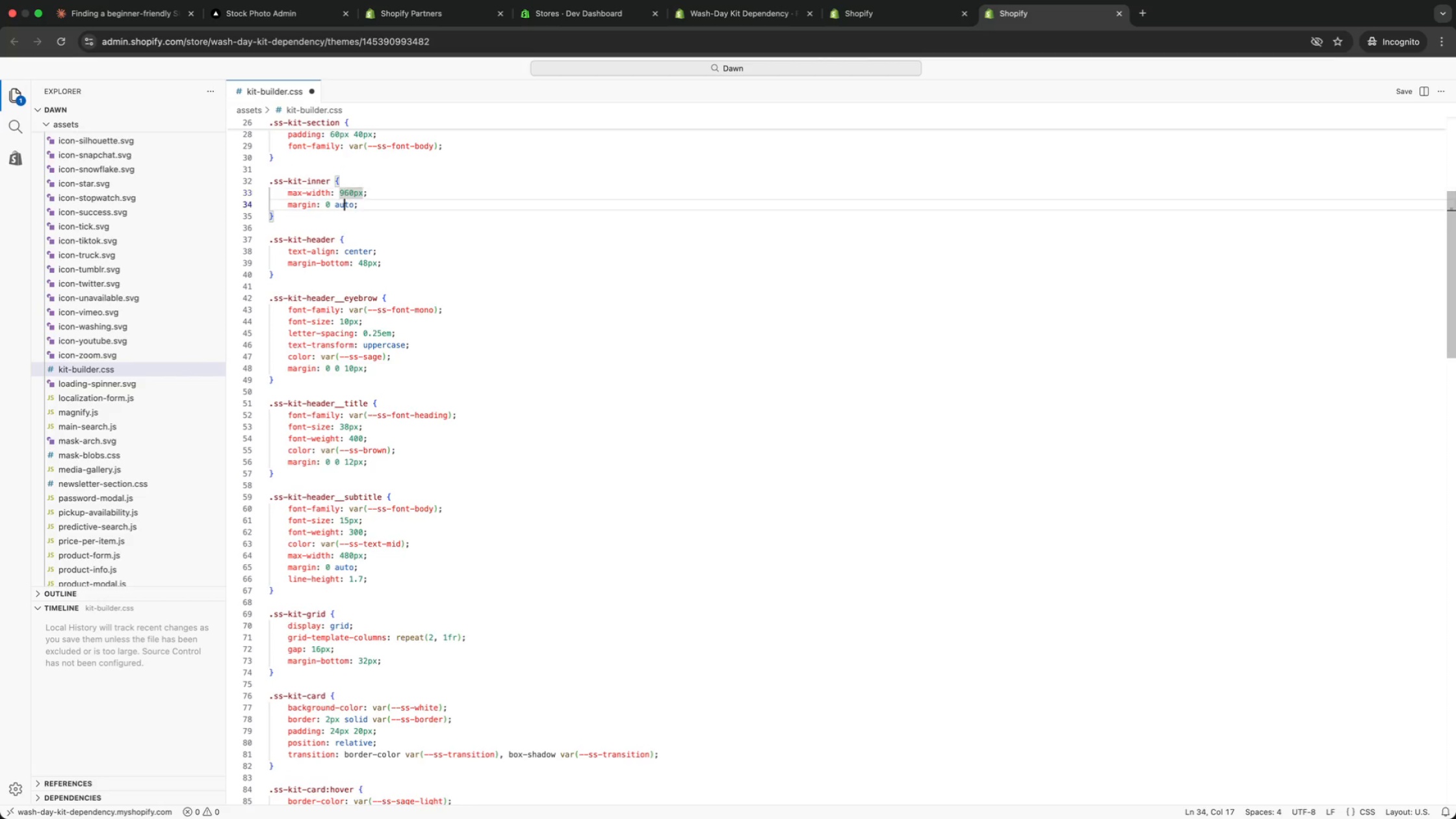 
key(ArrowDown)
 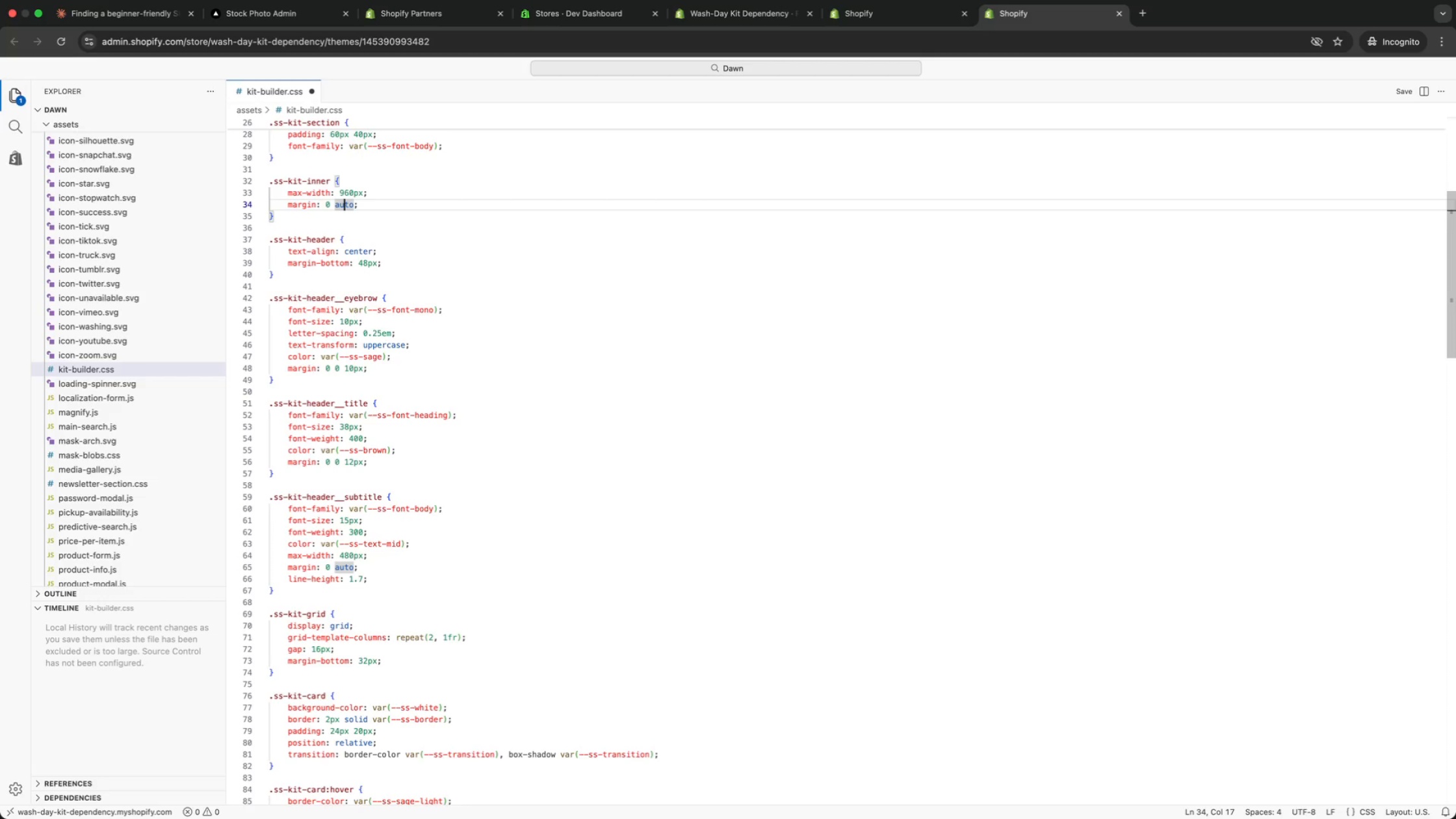 
key(ArrowDown)
 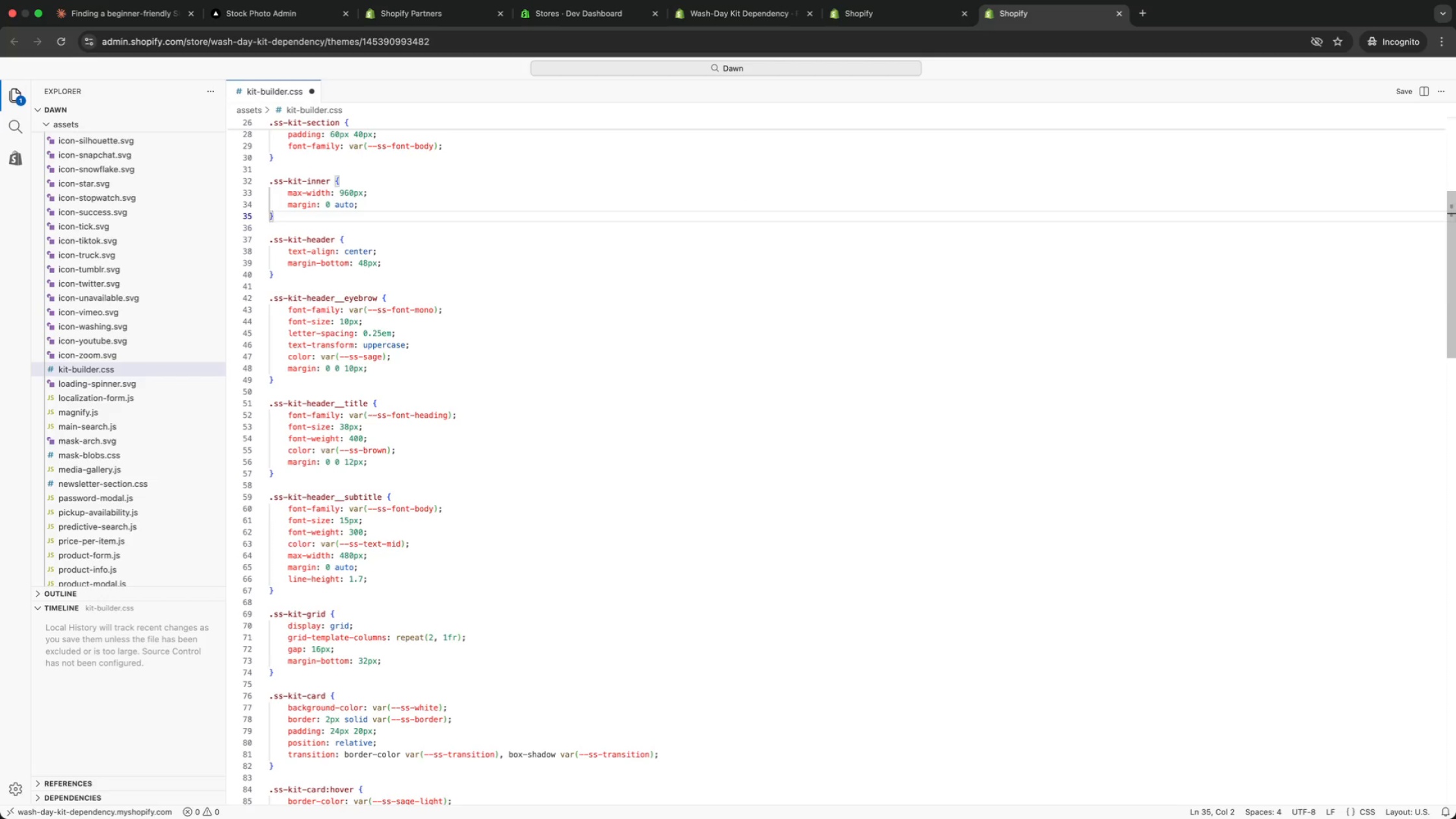 
key(ArrowUp)
 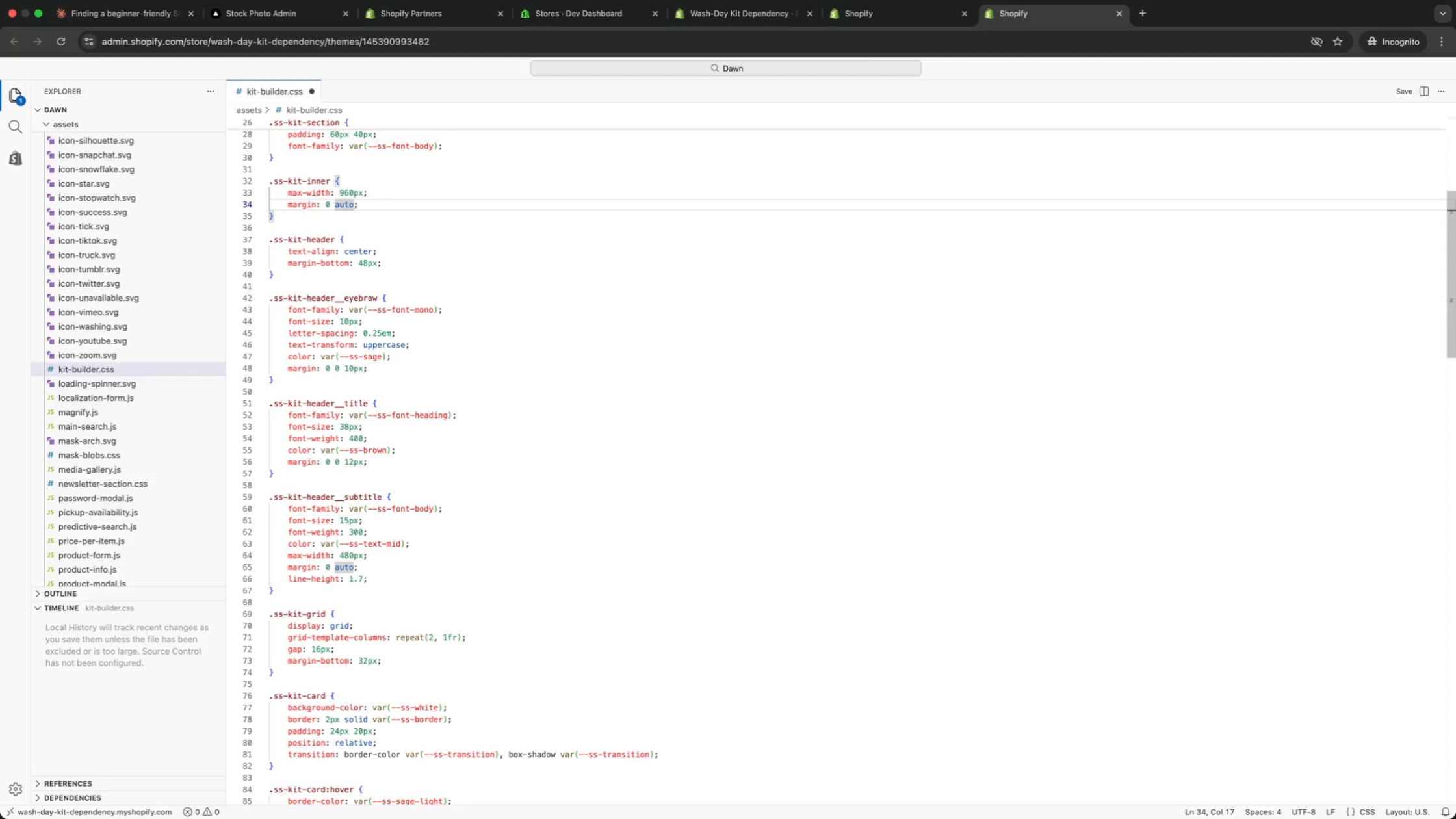 
key(Meta+ArrowDown)
 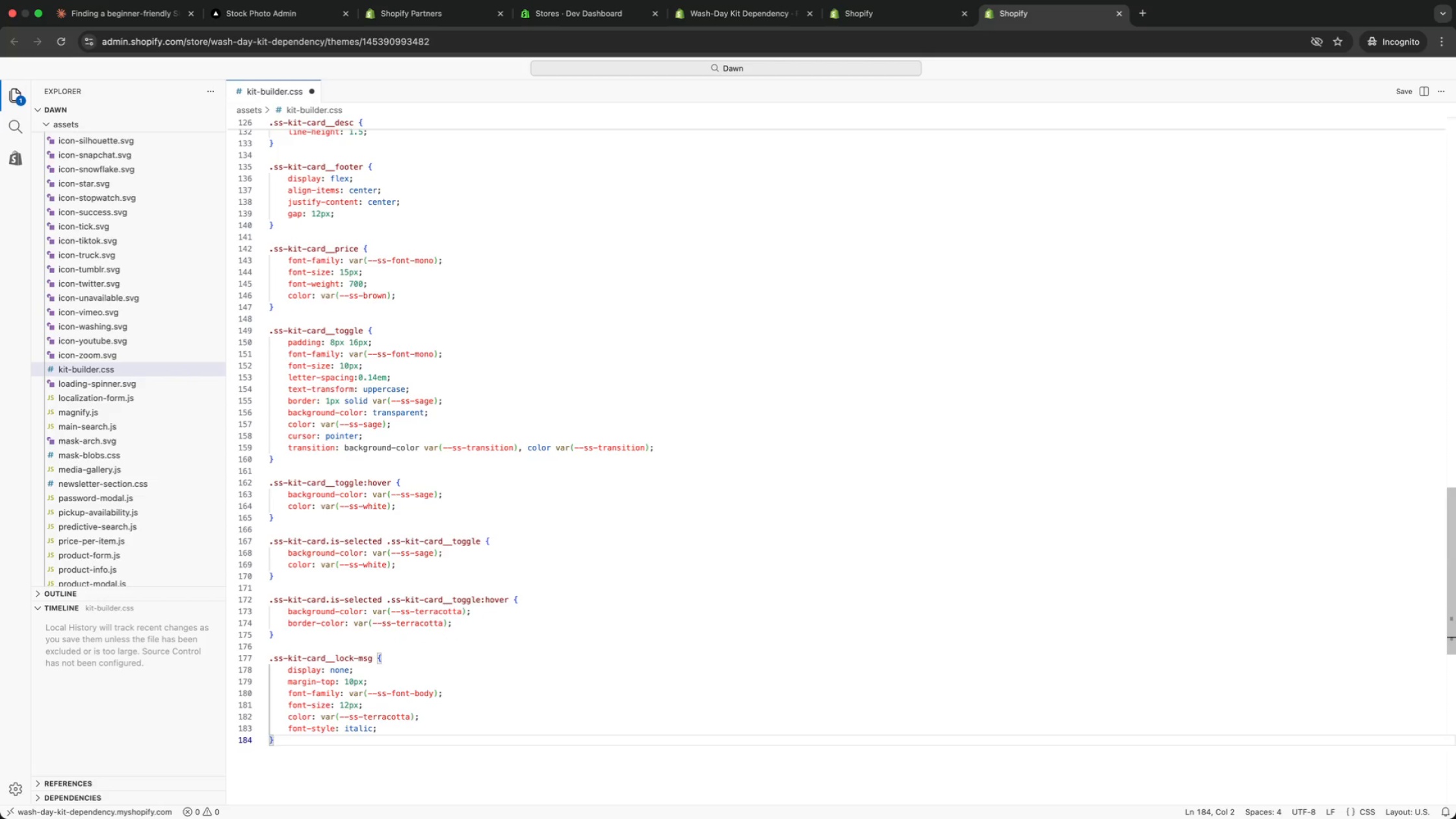 
key(ArrowUp)
 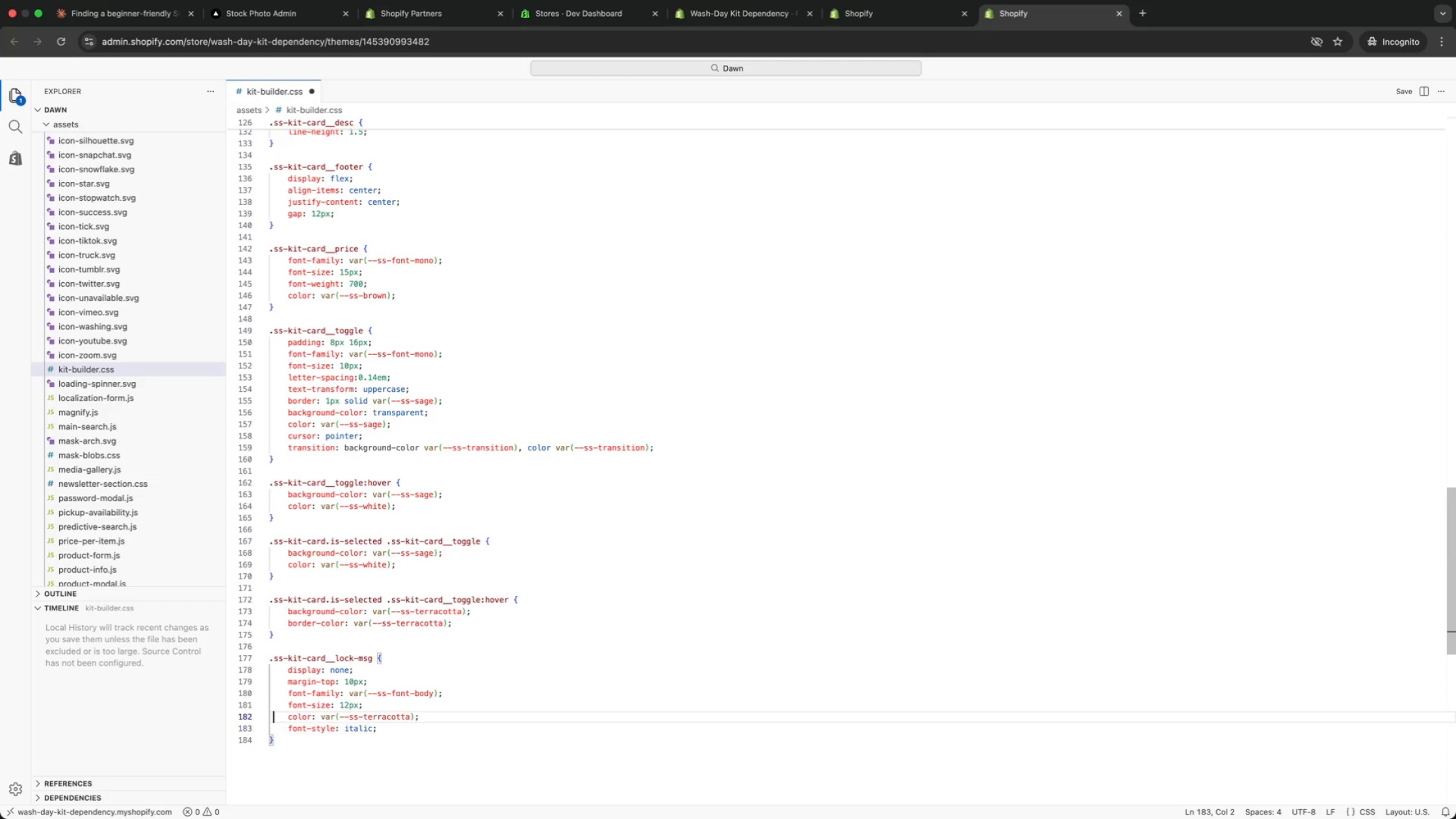 
key(ArrowUp)
 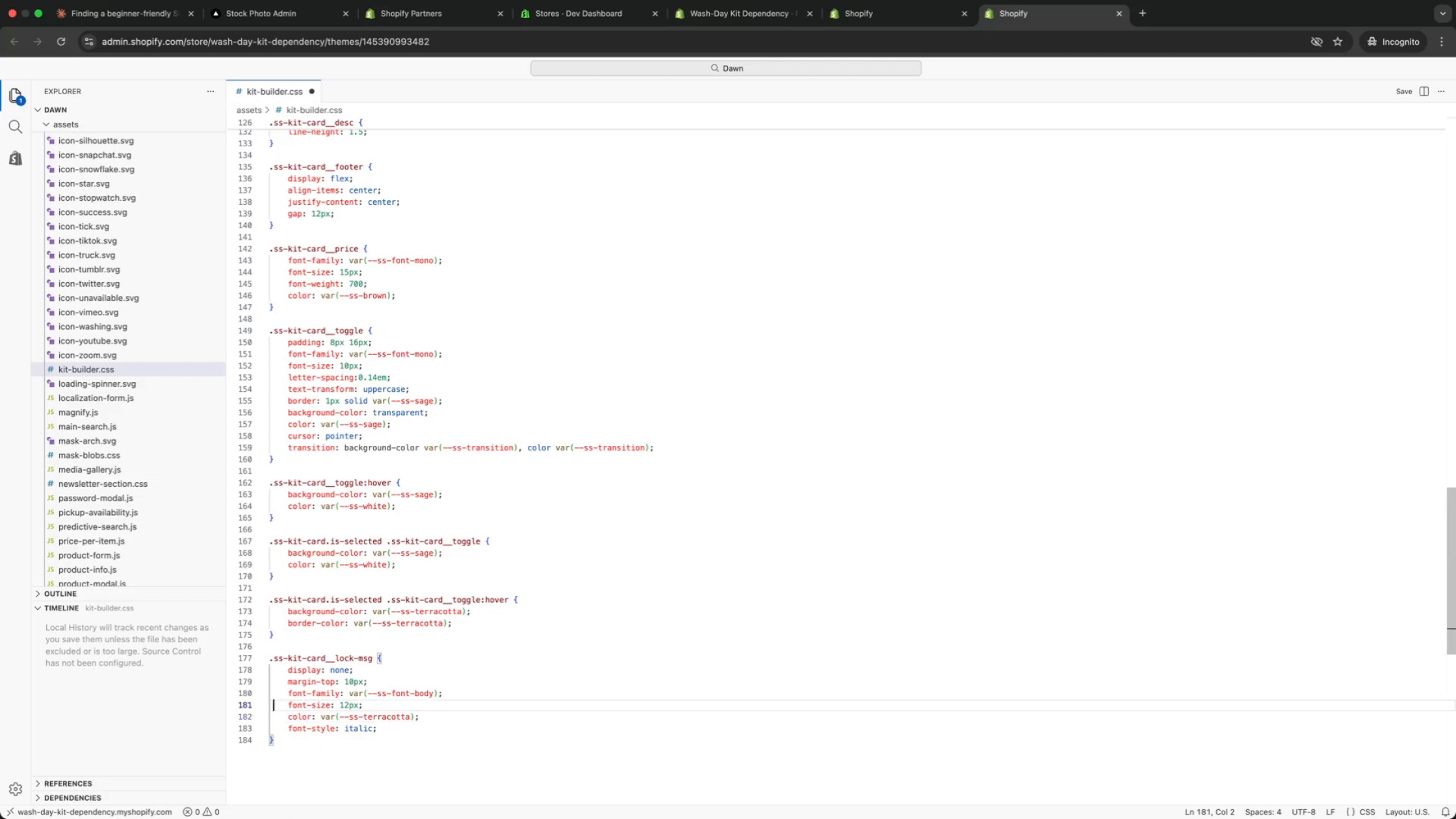 
key(ArrowUp)
 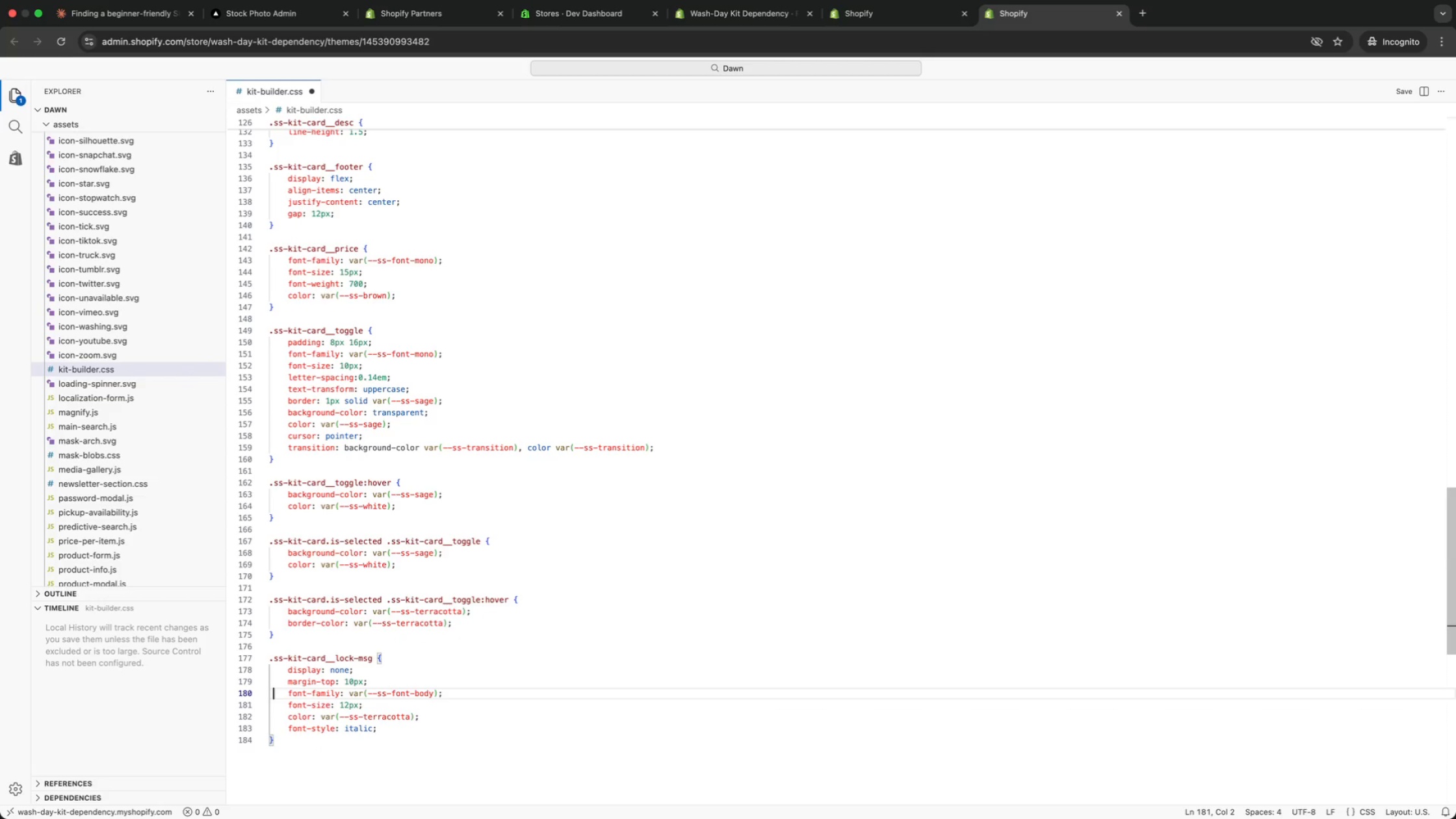 
key(ArrowUp)
 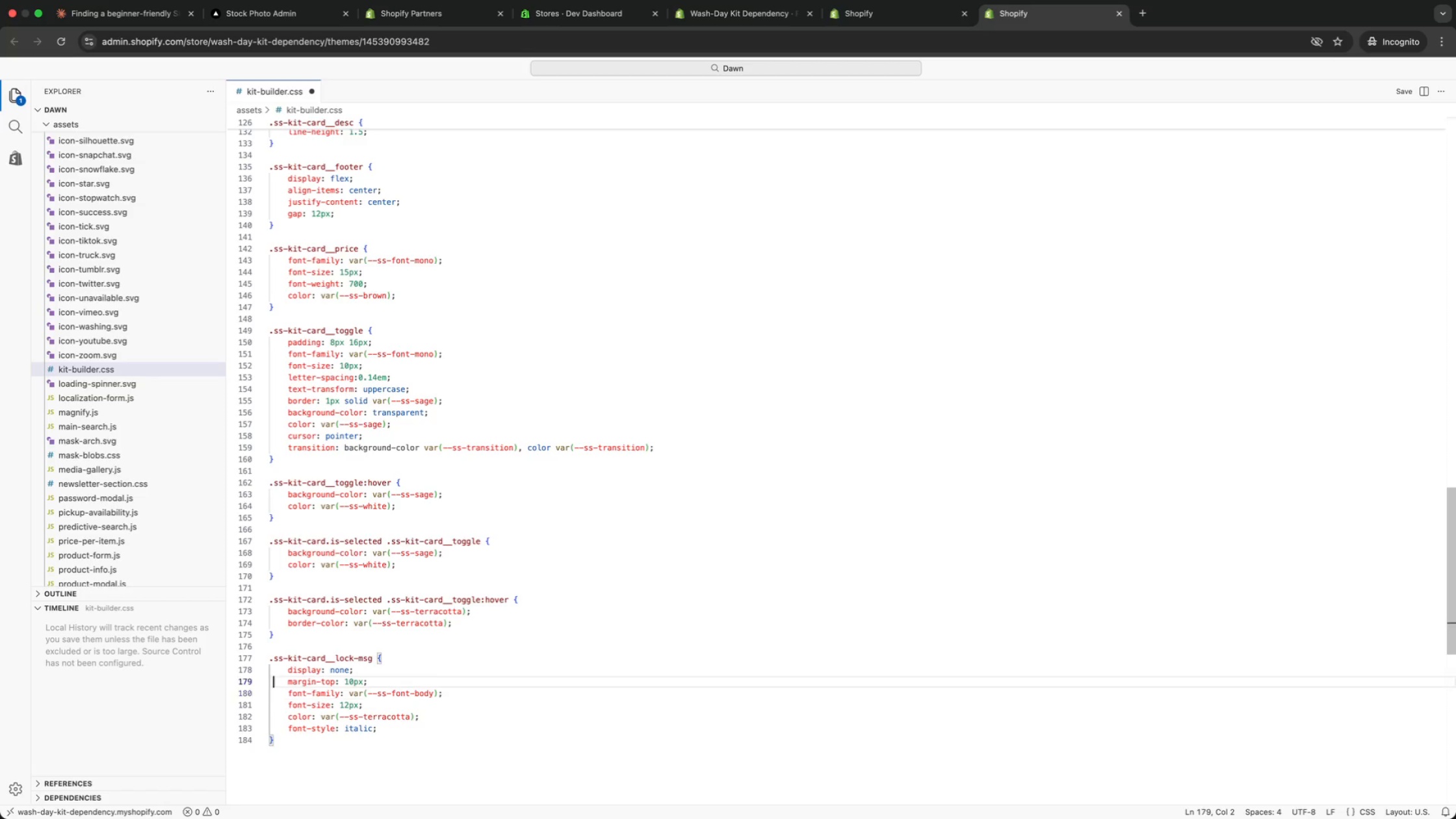 
key(ArrowUp)
 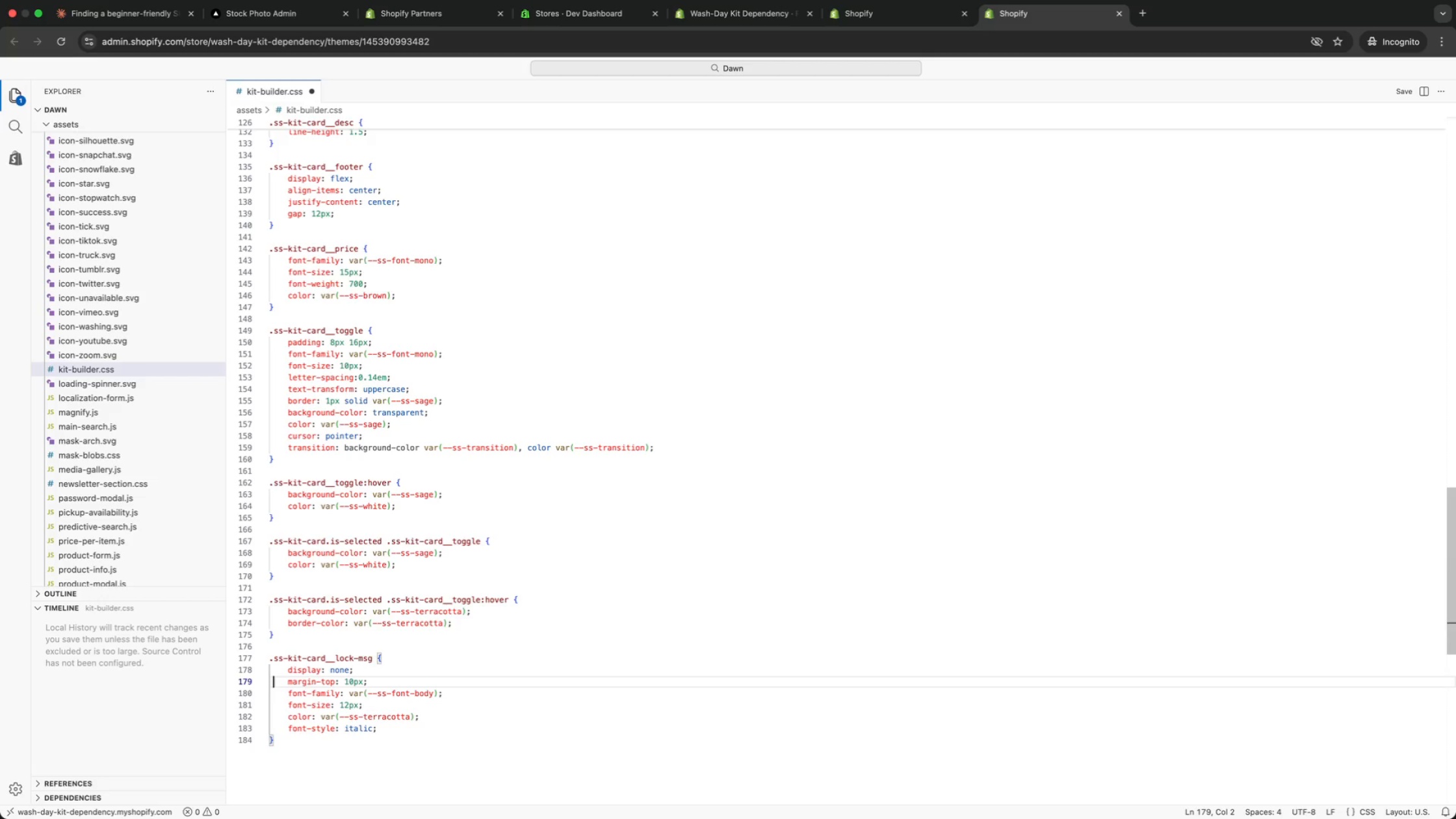 
key(ArrowUp)
 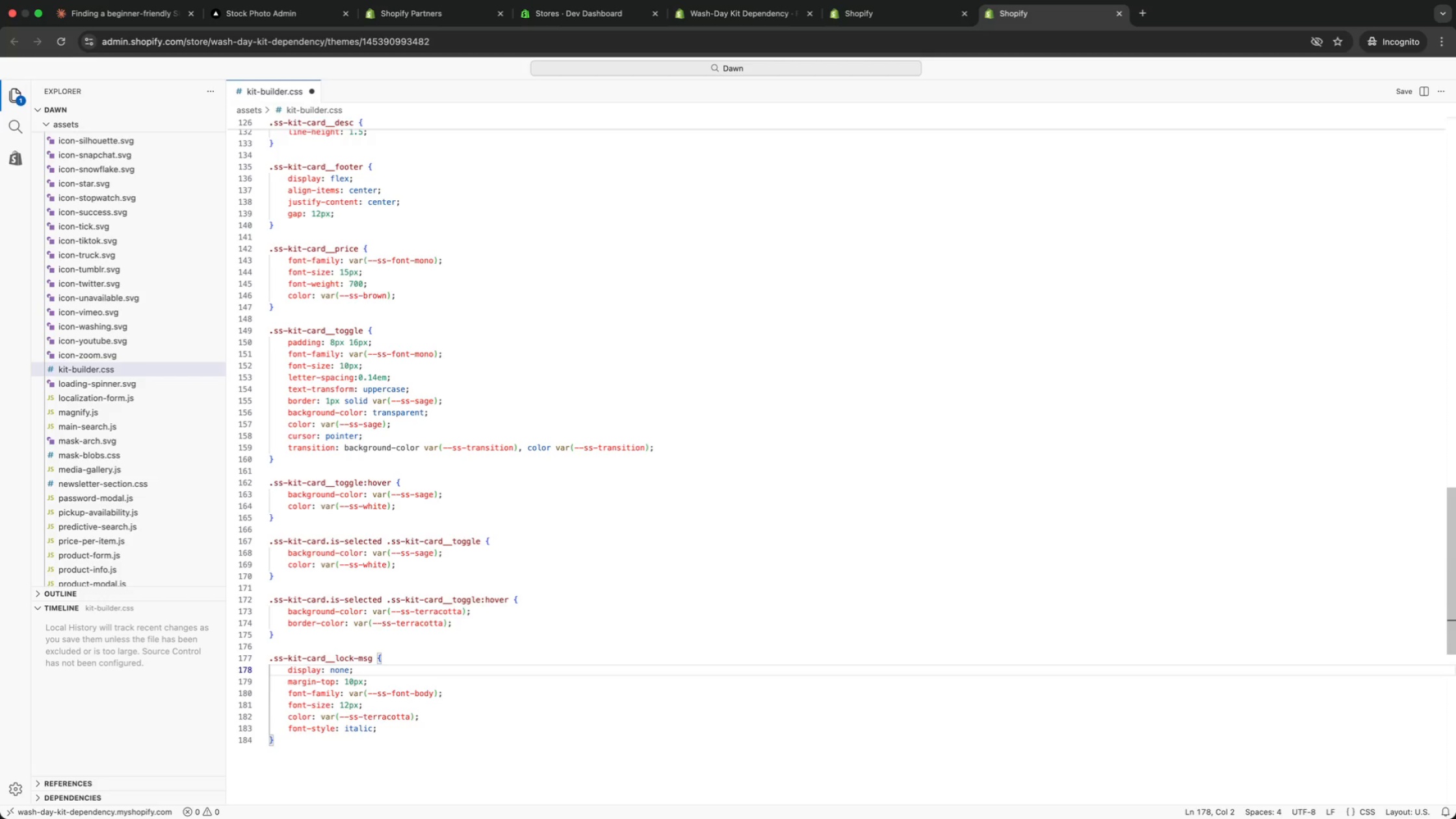 
key(ArrowUp)
 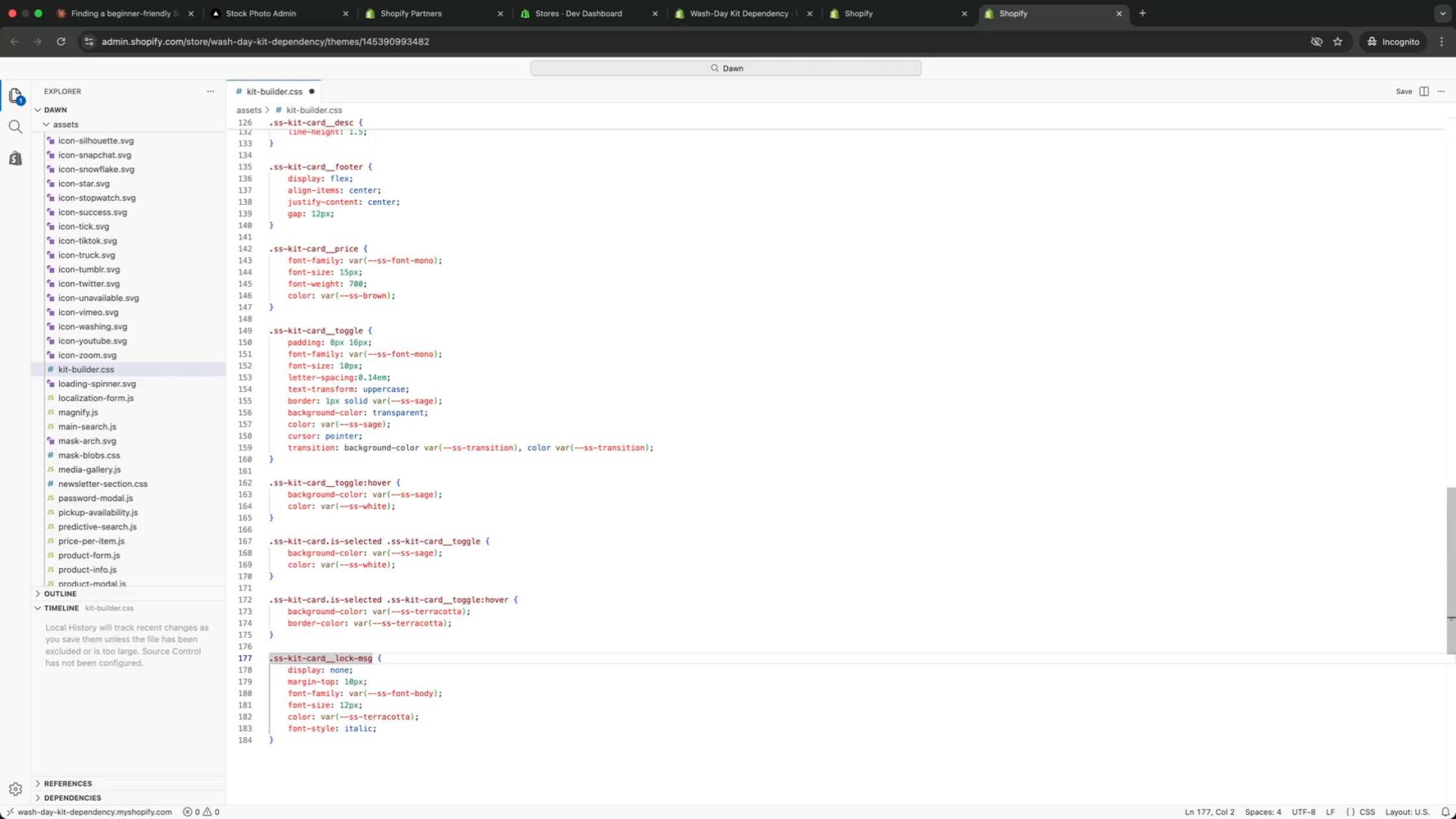 
key(ArrowUp)
 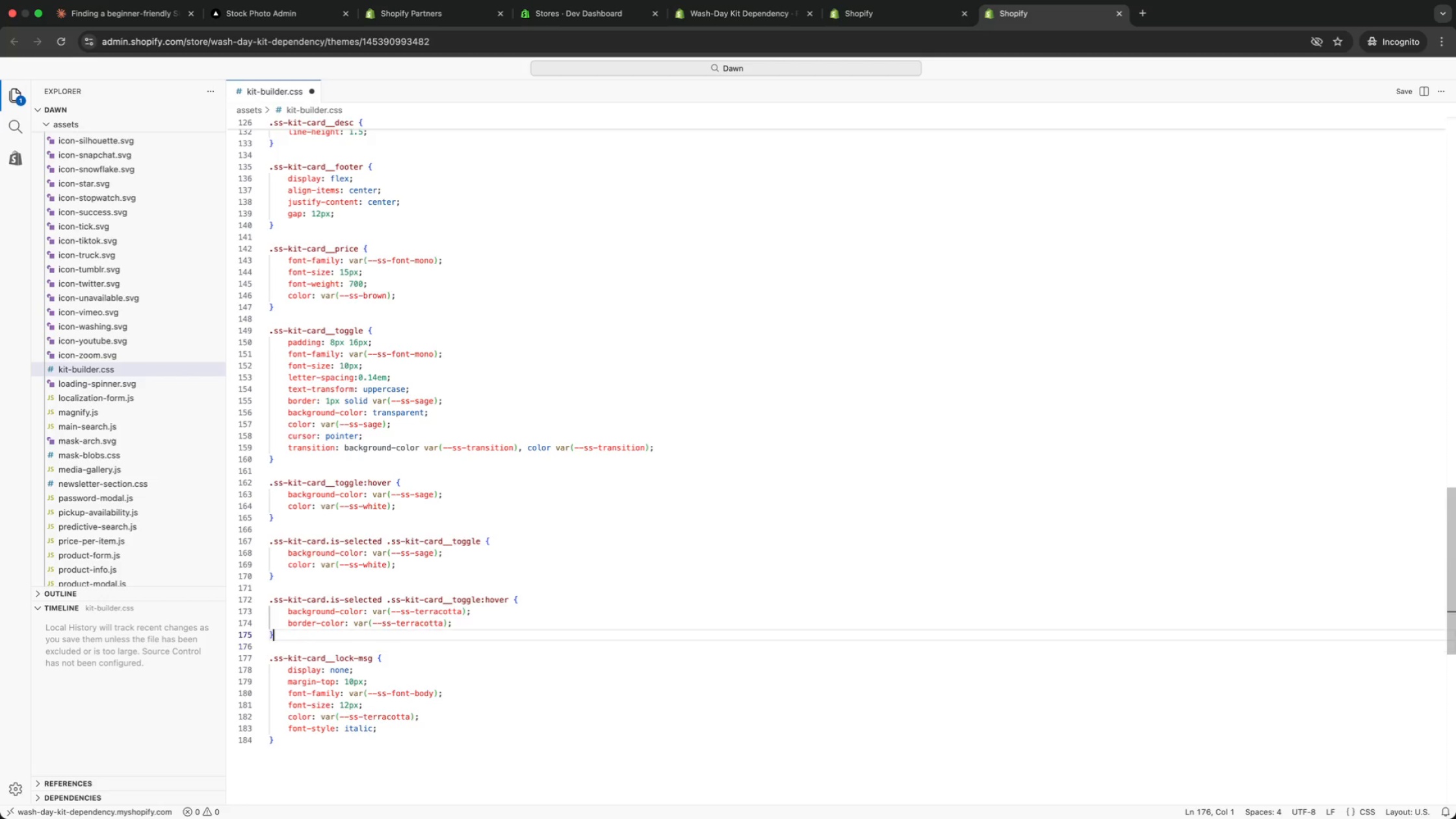 
key(ArrowUp)
 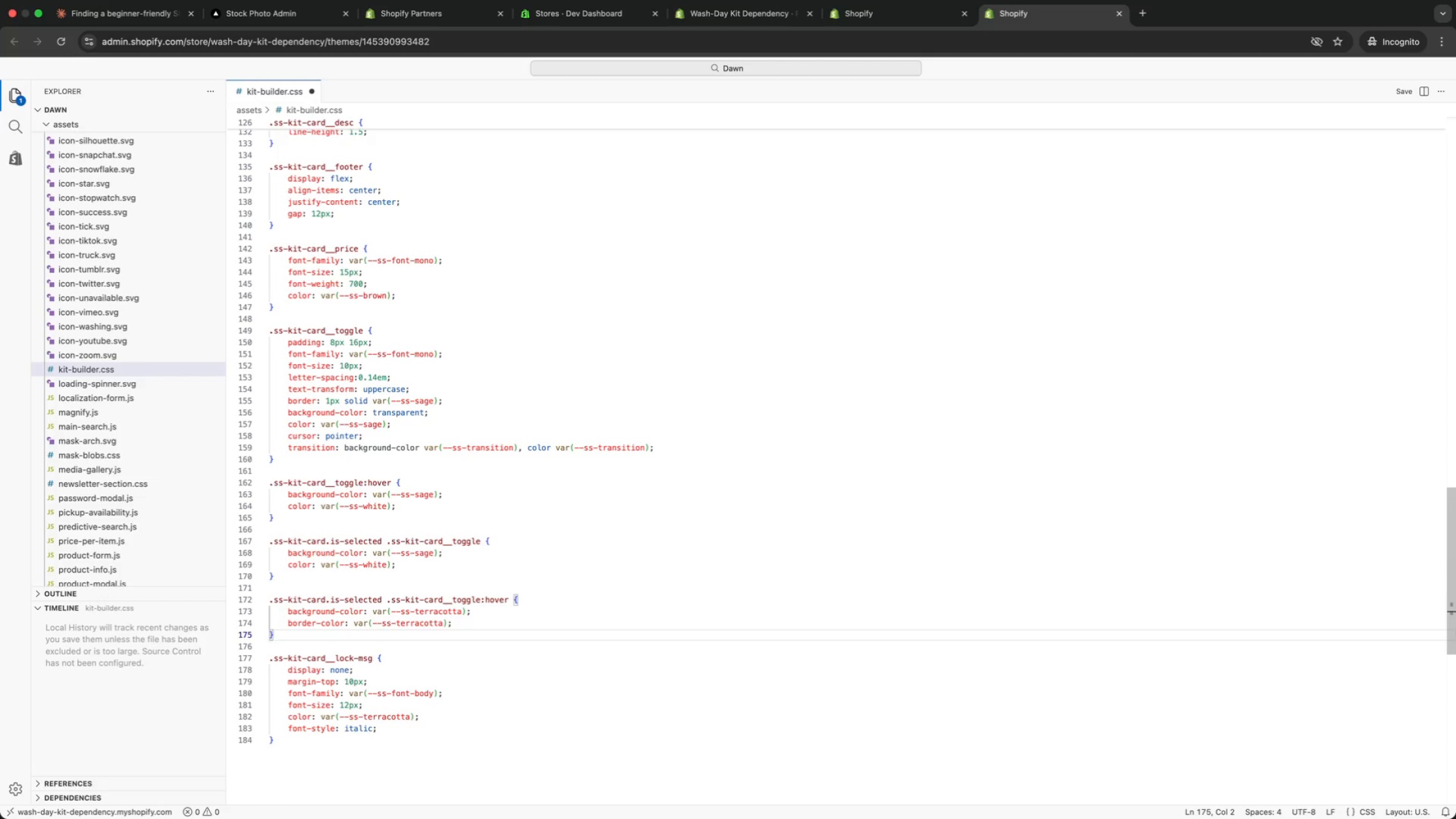 
key(ArrowUp)
 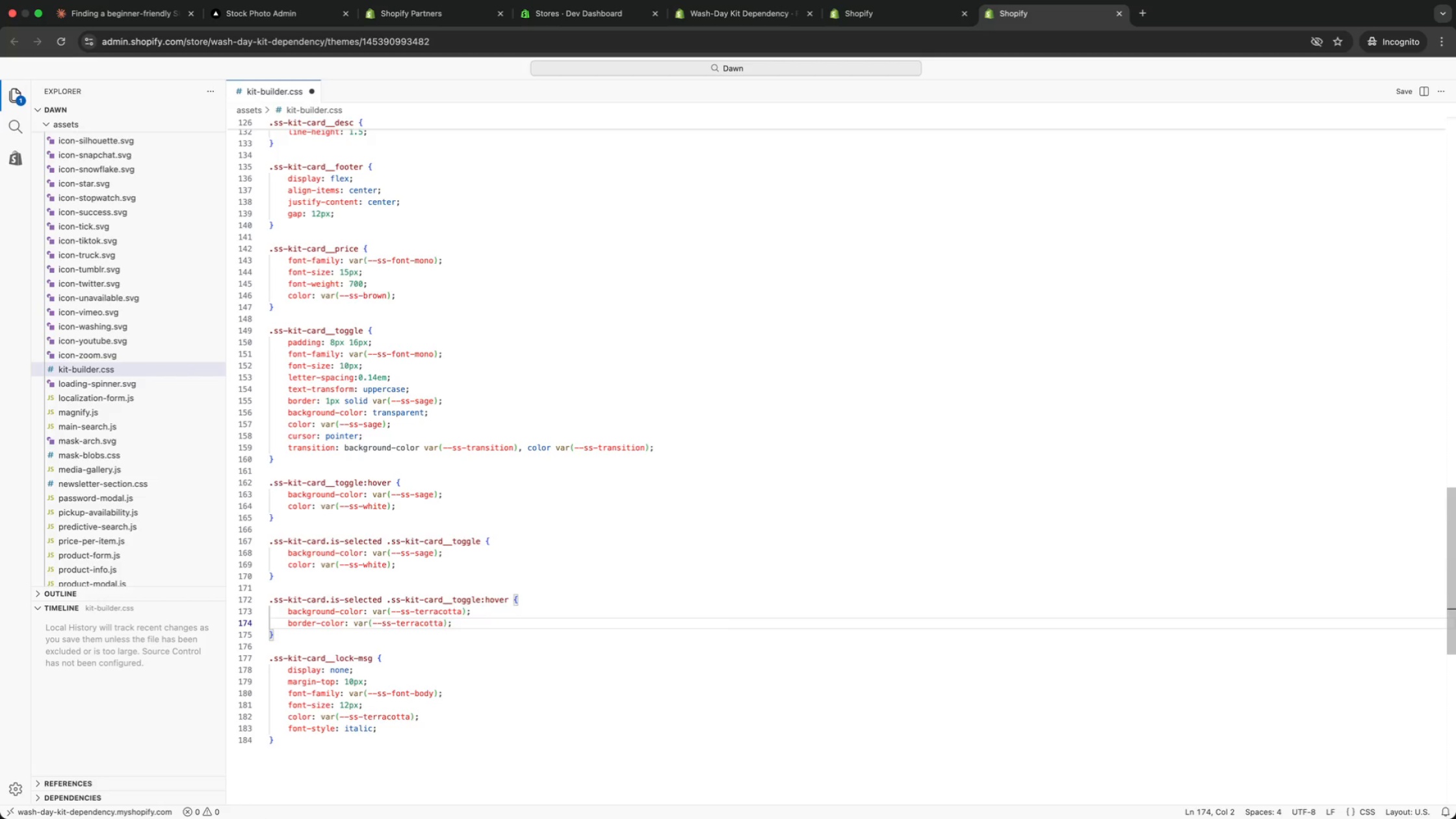 
key(ArrowUp)
 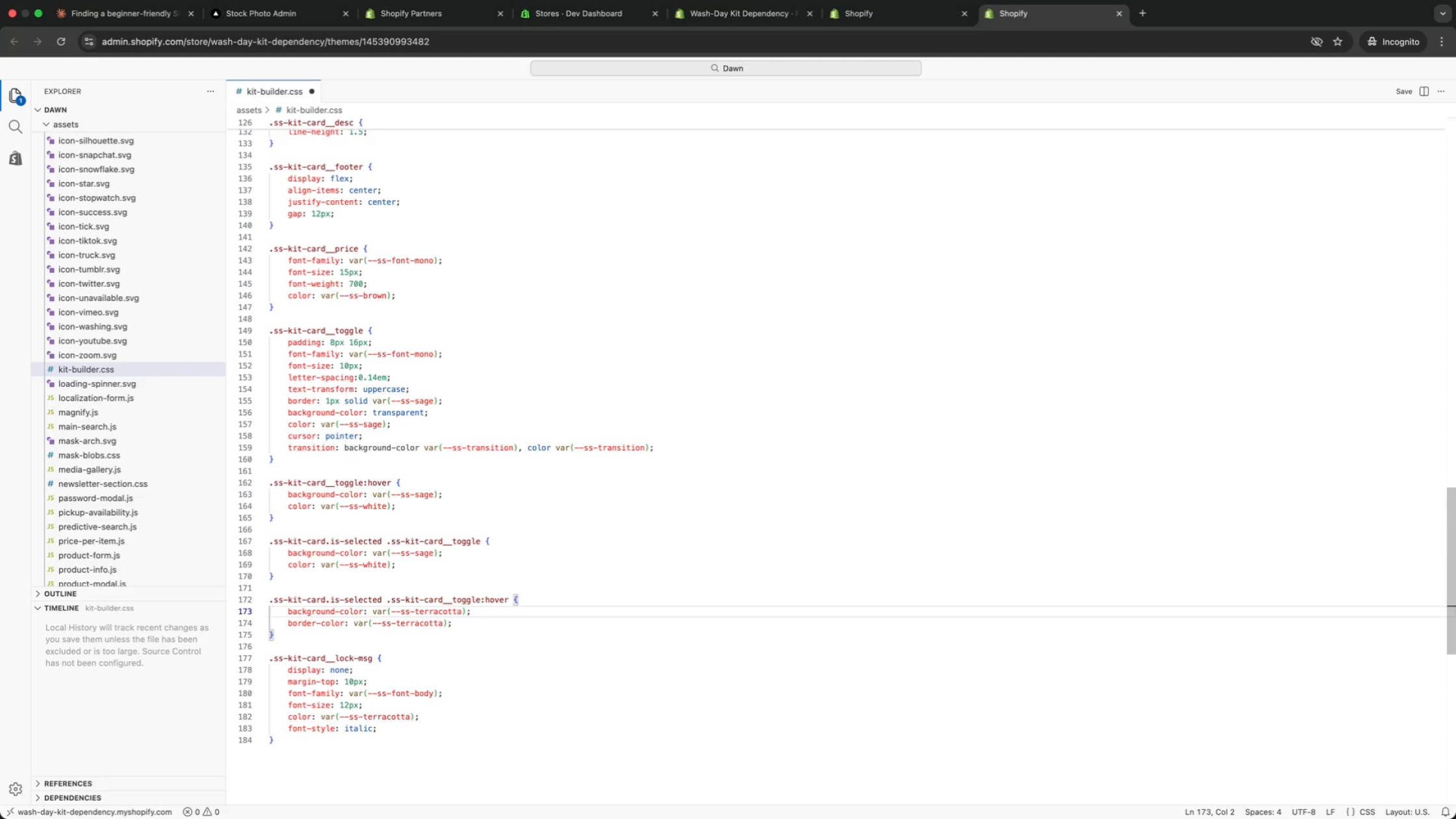 
key(ArrowUp)
 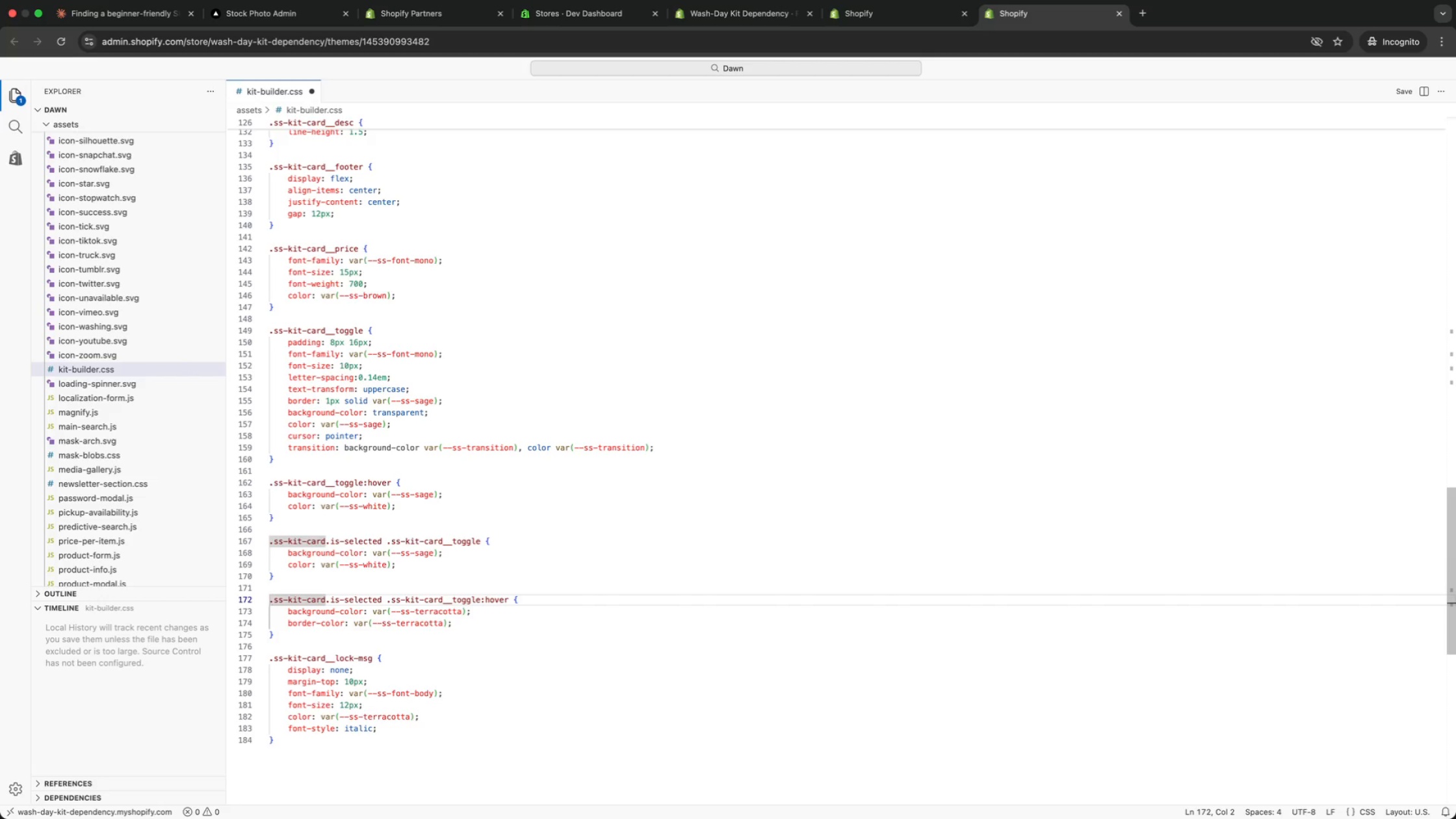 
key(ArrowUp)
 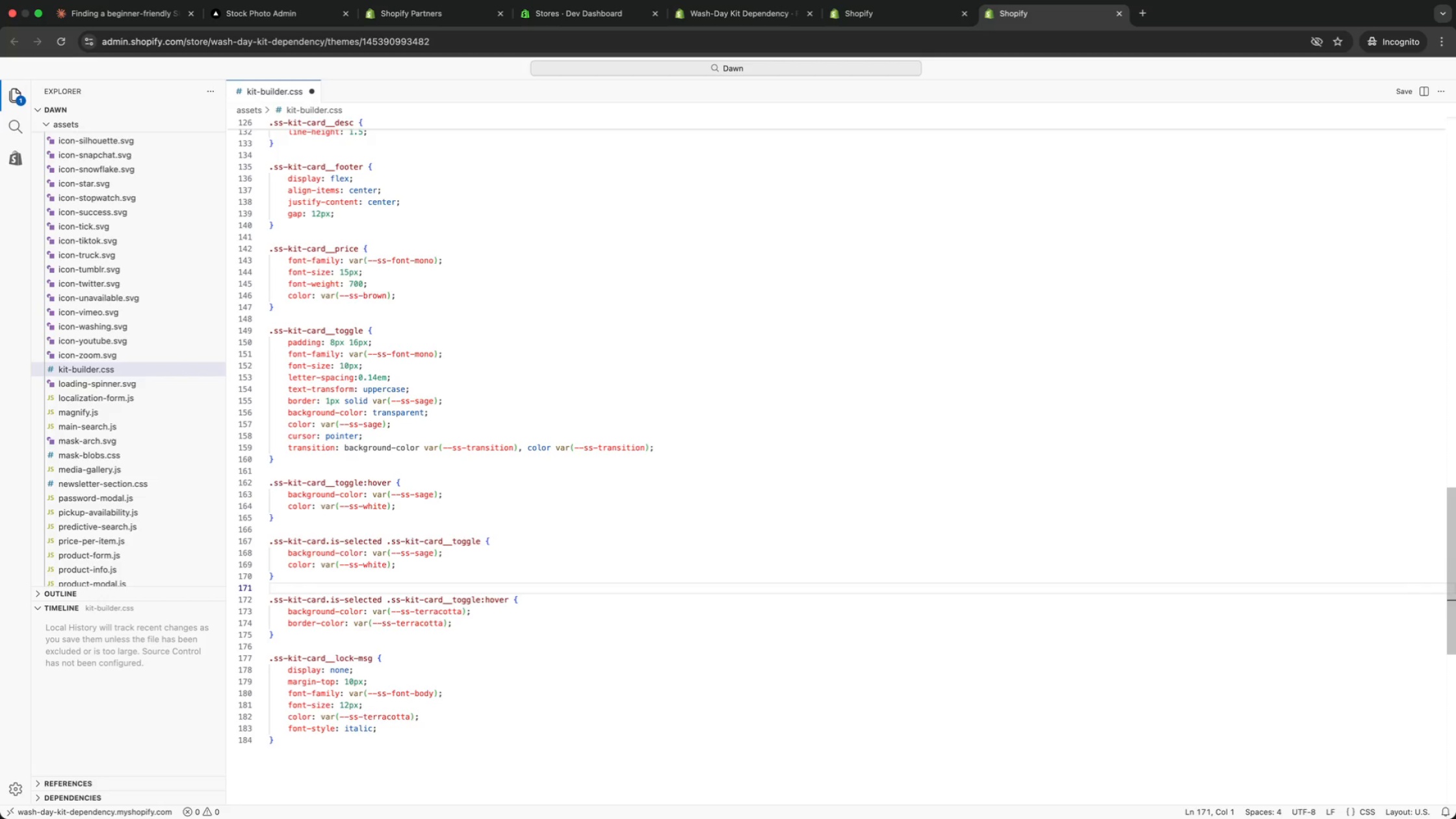 
key(ArrowUp)
 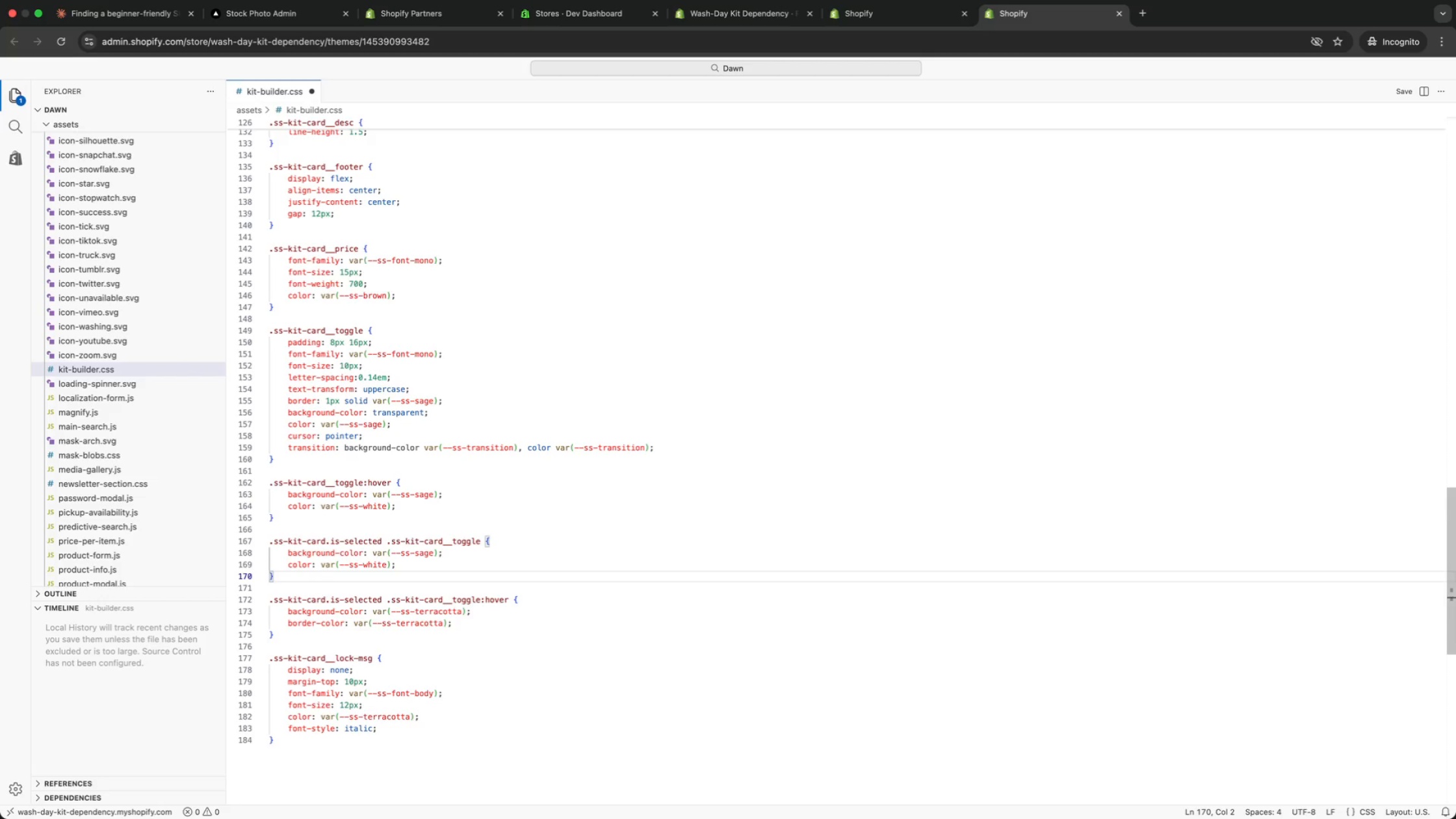 
key(ArrowUp)
 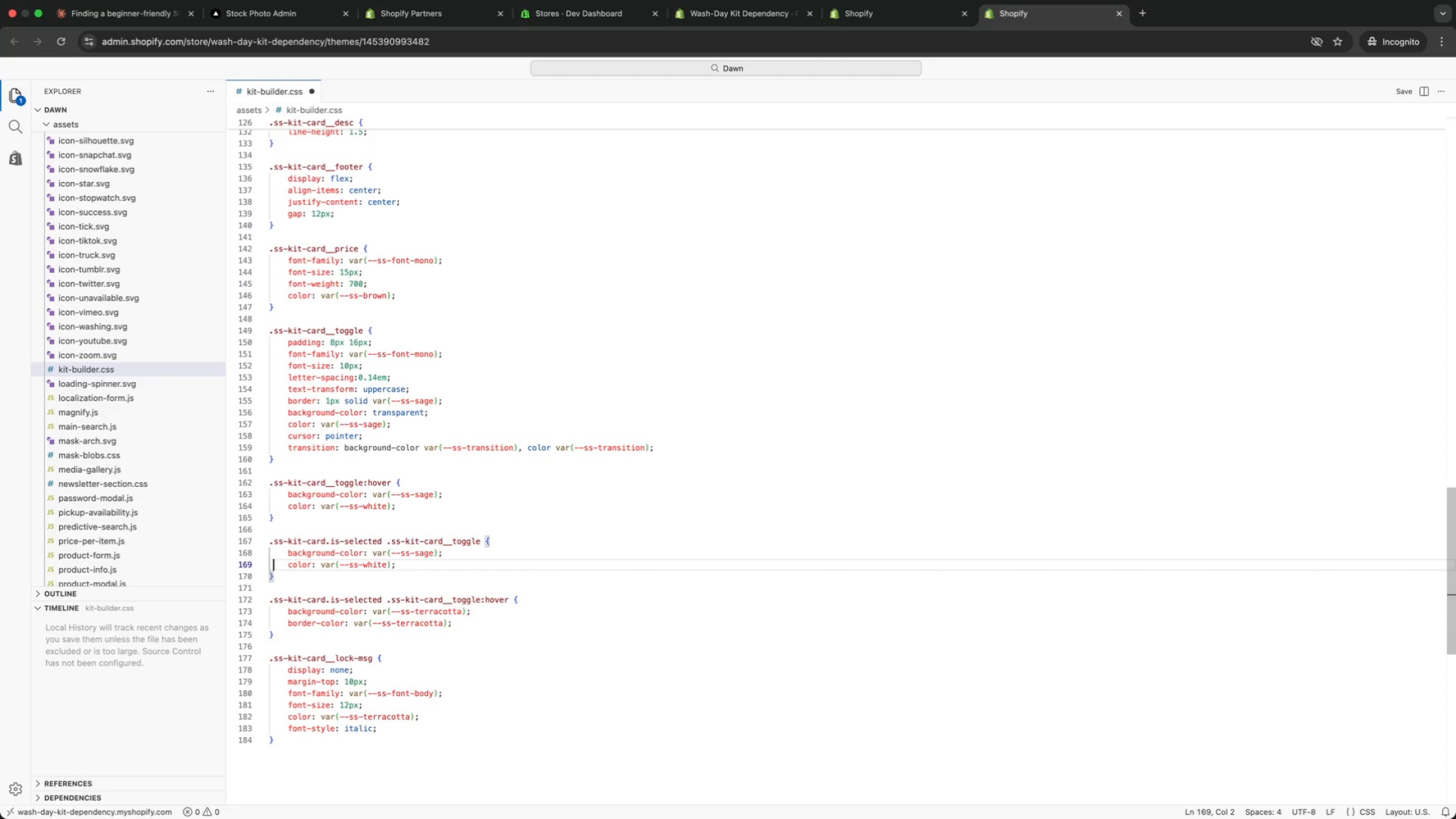 
key(ArrowUp)
 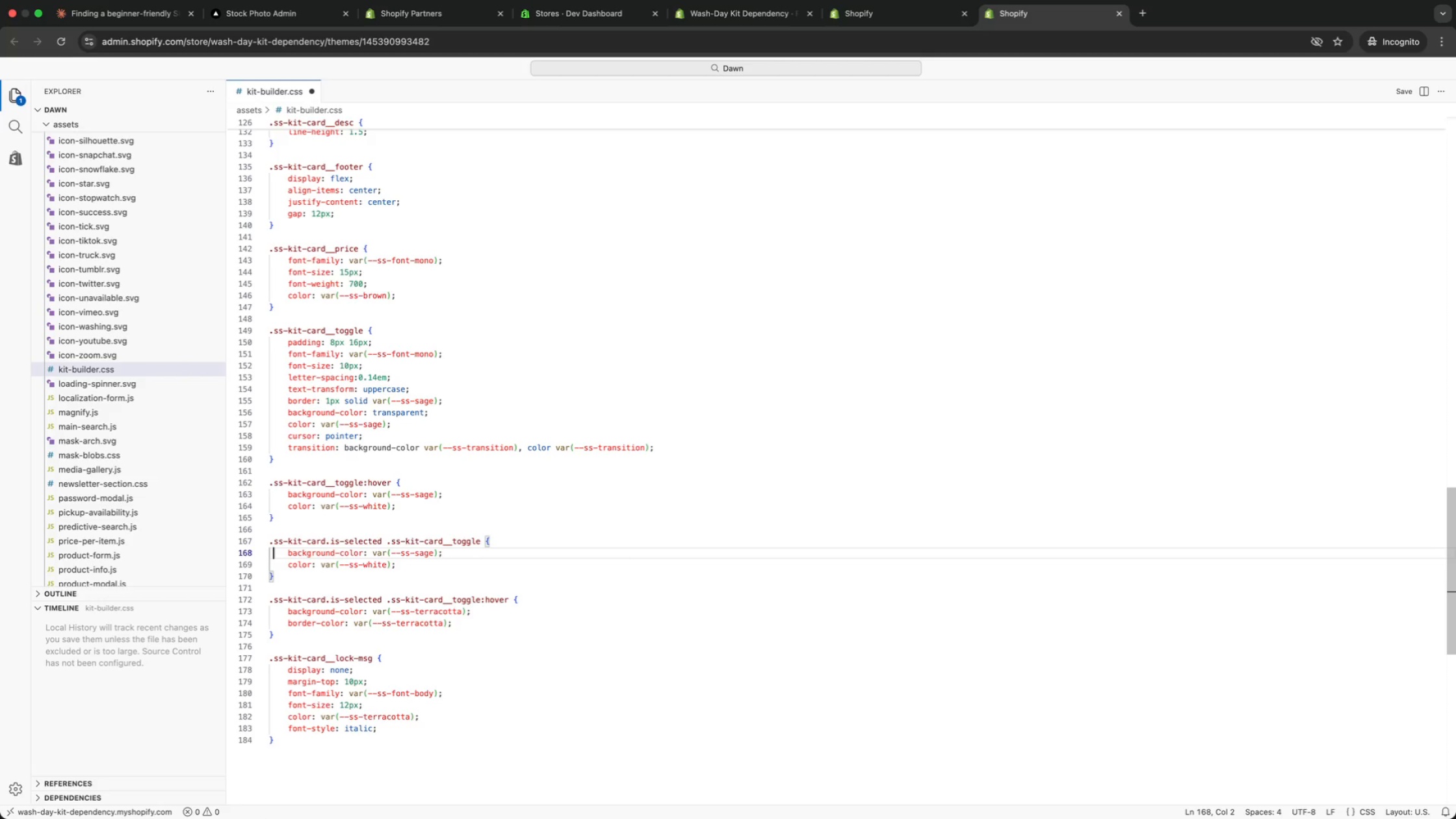 
key(ArrowUp)
 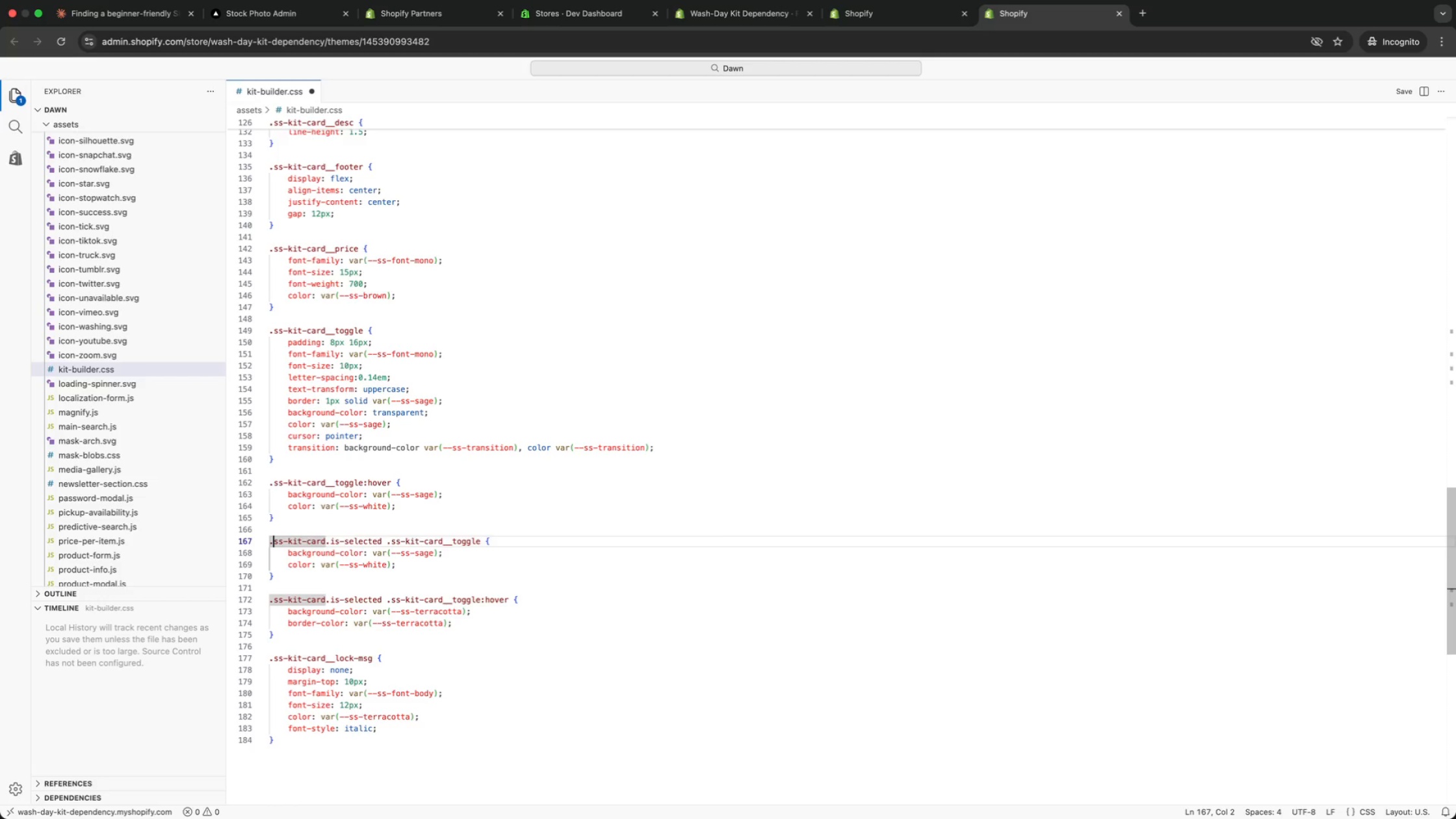 
key(ArrowUp)
 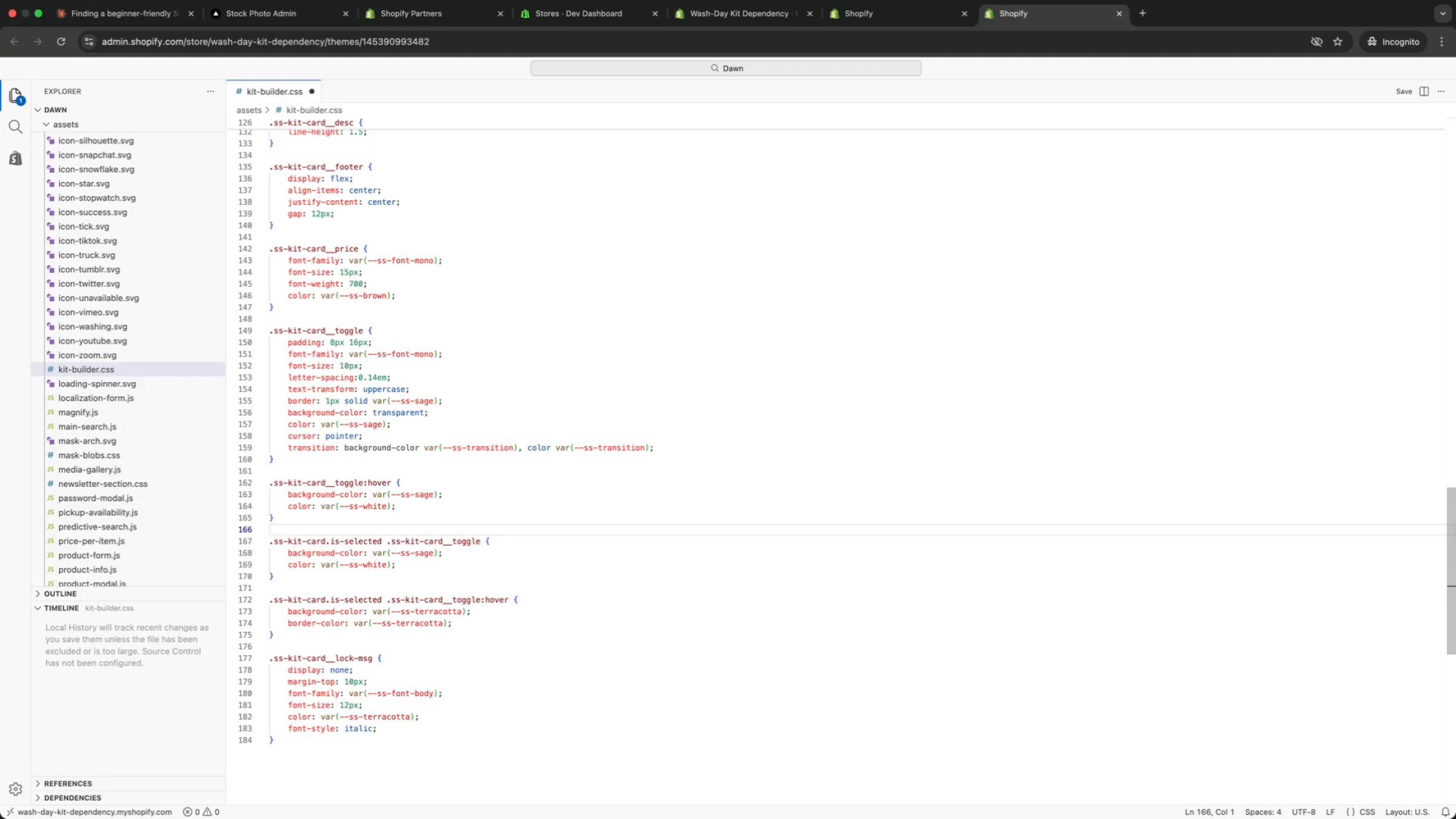 
key(ArrowUp)
 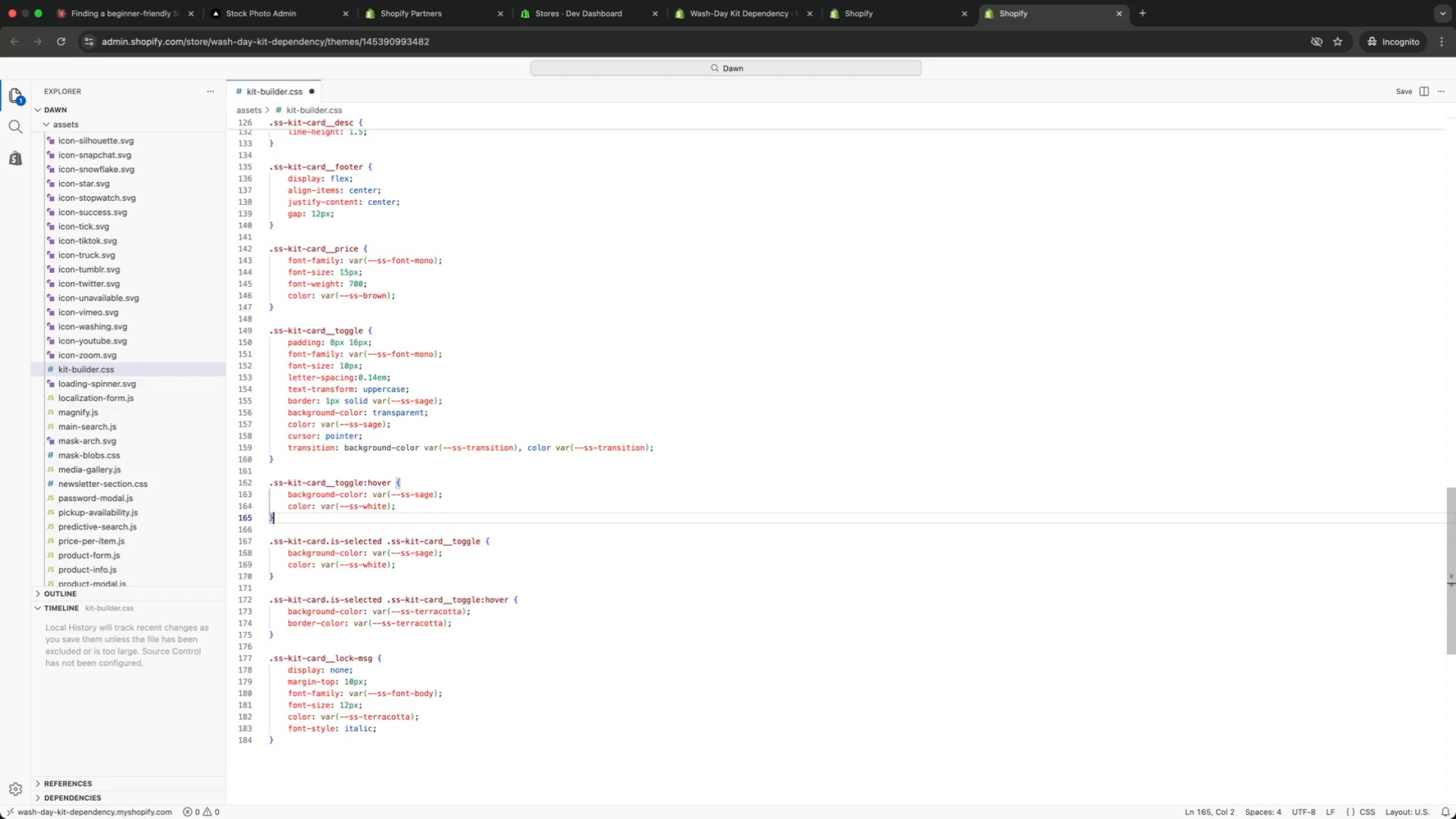 
key(ArrowUp)
 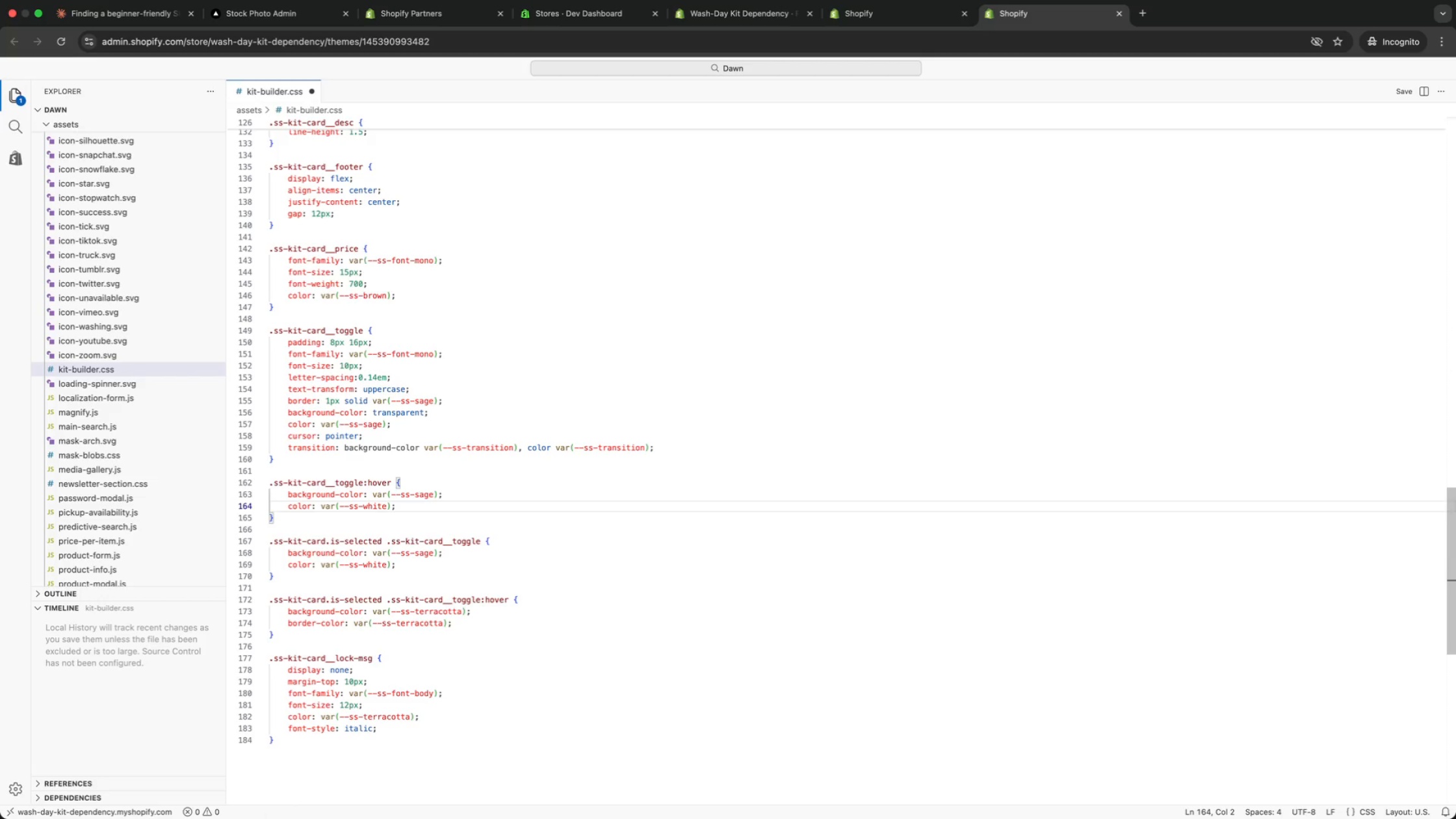 
key(ArrowUp)
 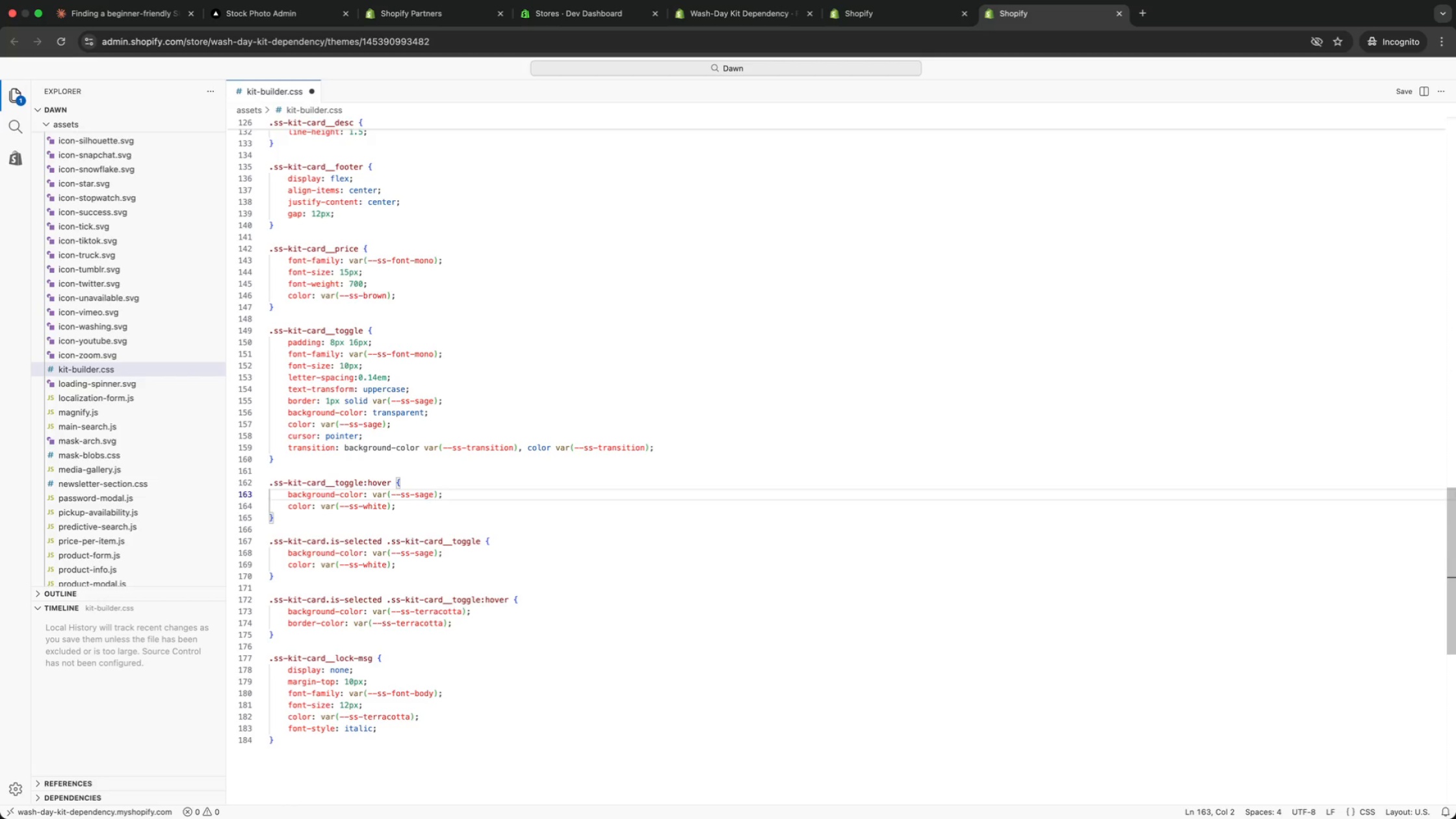 
key(ArrowUp)
 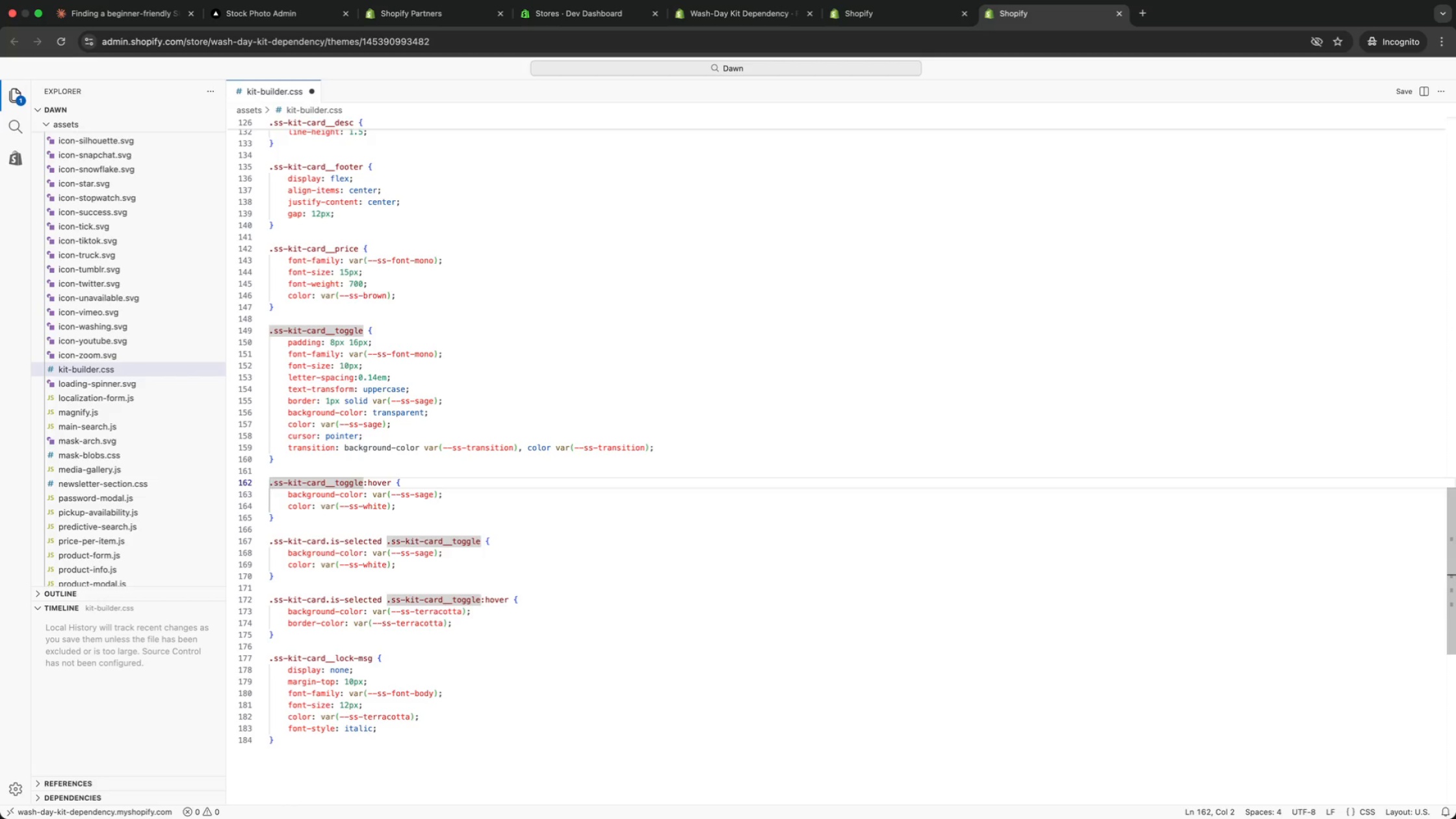 
key(ArrowUp)
 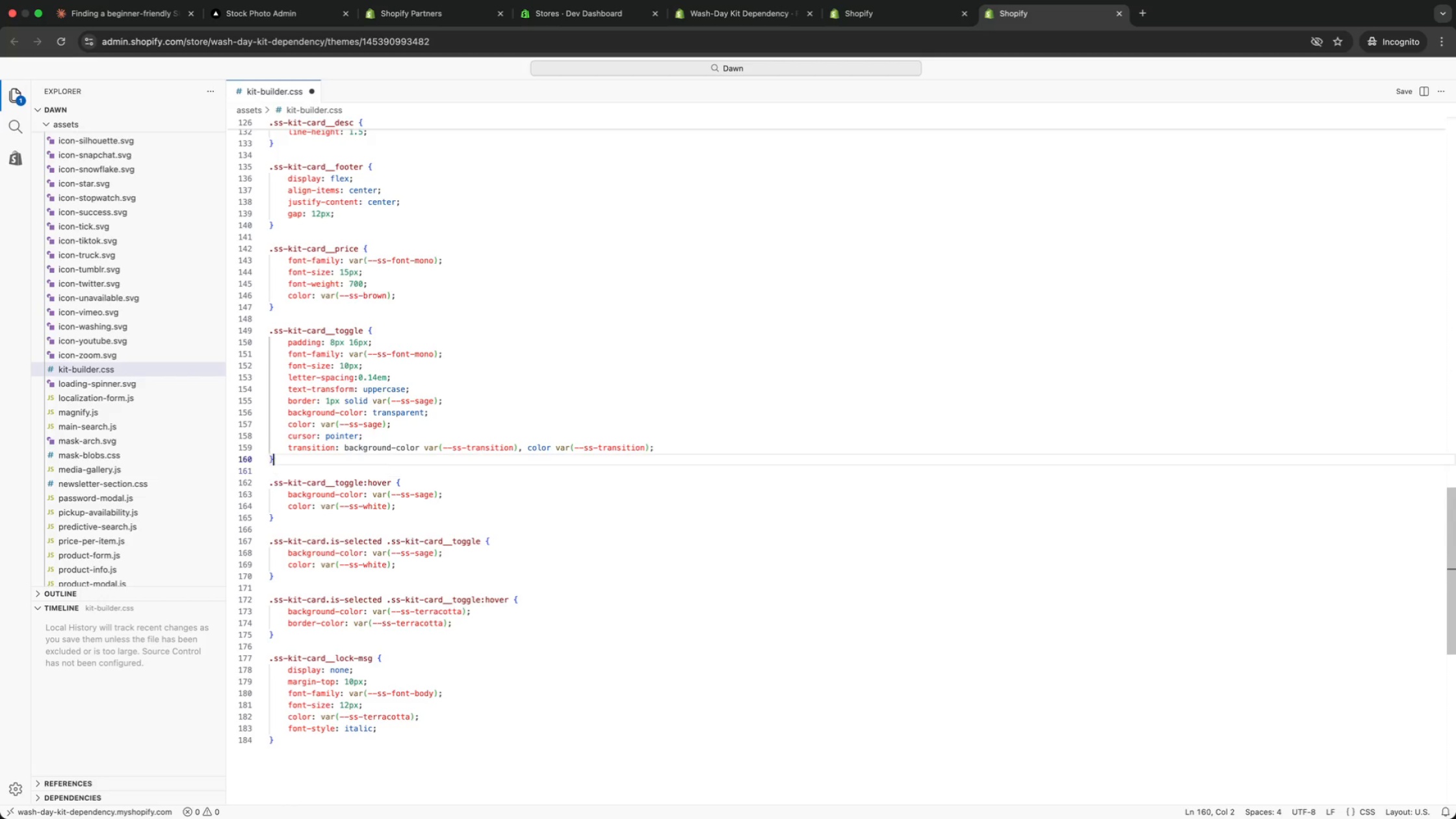 
key(ArrowUp)
 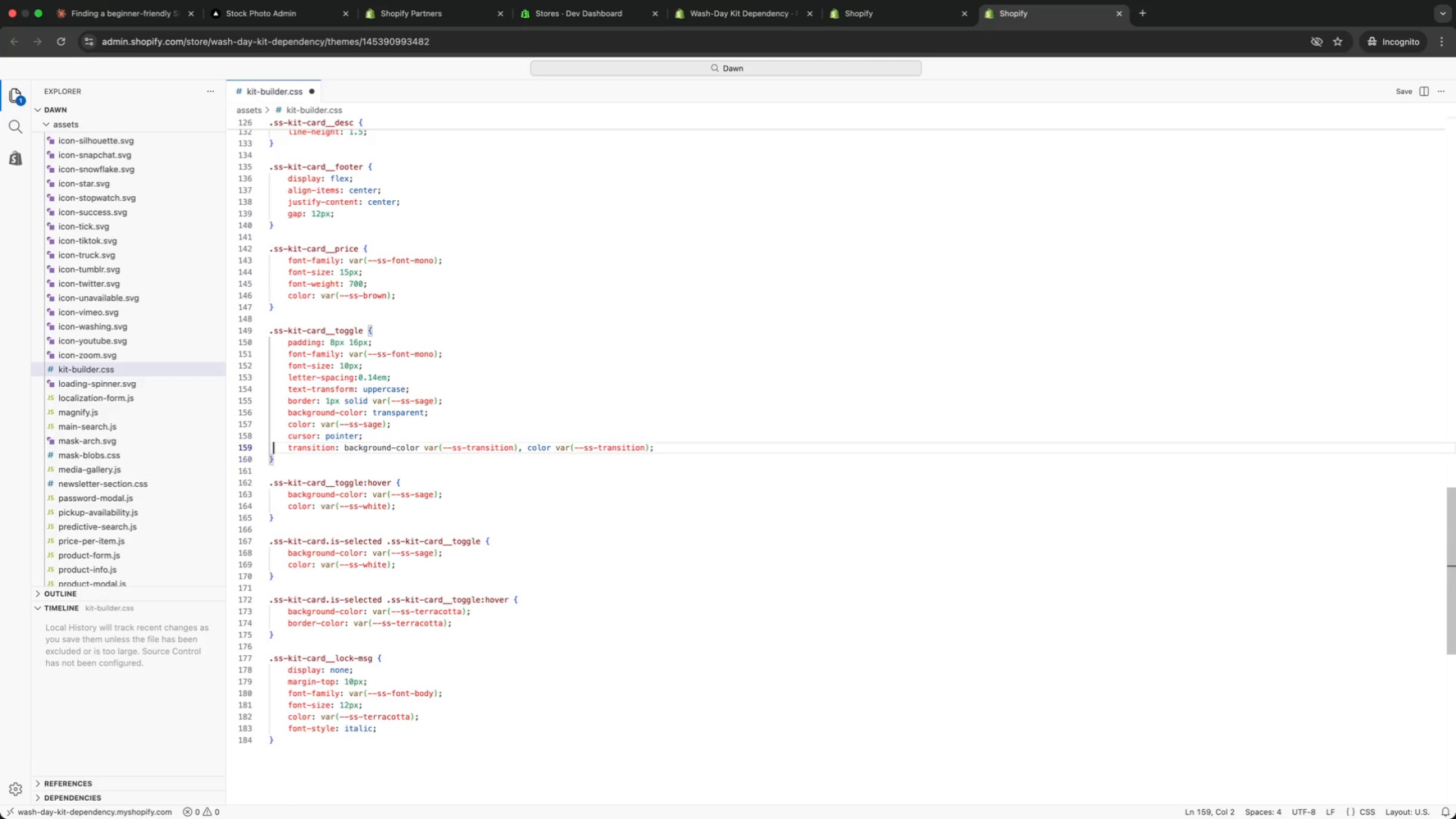 
key(ArrowUp)
 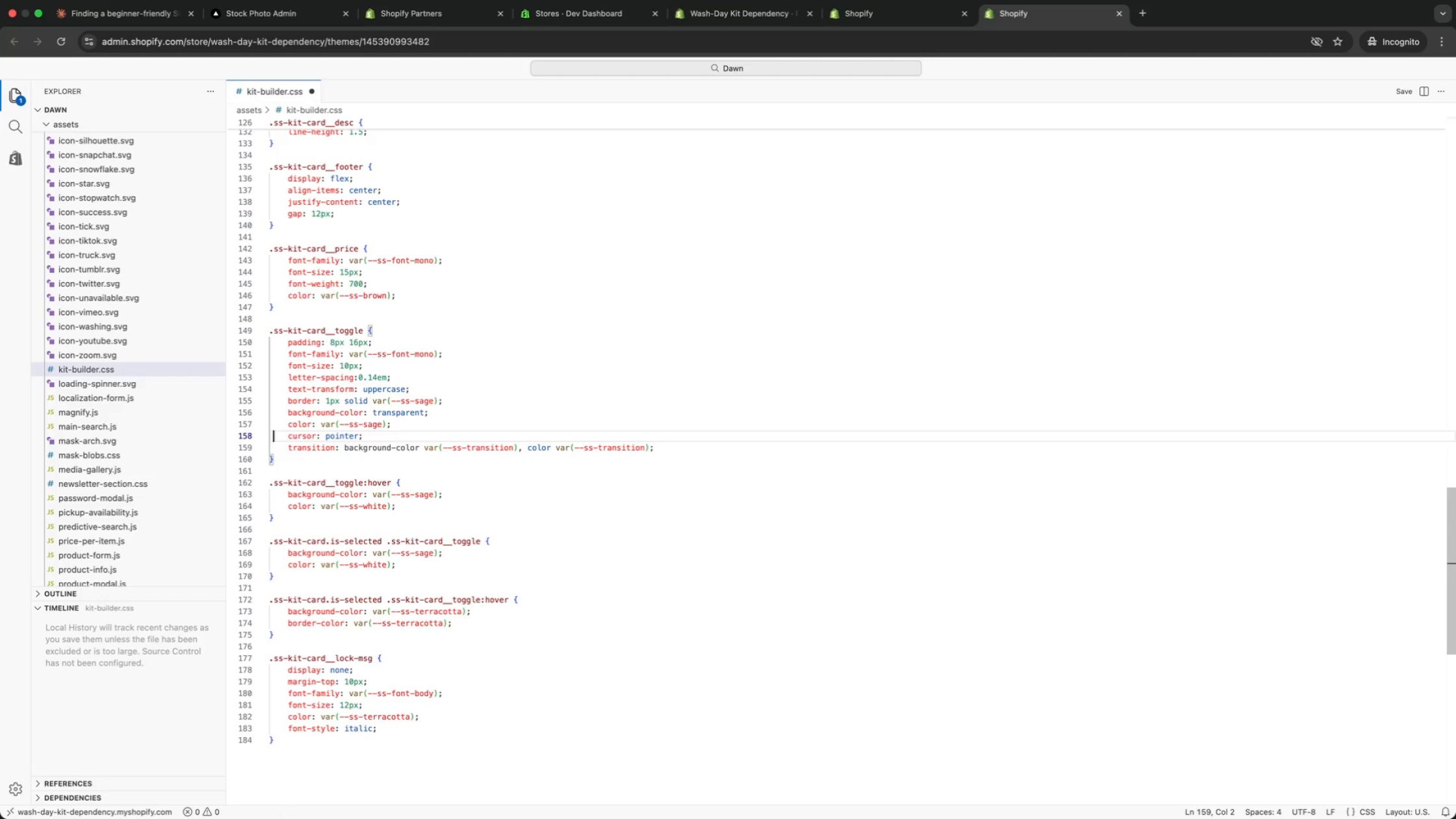 
key(ArrowUp)
 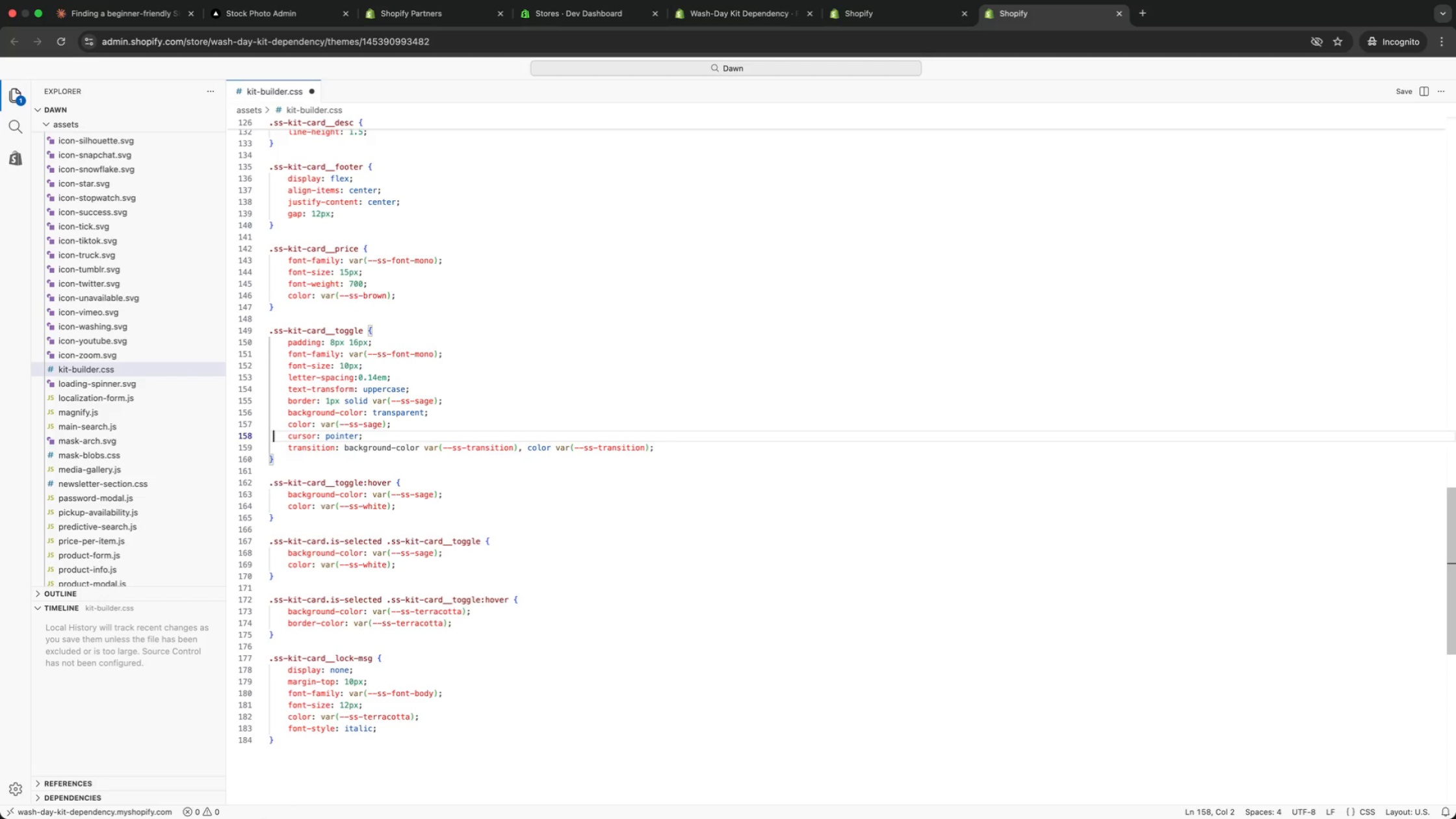 
key(ArrowRight)
 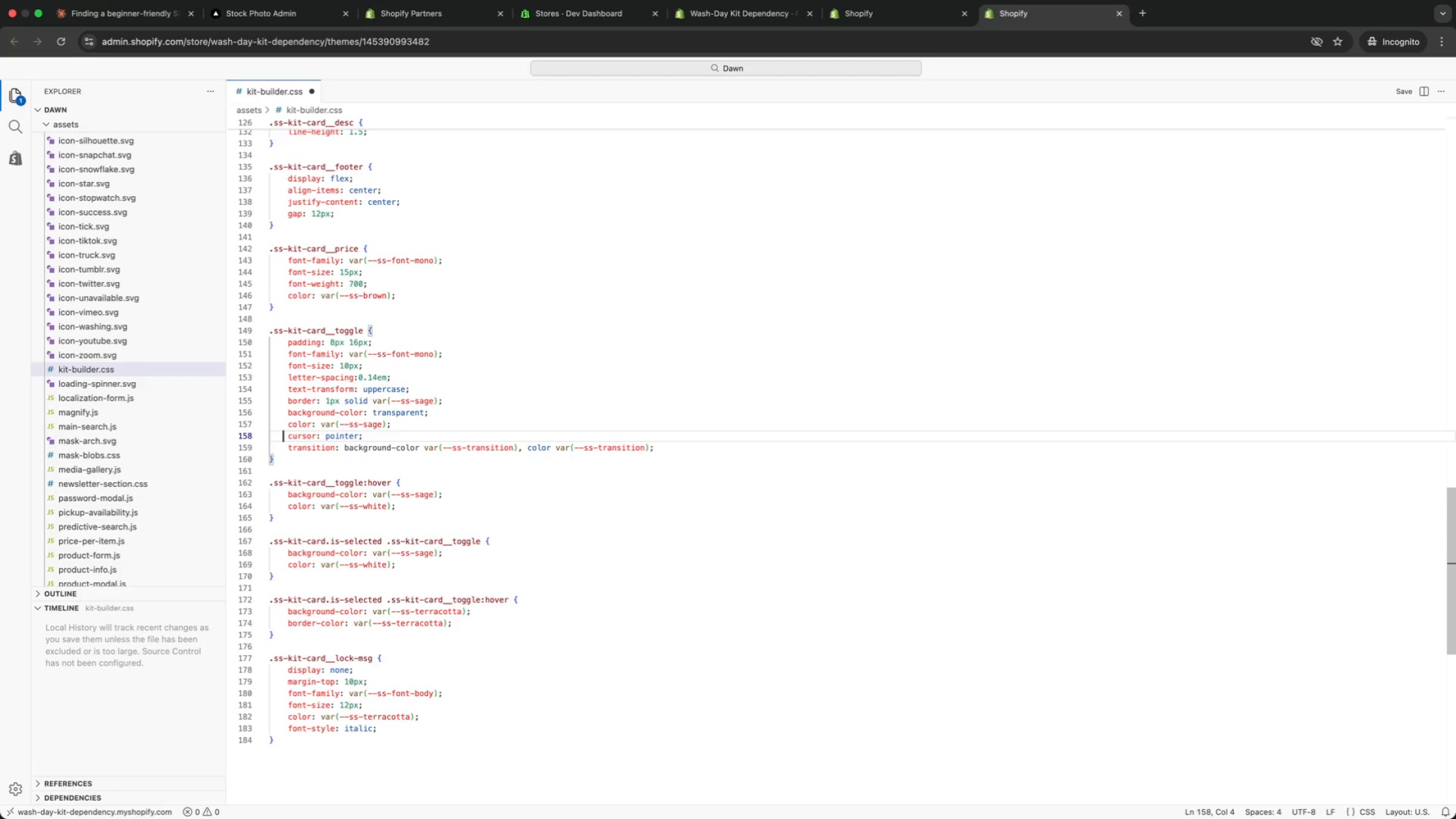 
key(ArrowRight)
 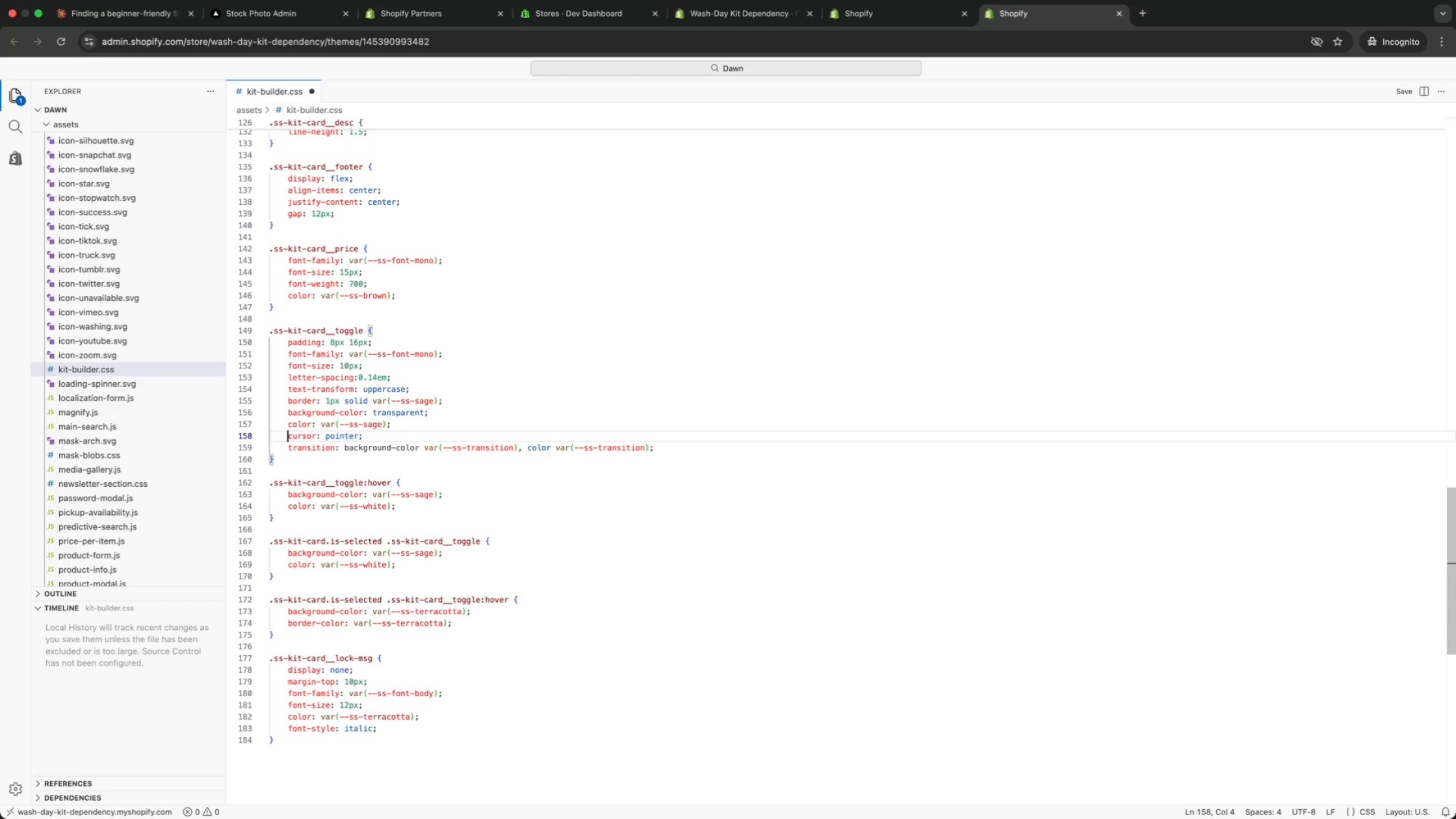 
key(ArrowRight)
 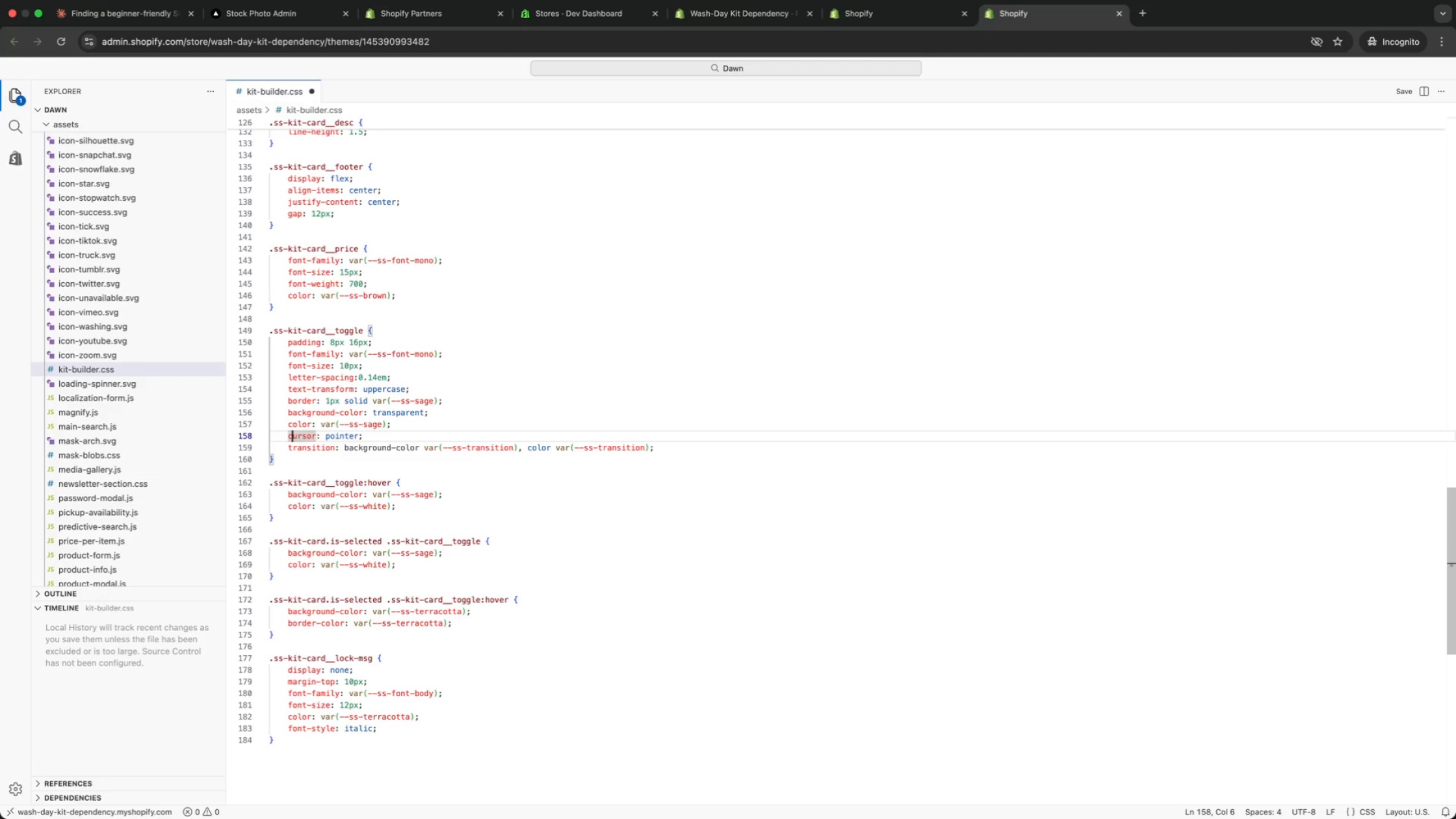 
key(ArrowRight)
 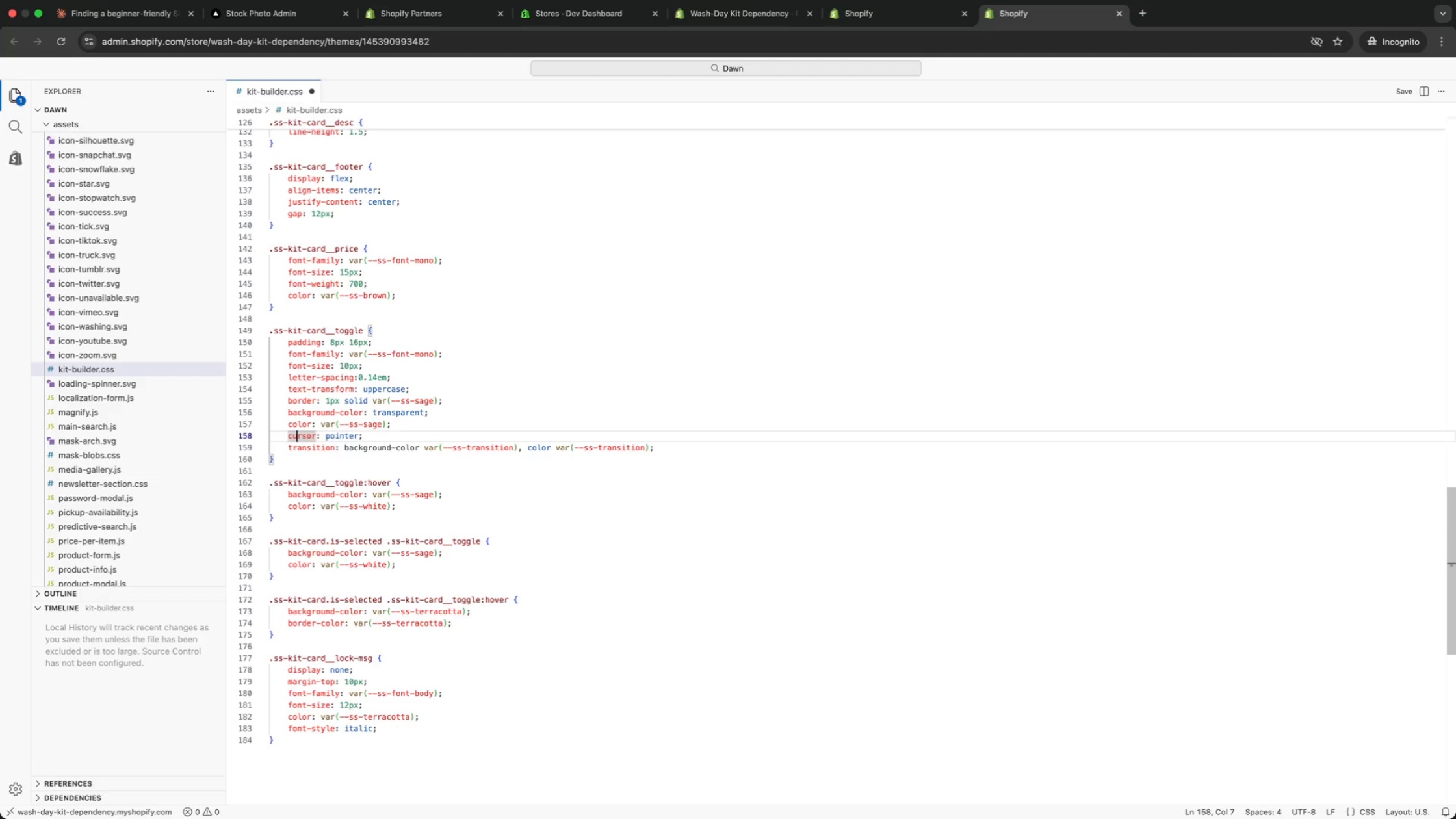 
key(ArrowRight)
 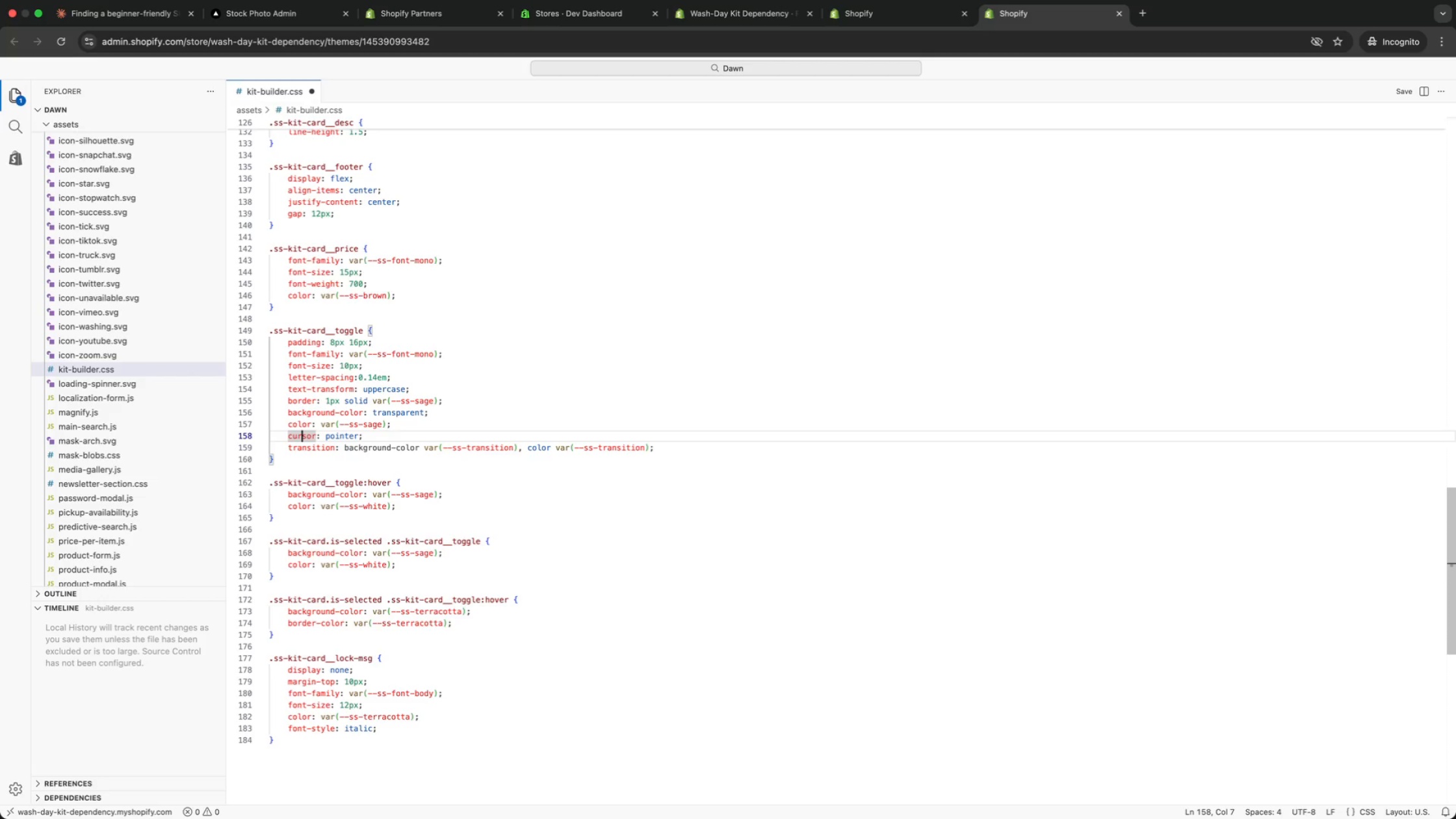 
key(ArrowRight)
 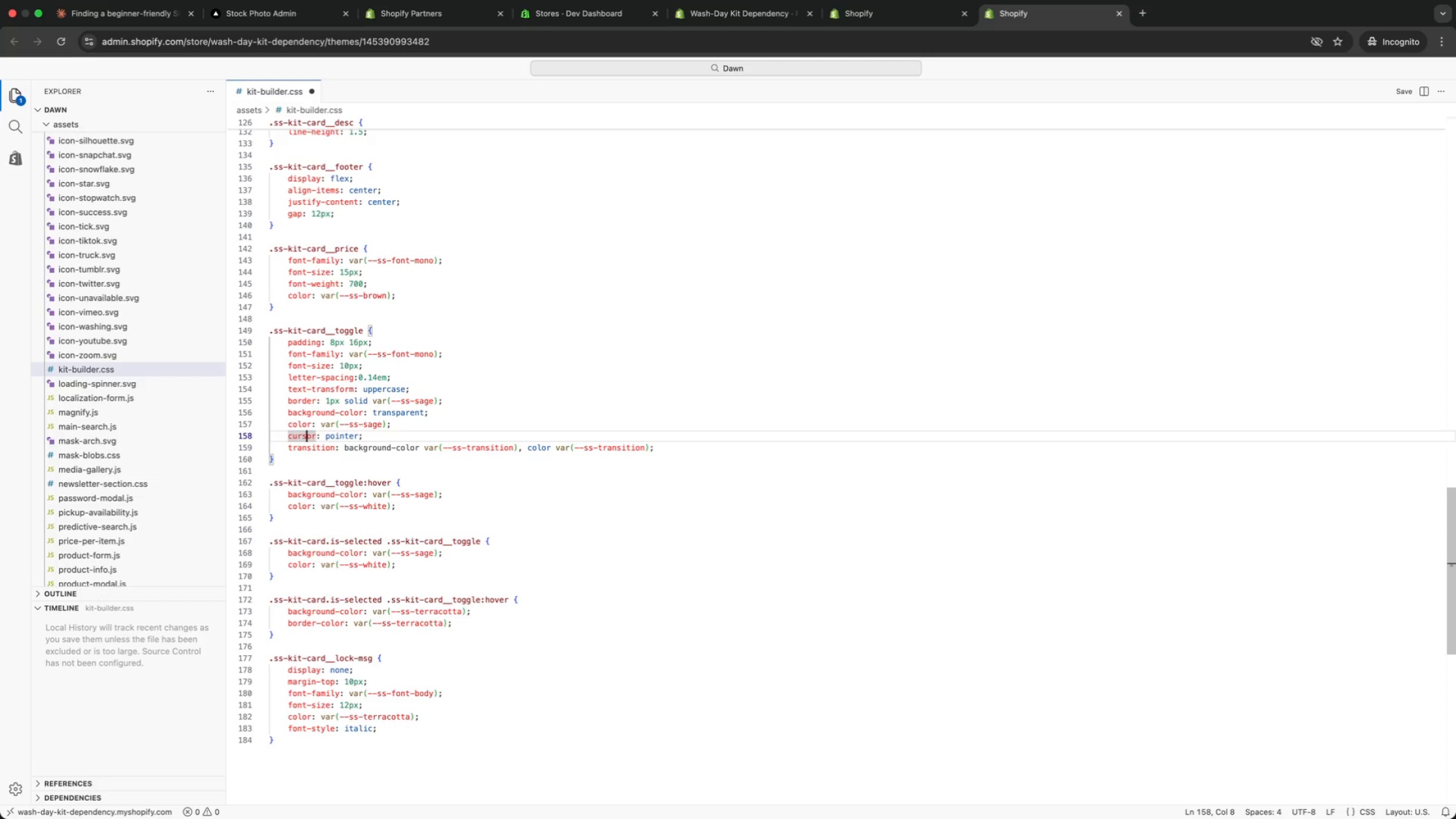 
key(ArrowRight)
 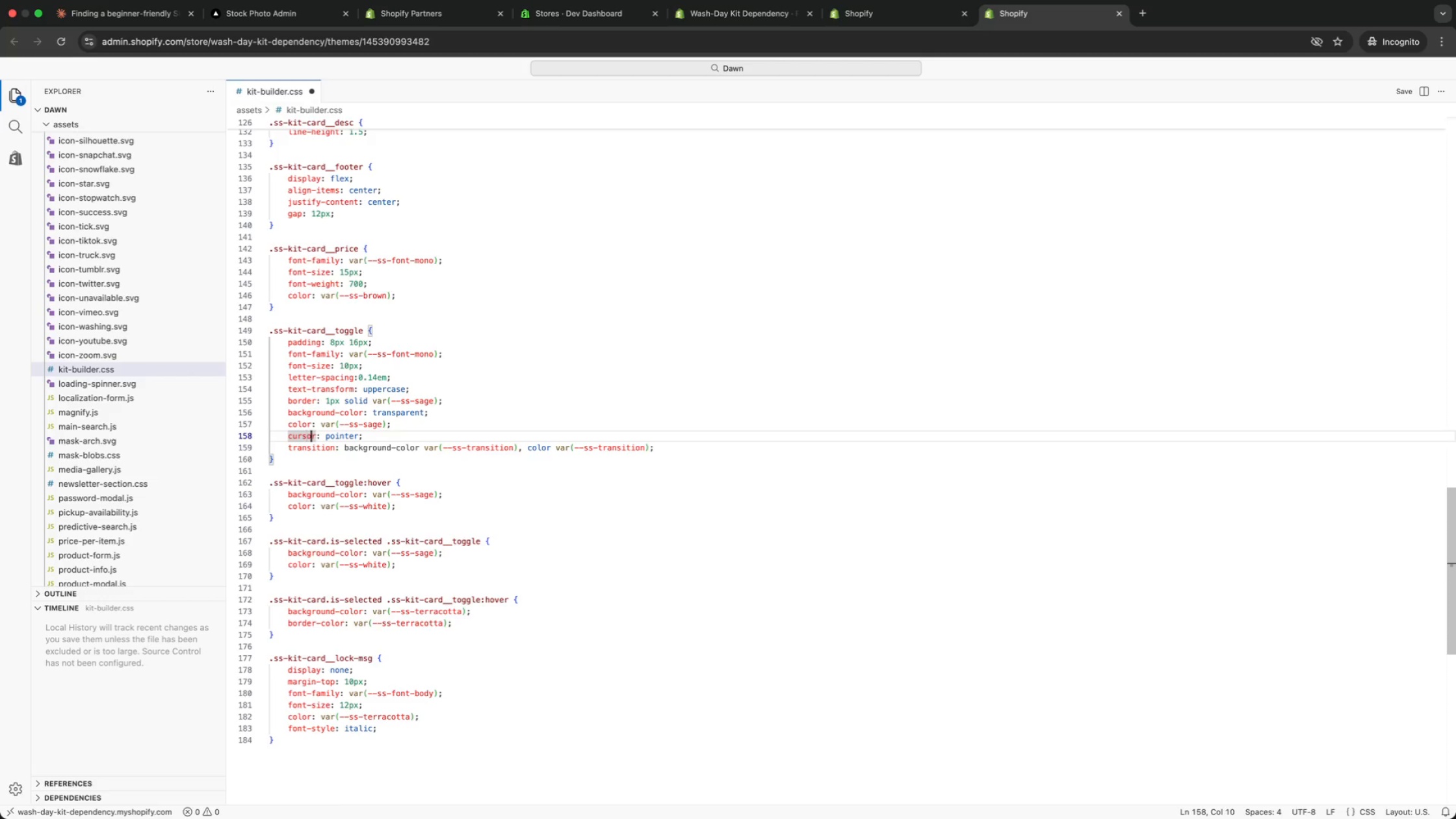 
key(ArrowRight)
 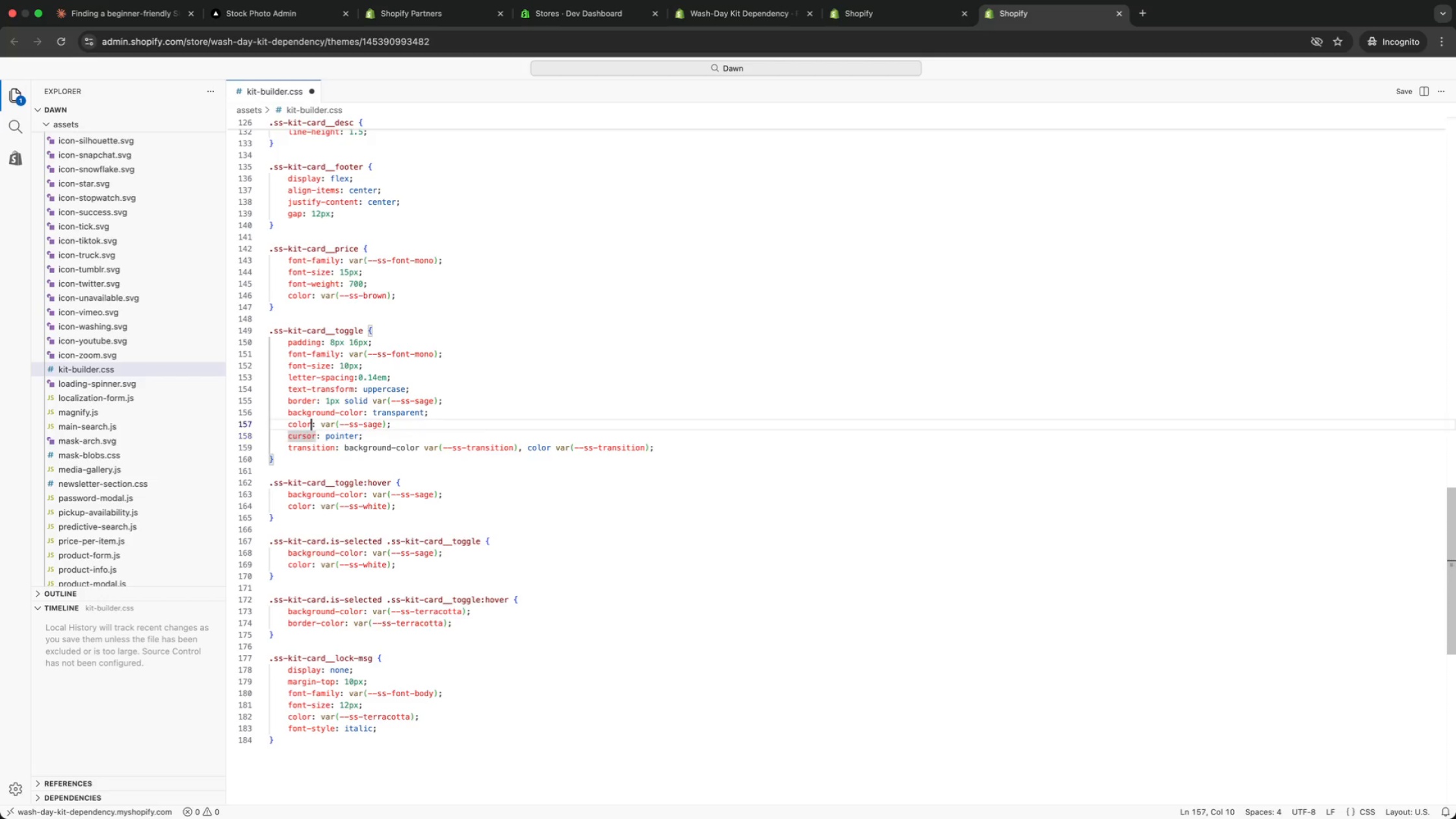 
key(ArrowUp)
 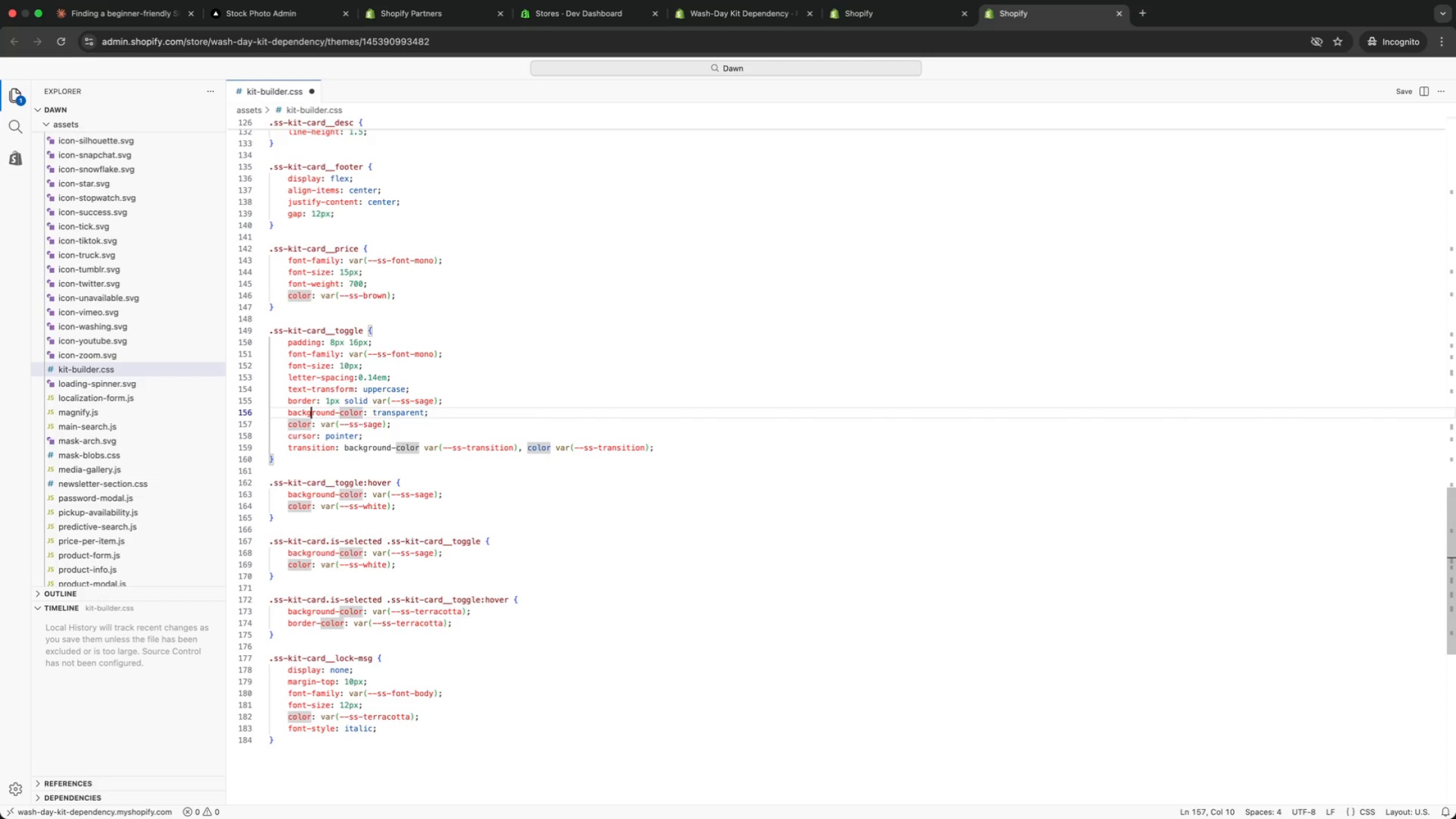 
key(ArrowUp)
 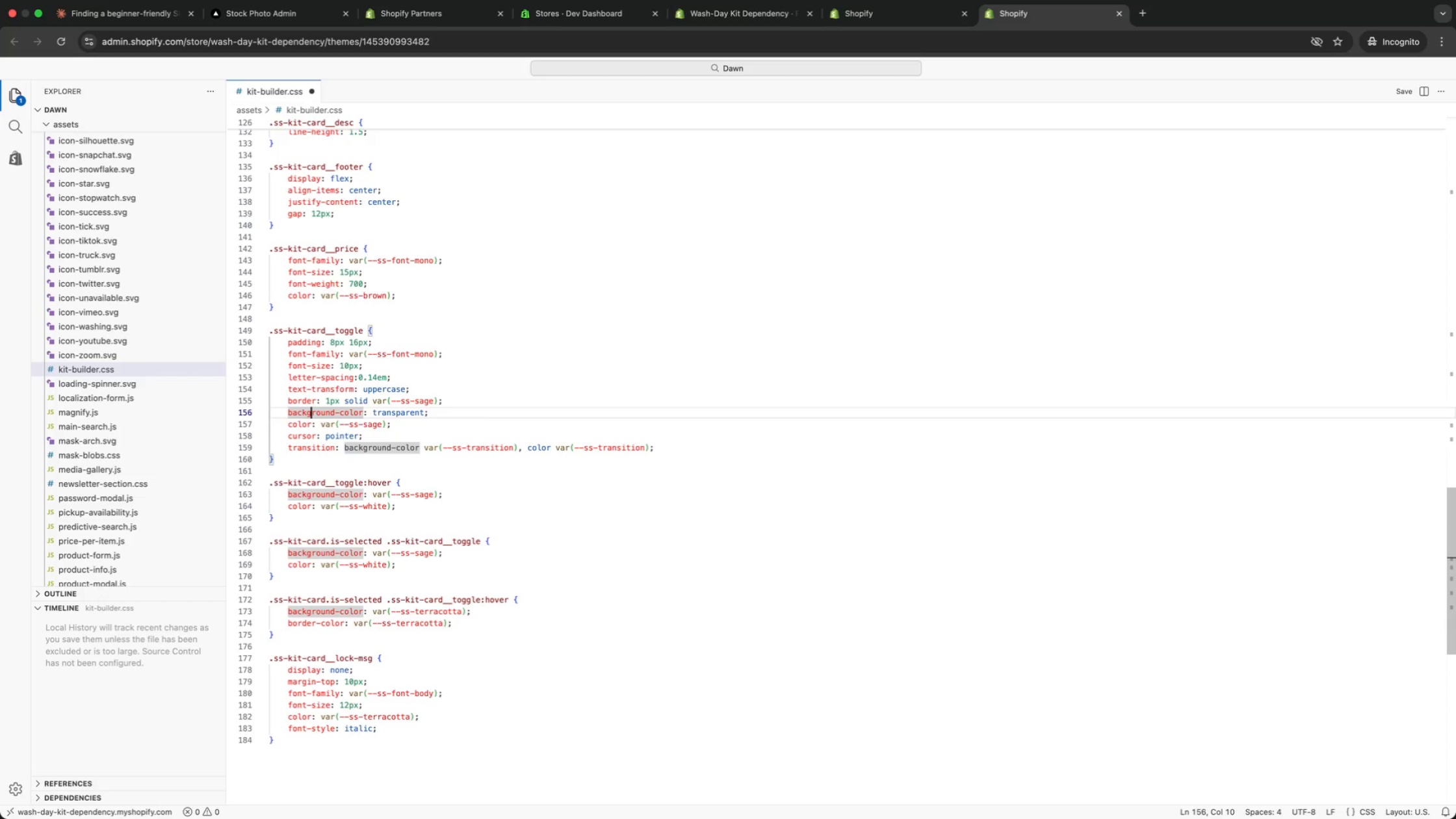 
key(ArrowUp)
 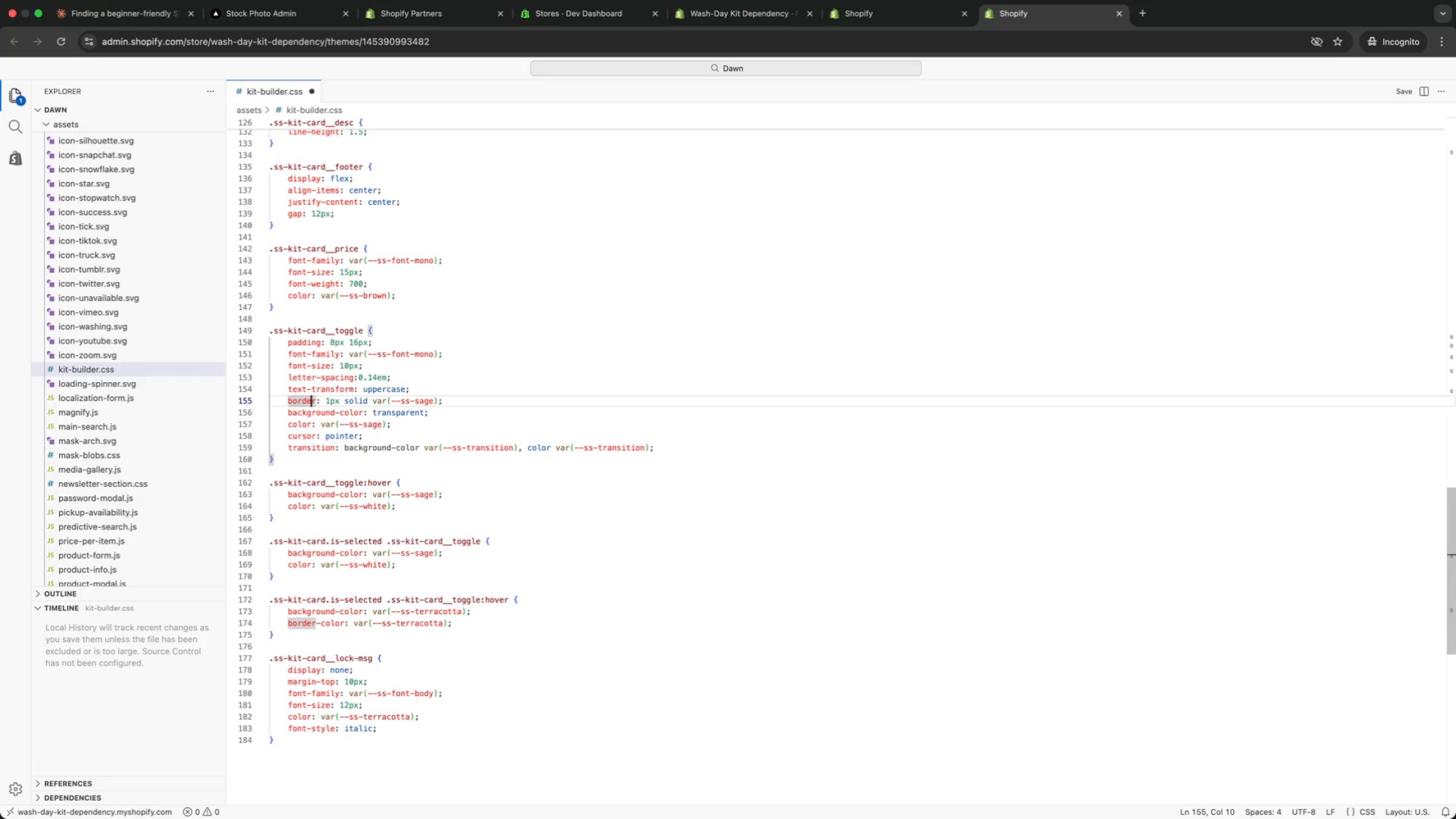 
key(ArrowUp)
 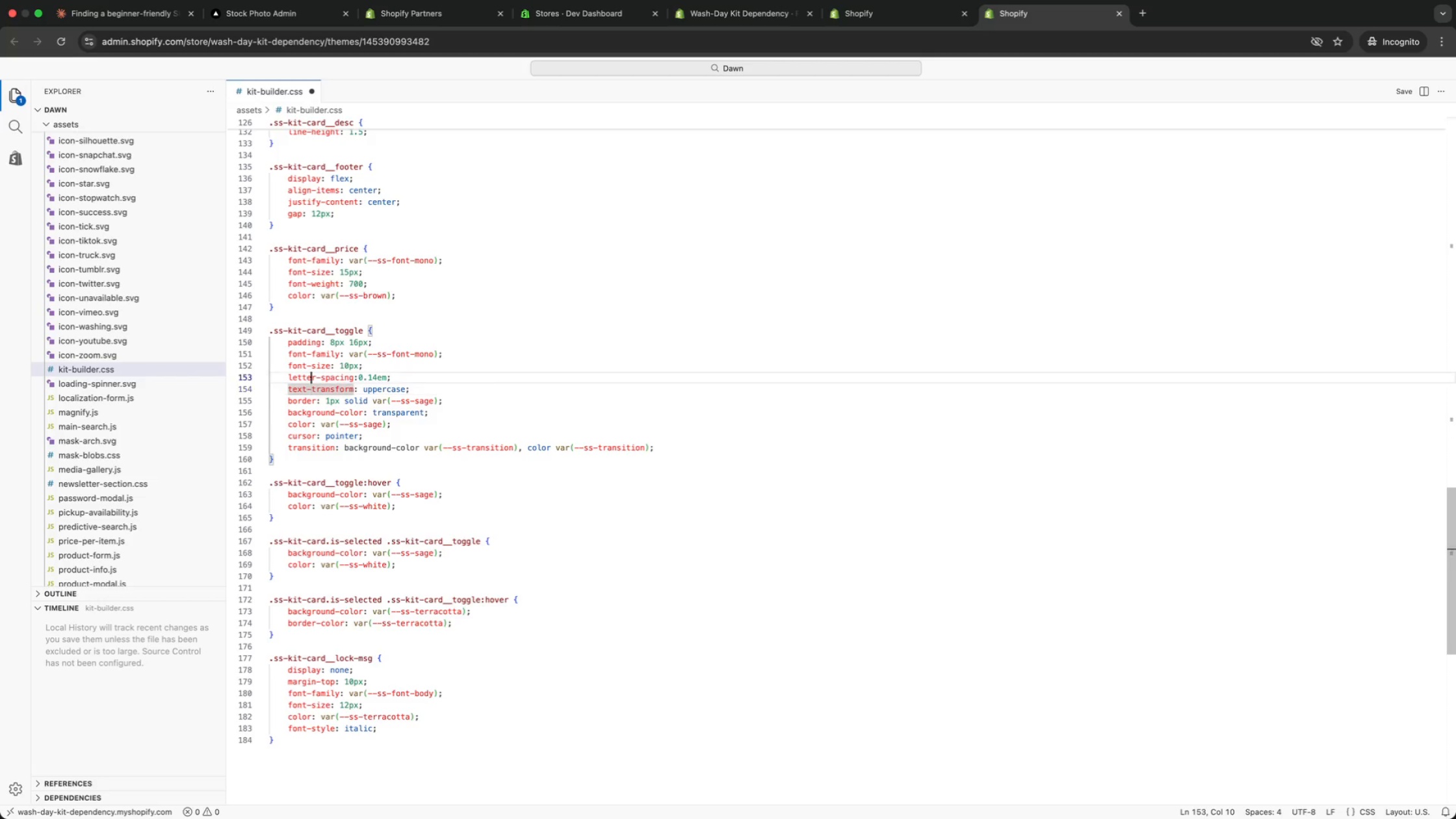 
key(ArrowUp)
 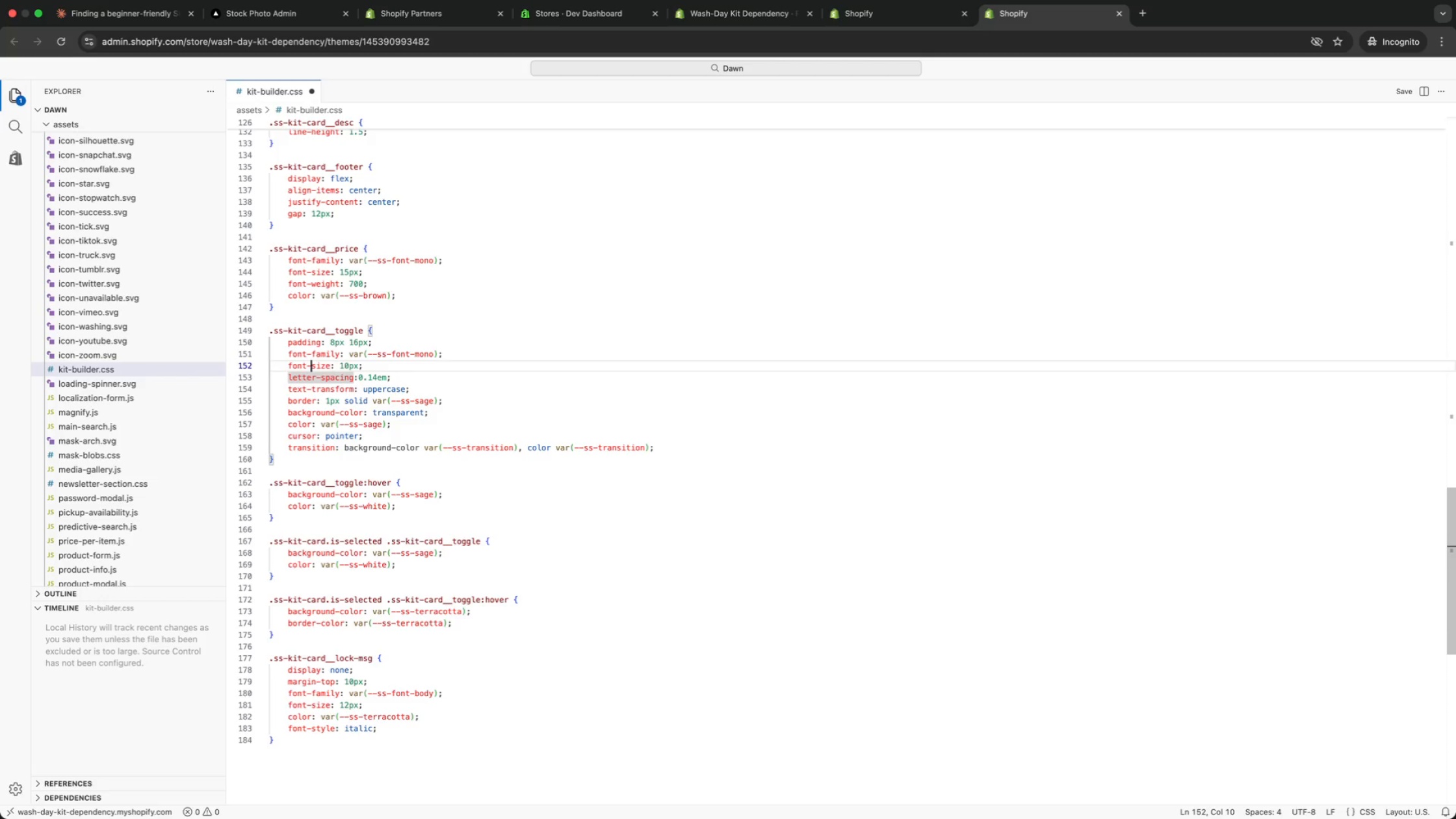 
key(ArrowUp)
 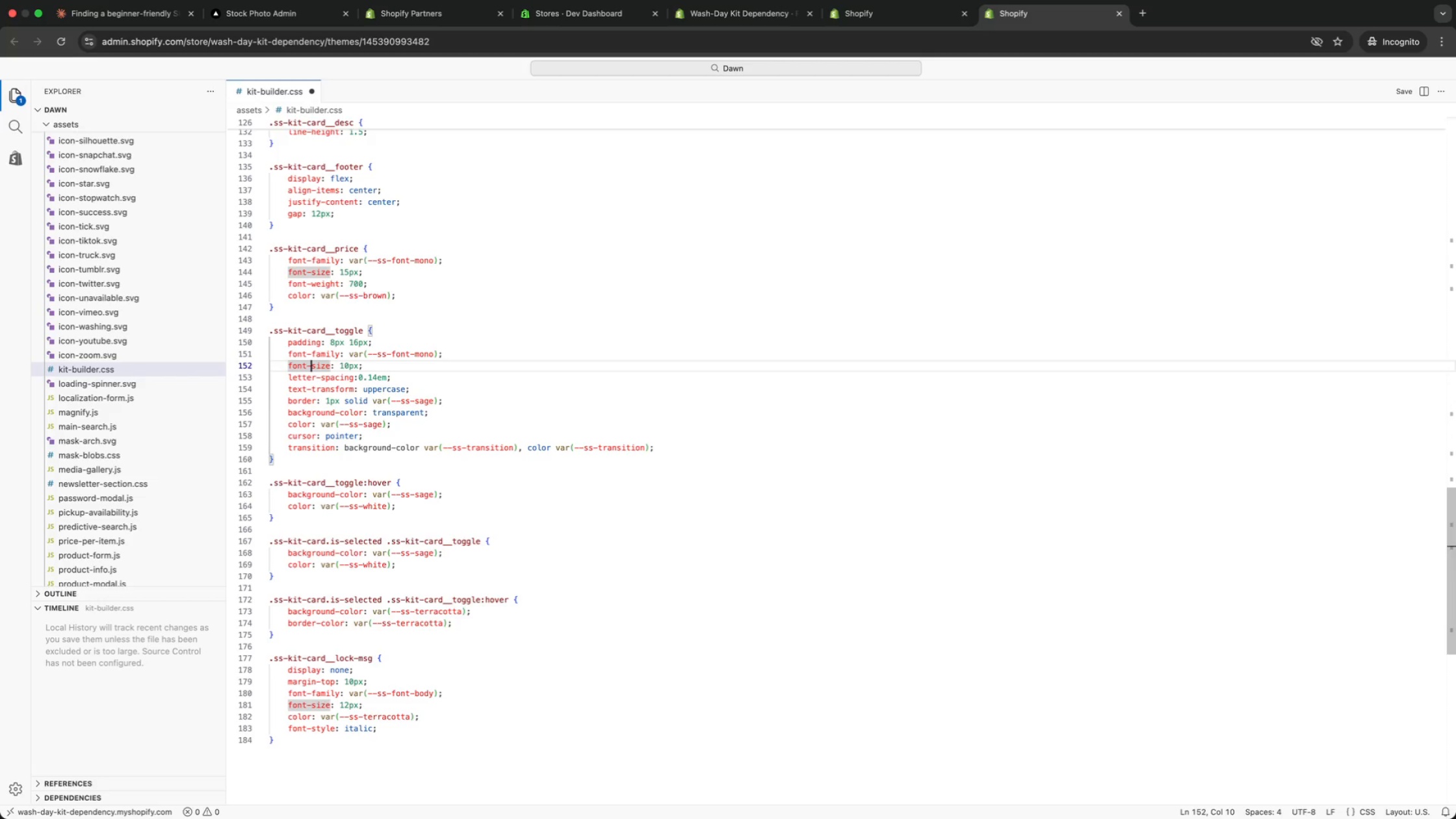 
key(ArrowUp)
 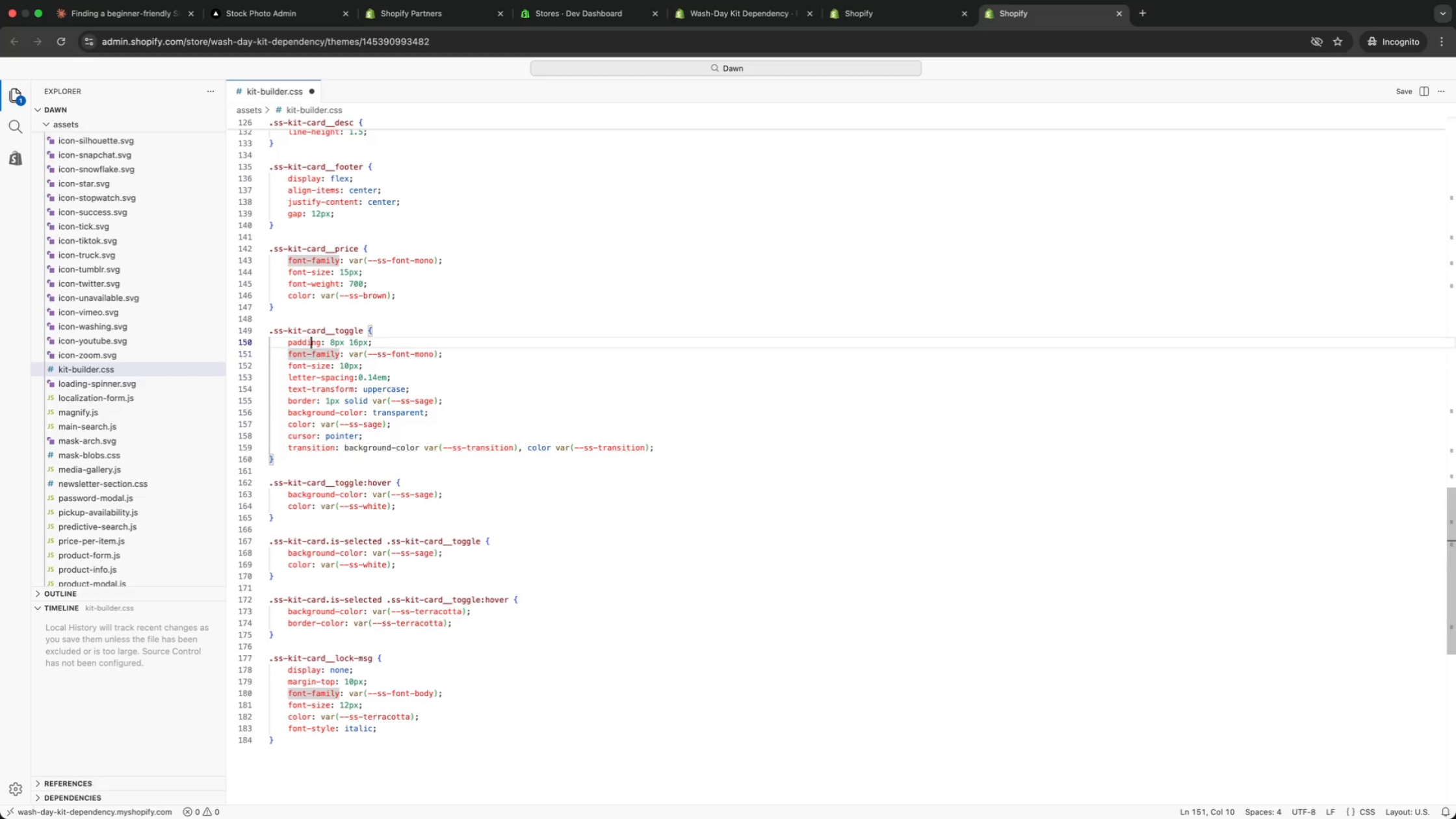 
key(ArrowUp)
 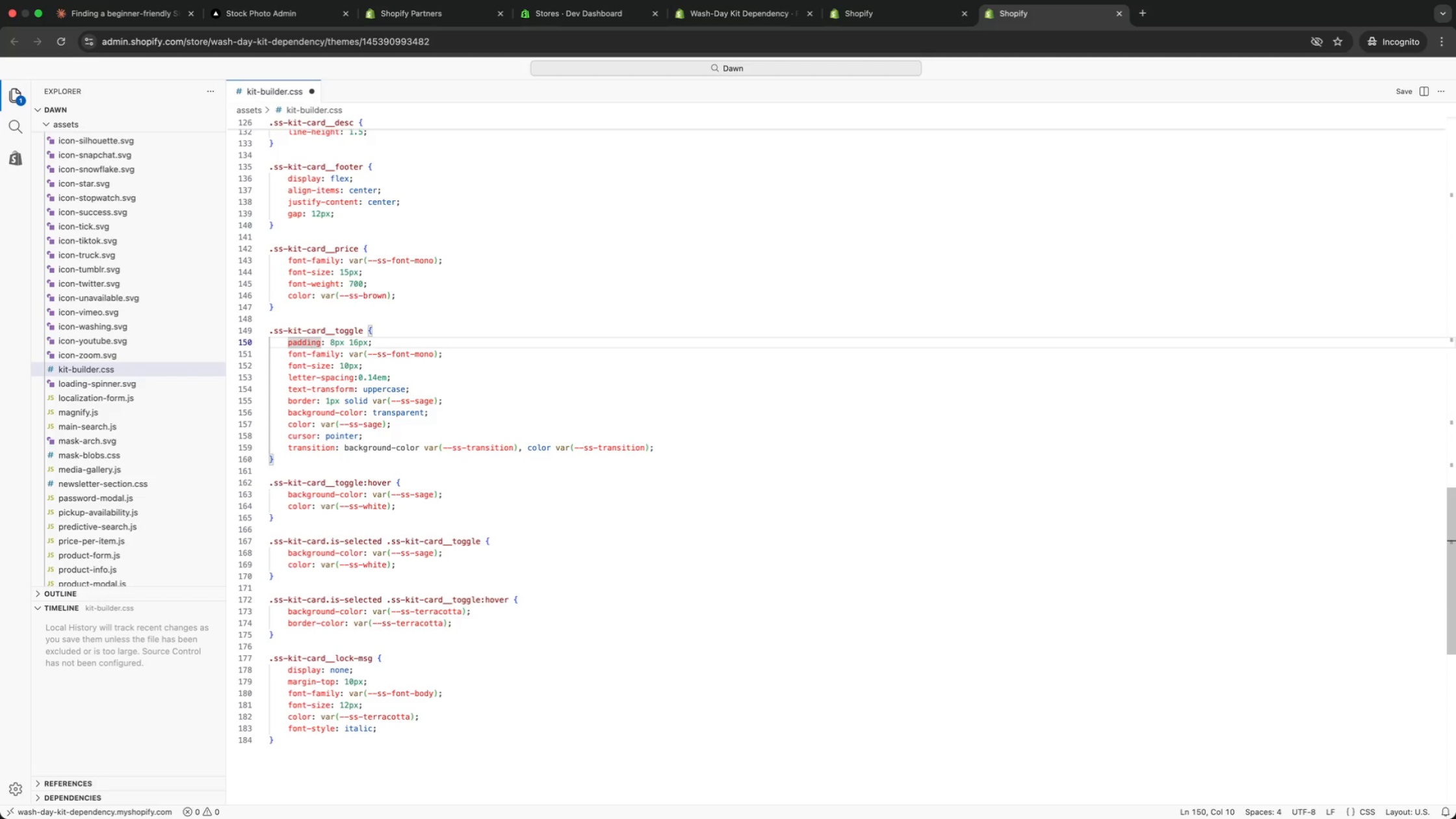 
key(ArrowUp)
 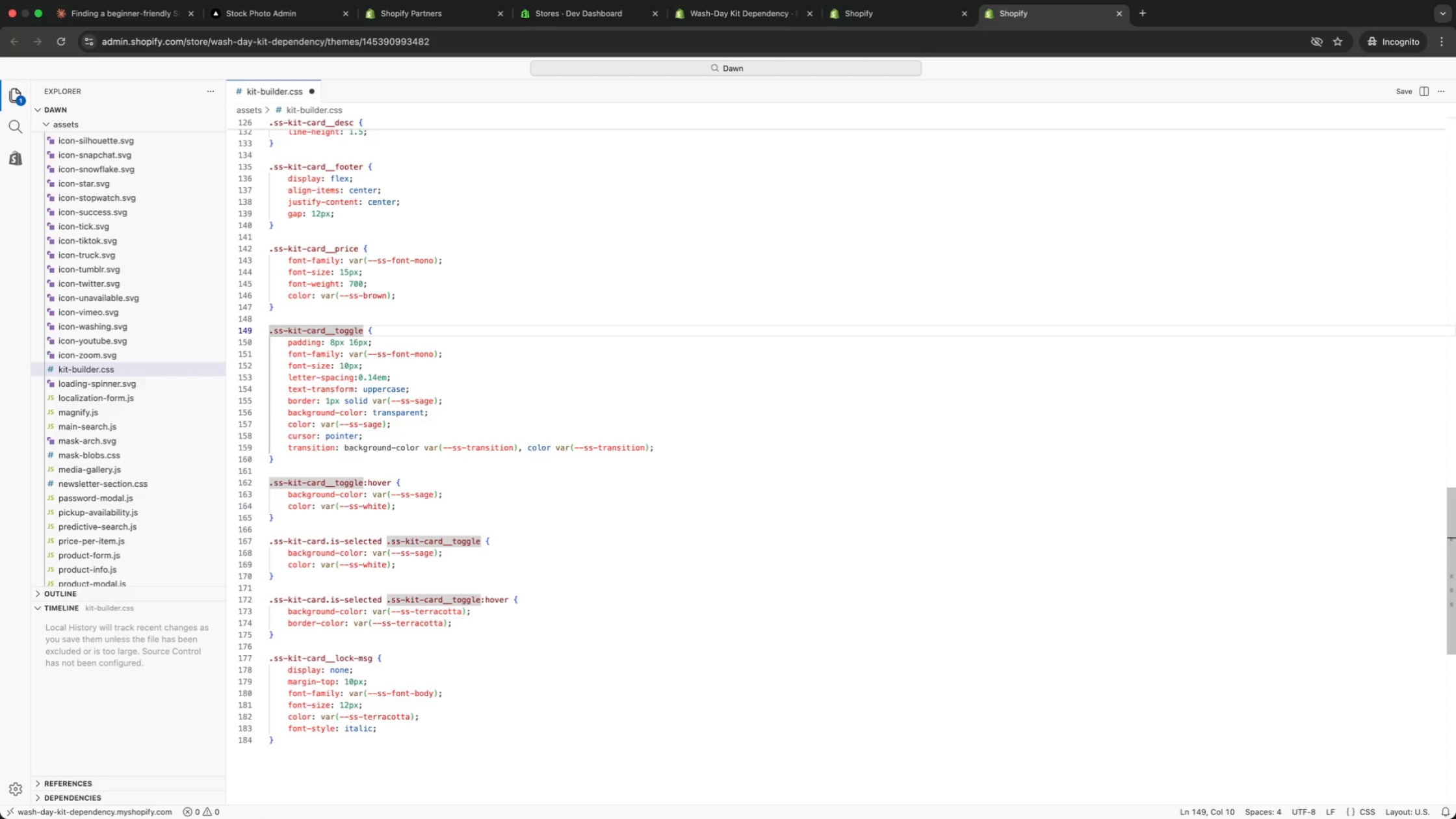 
key(ArrowUp)
 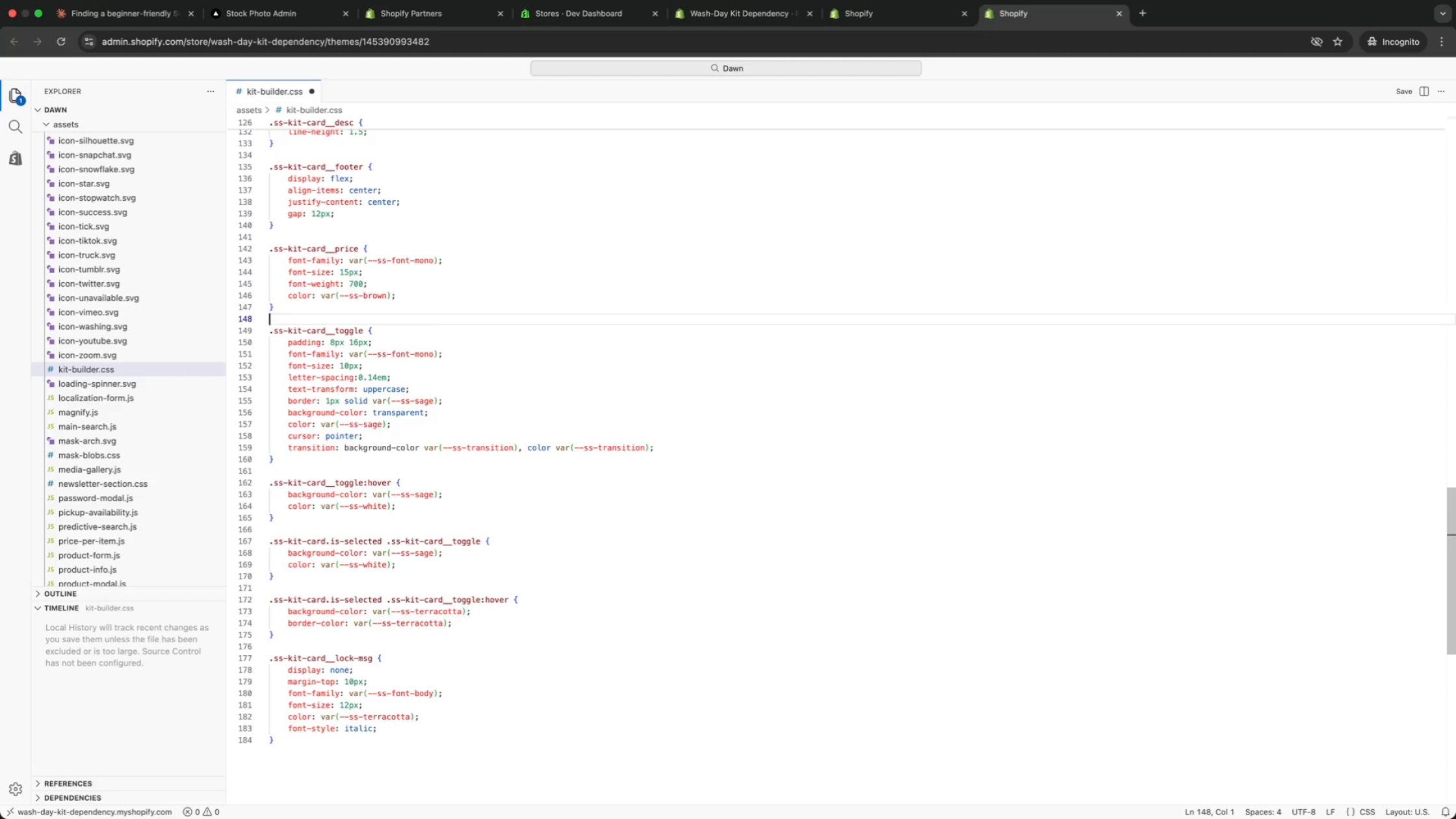 
key(ArrowUp)
 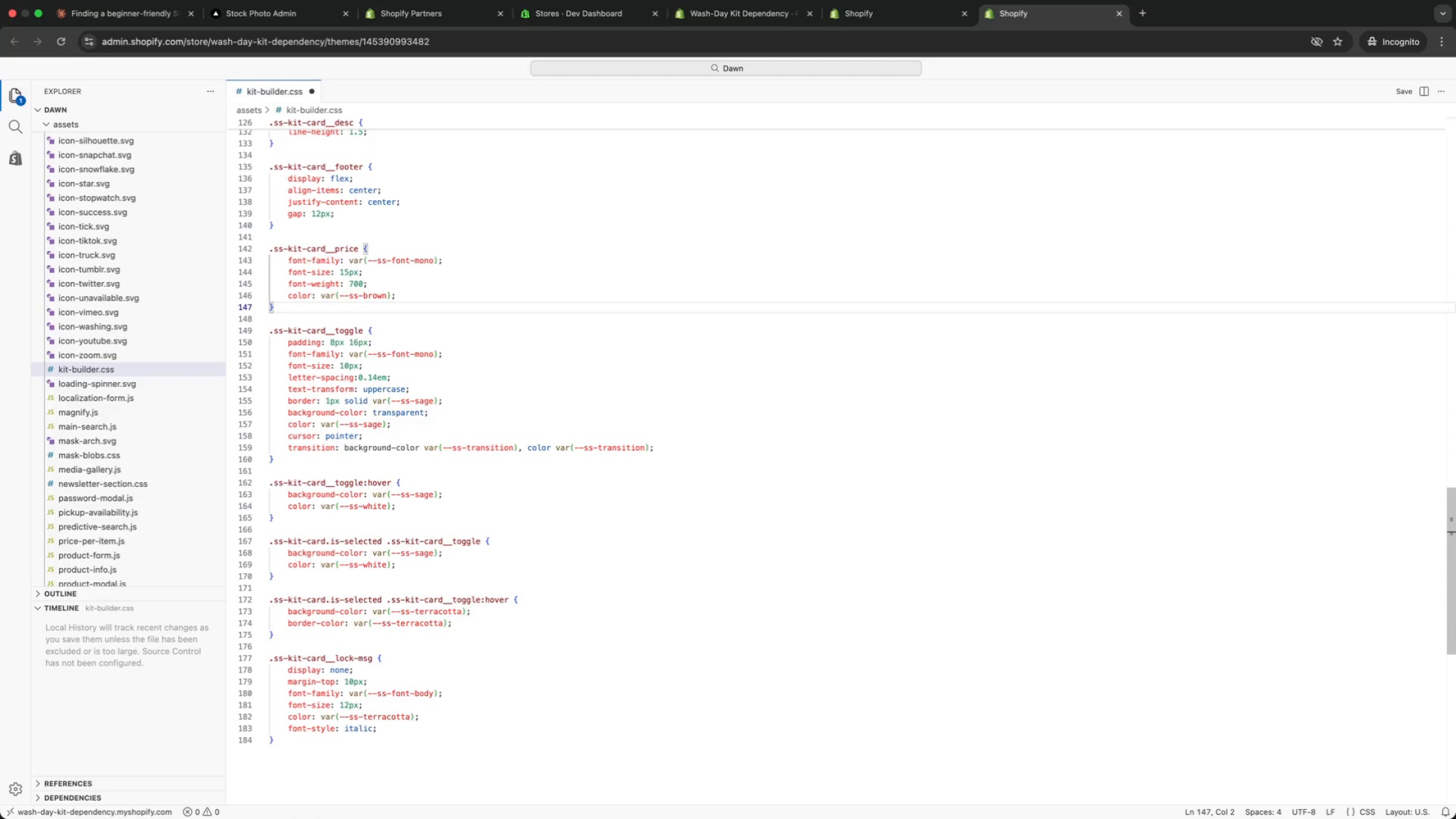 
key(ArrowUp)
 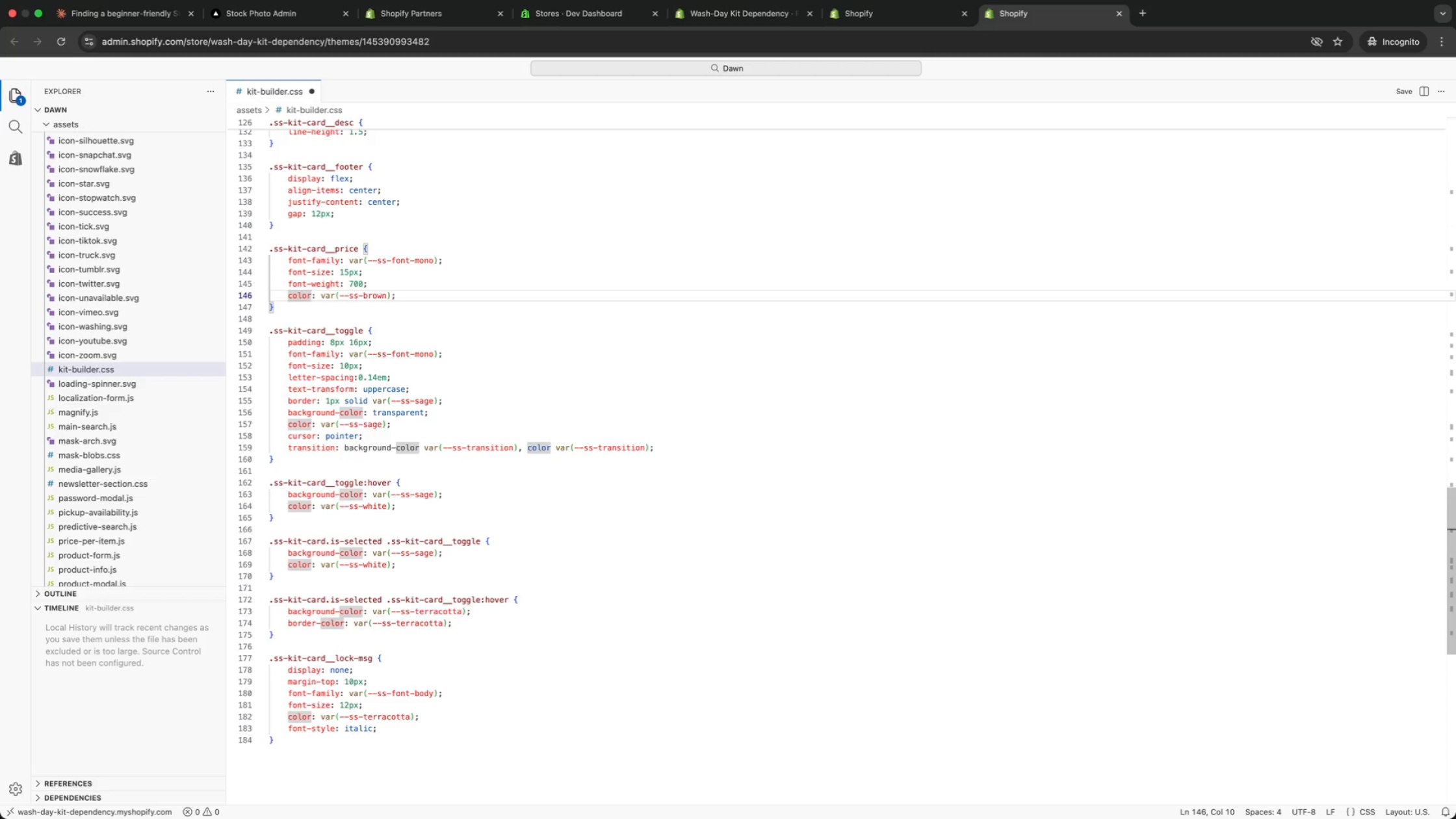 
key(ArrowUp)
 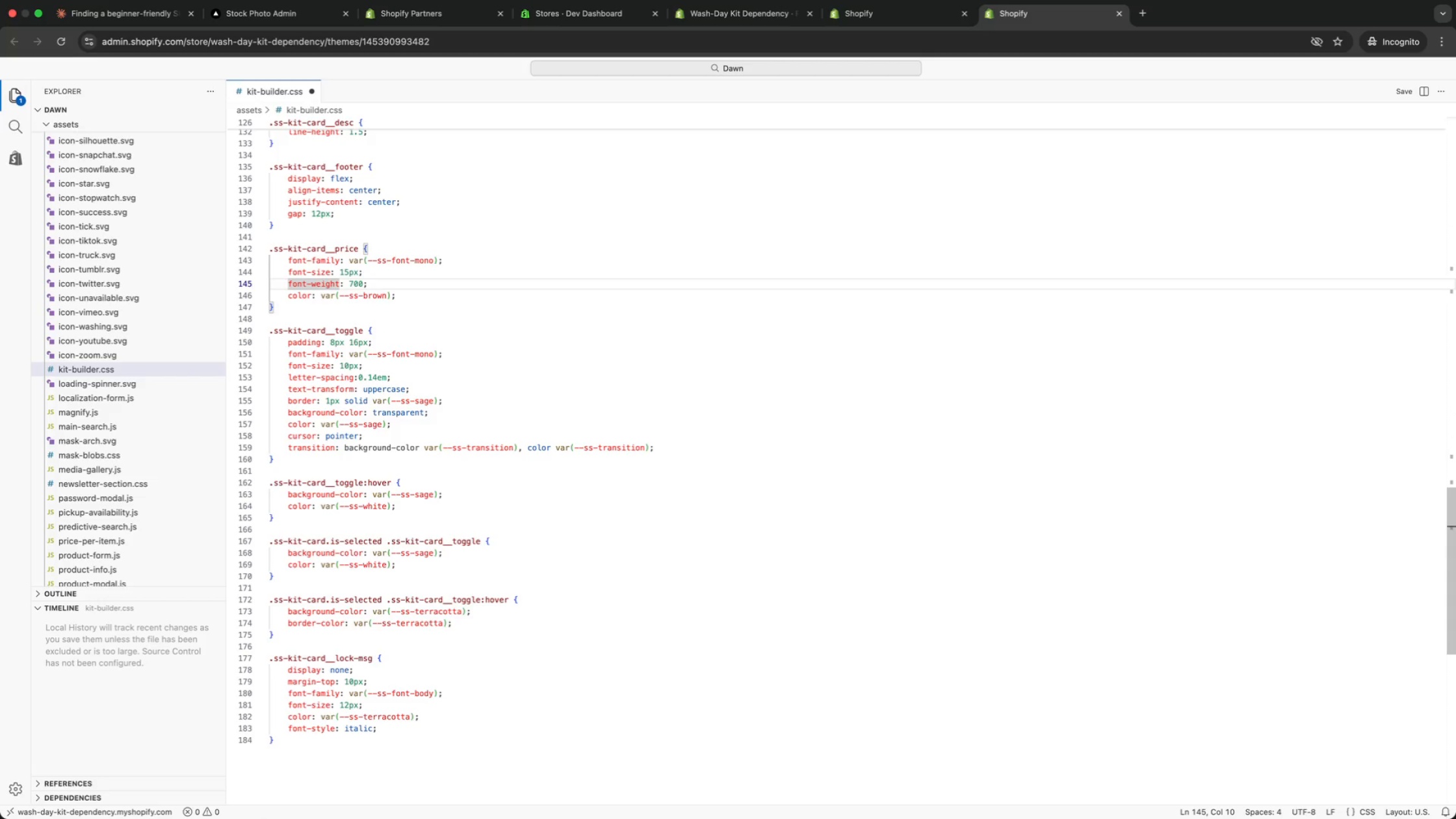 
key(ArrowUp)
 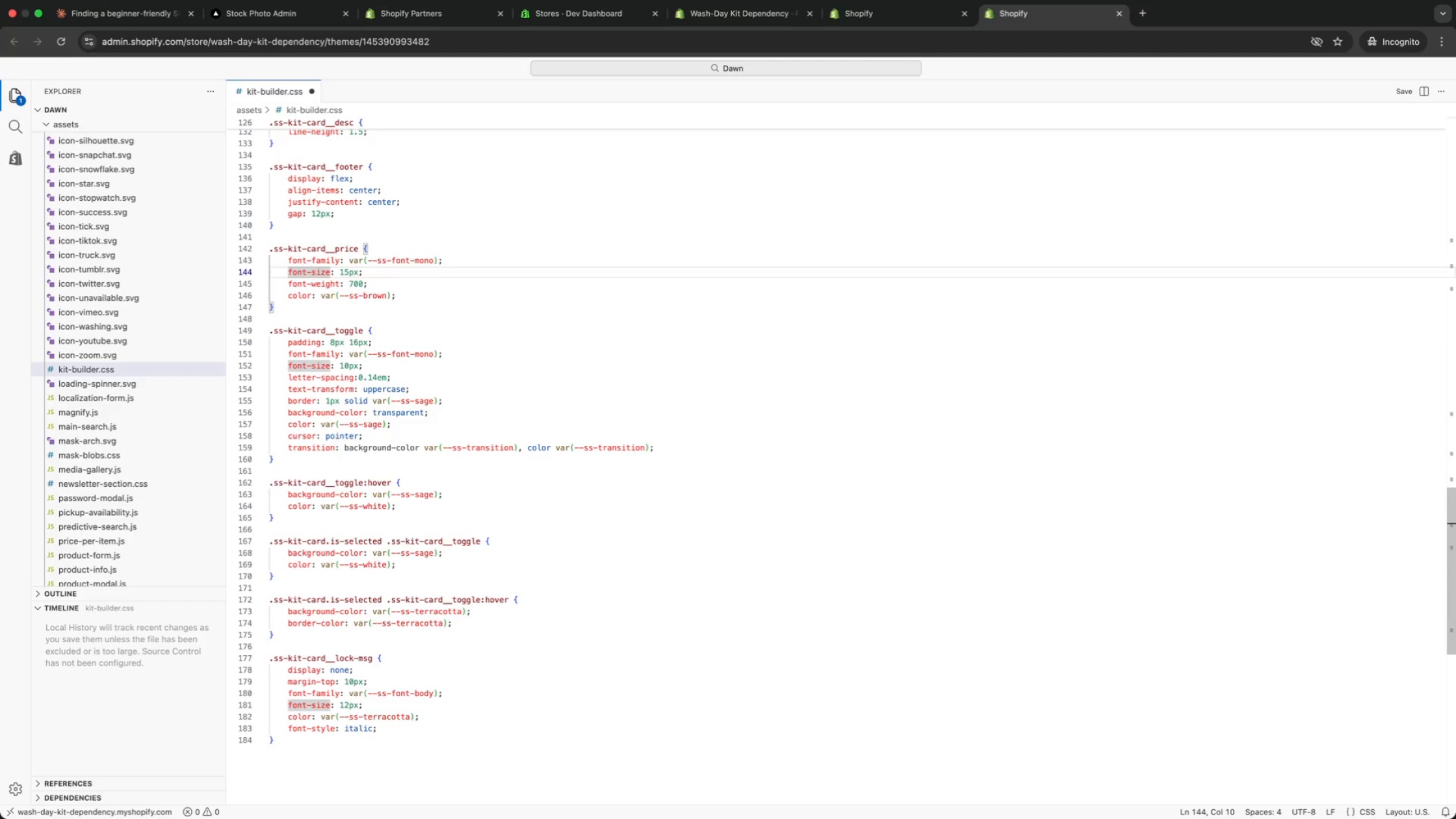 
key(ArrowUp)
 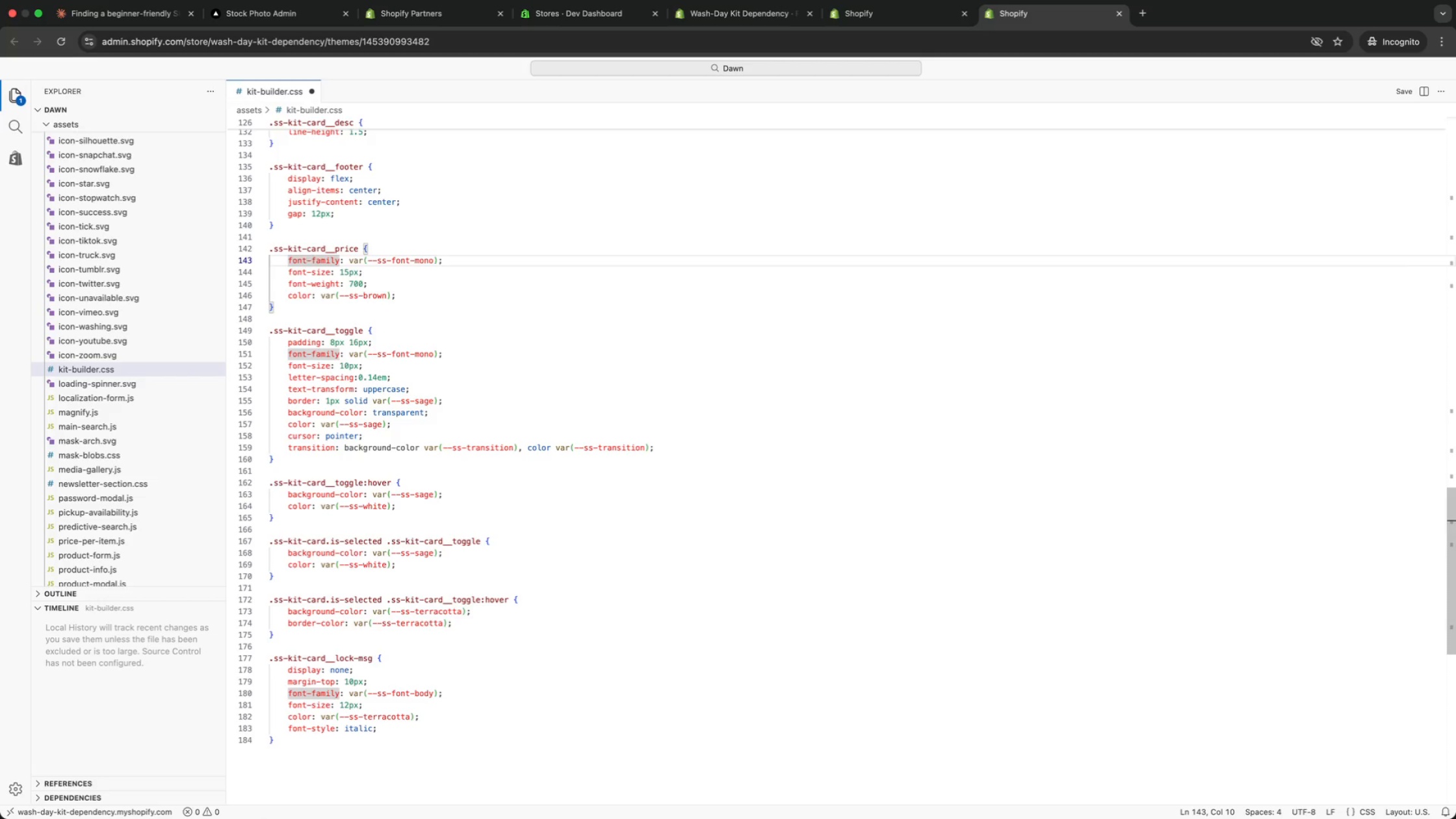 
key(ArrowUp)
 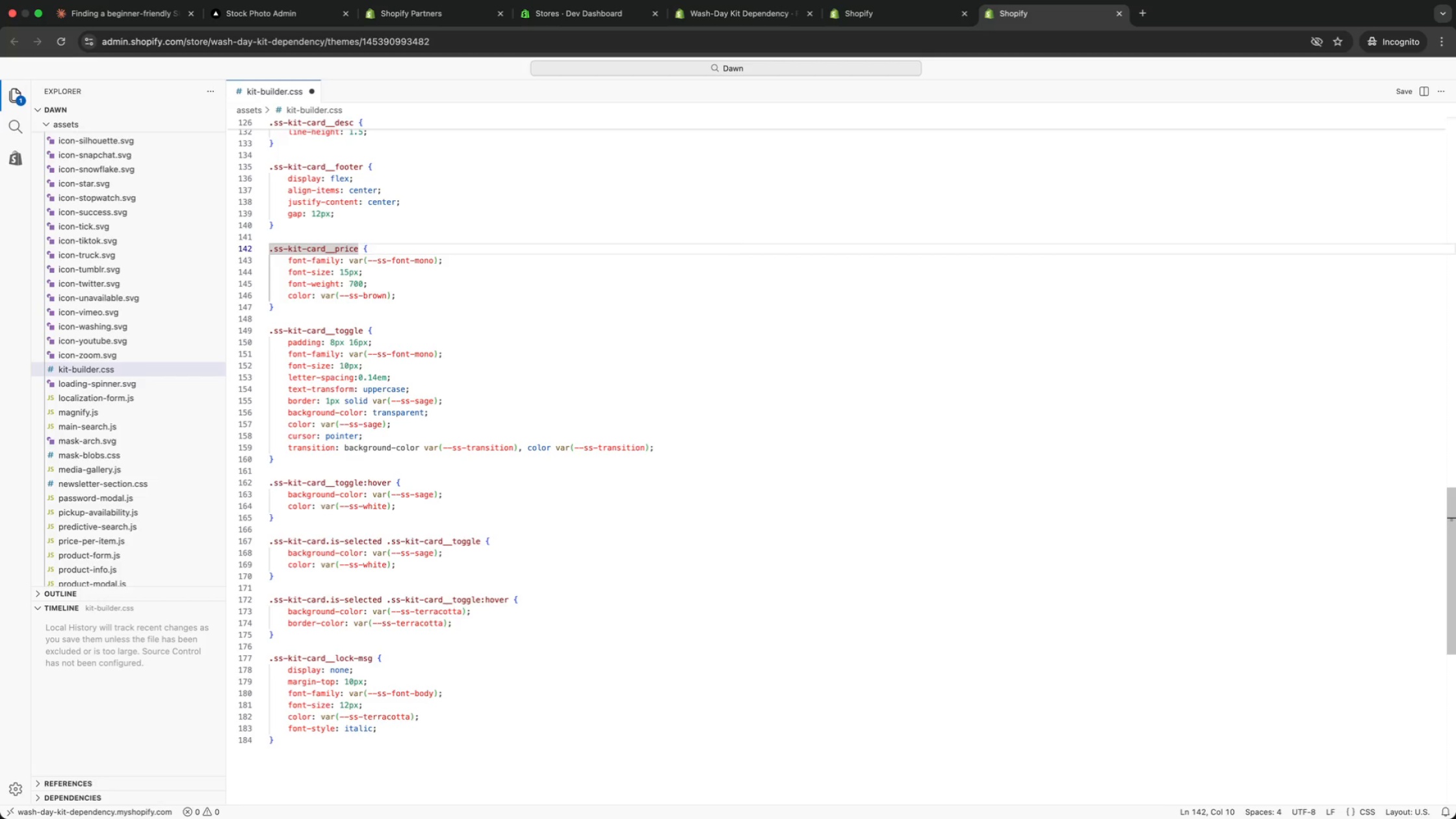 
key(ArrowUp)
 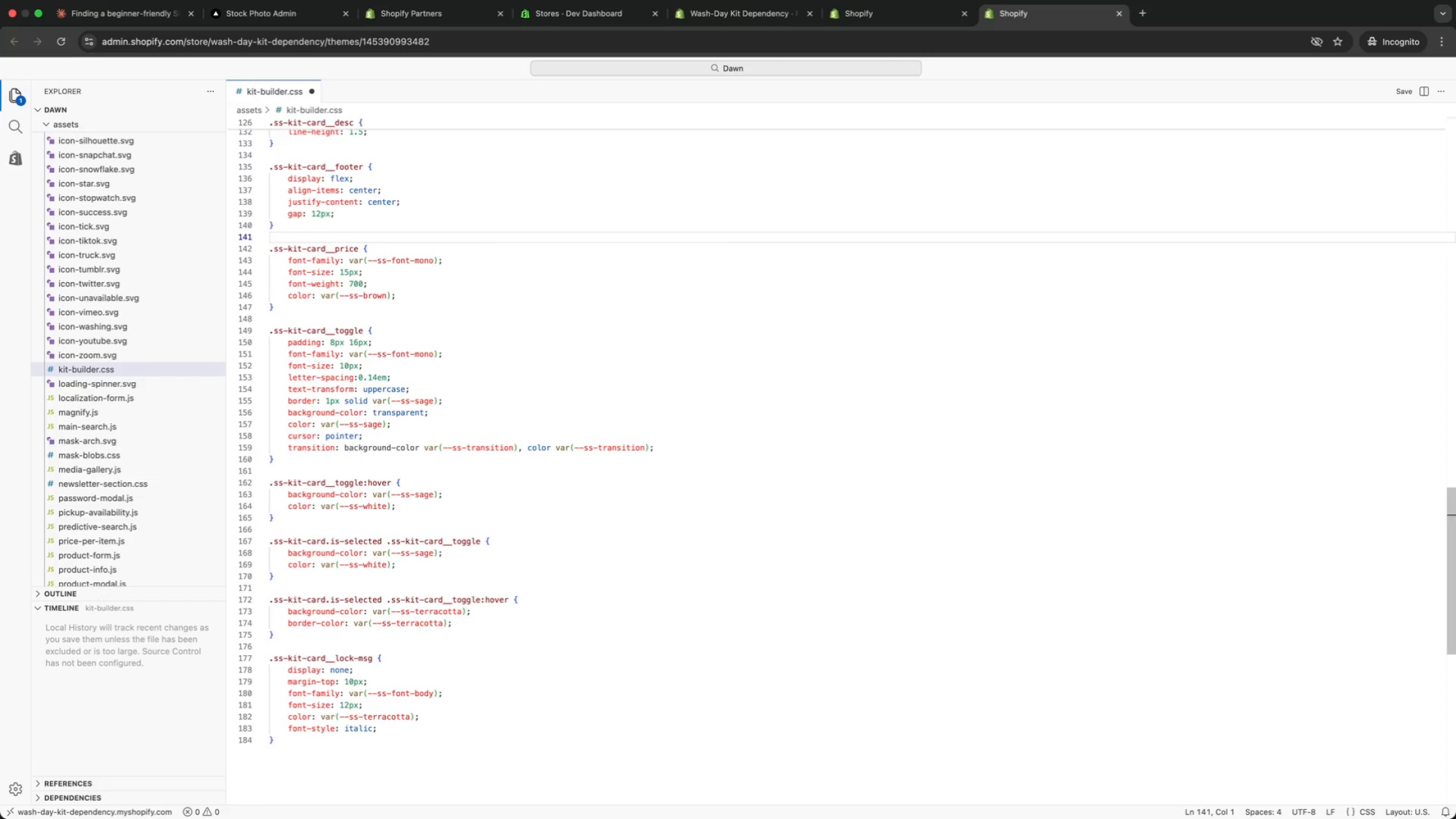 
key(ArrowUp)
 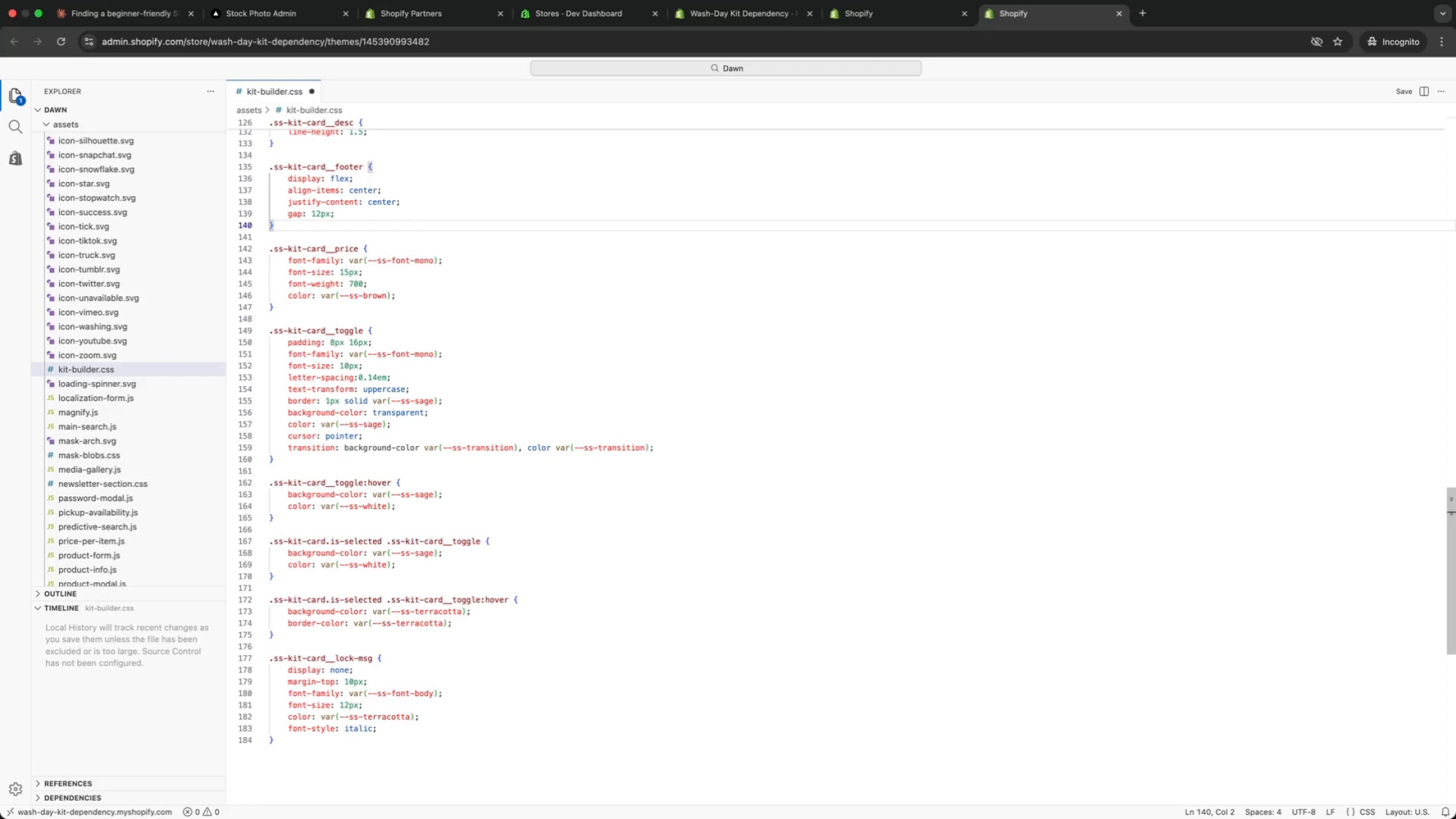 
key(ArrowUp)
 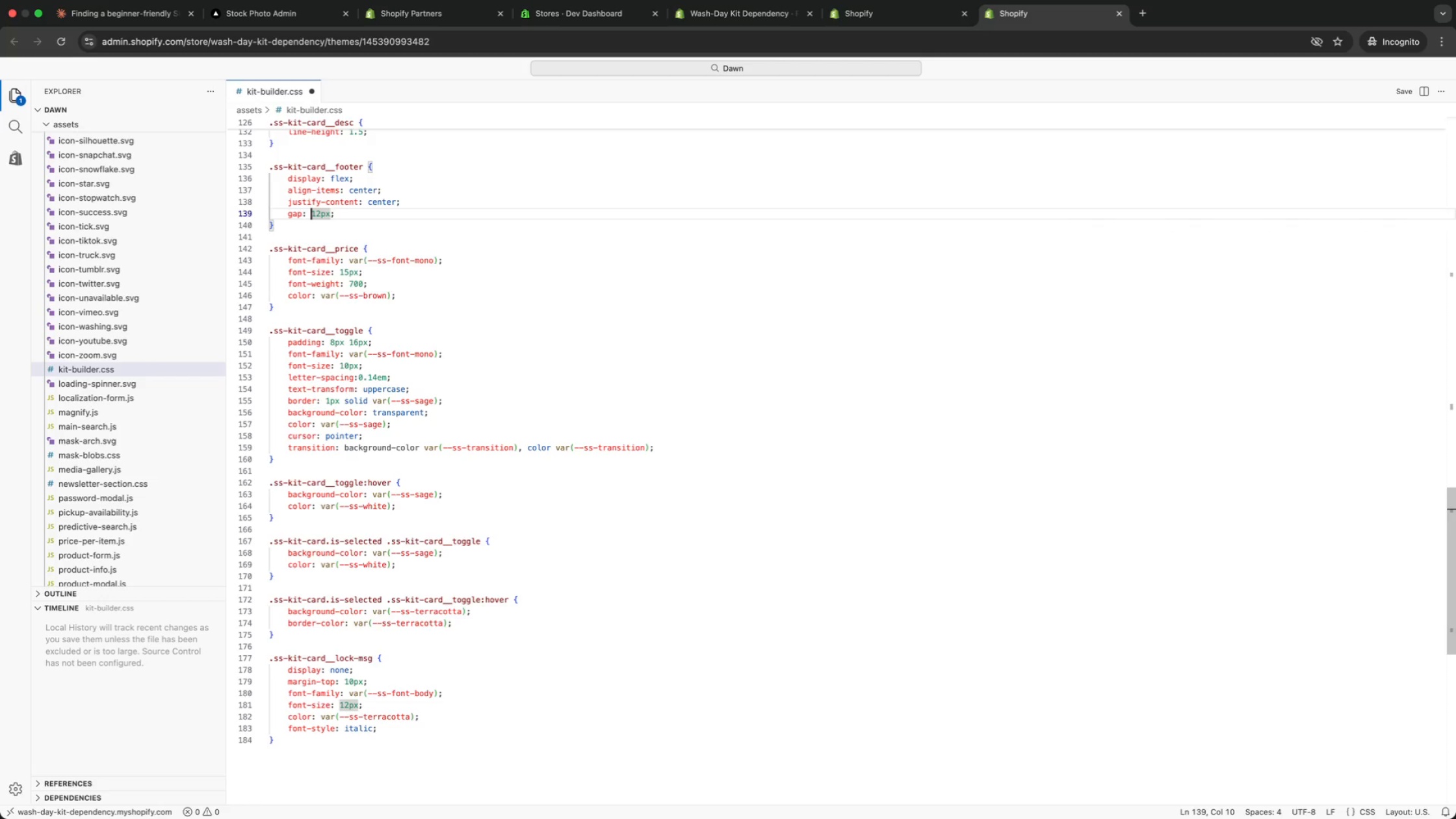 
key(ArrowUp)
 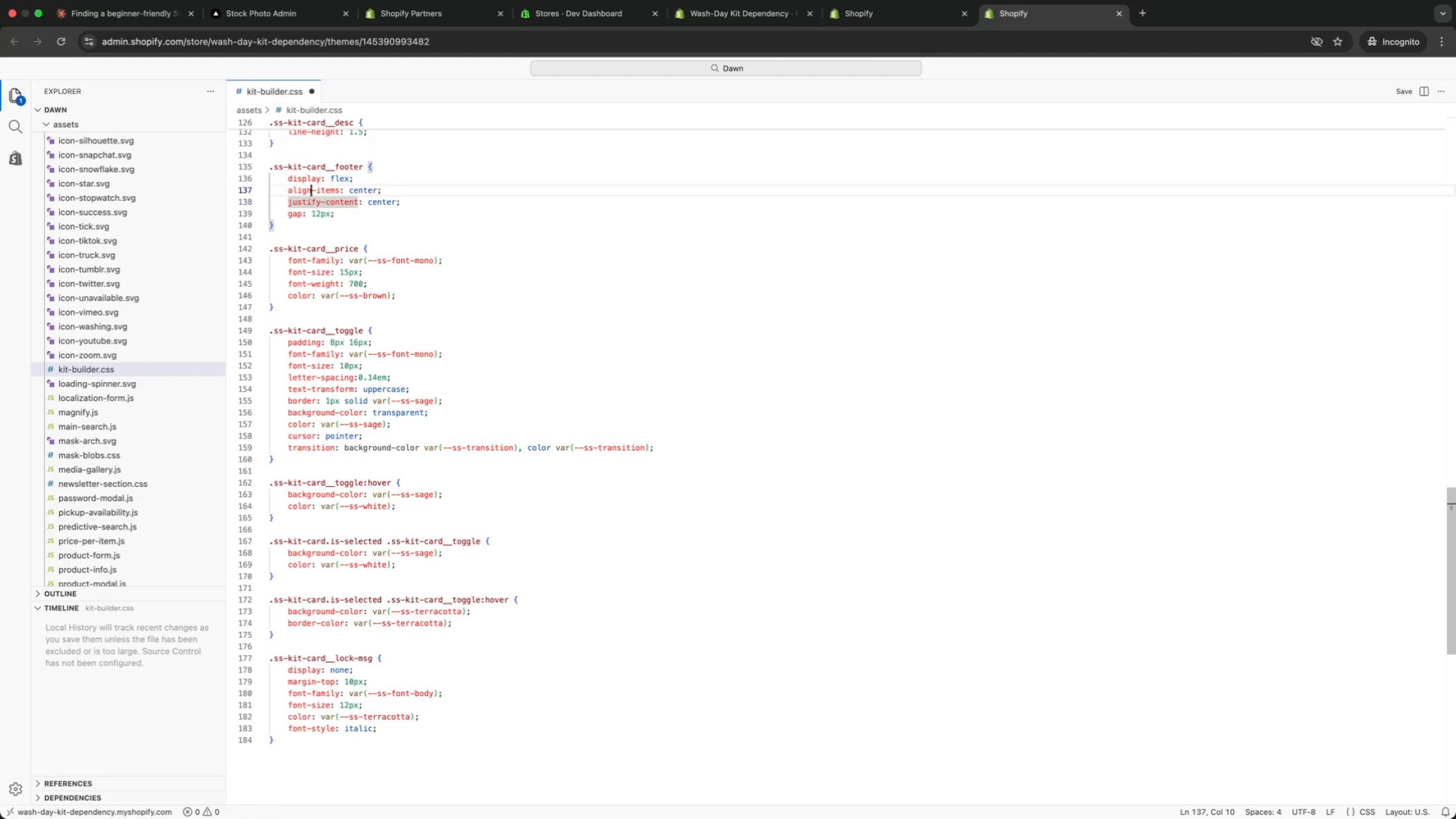 
key(ArrowUp)
 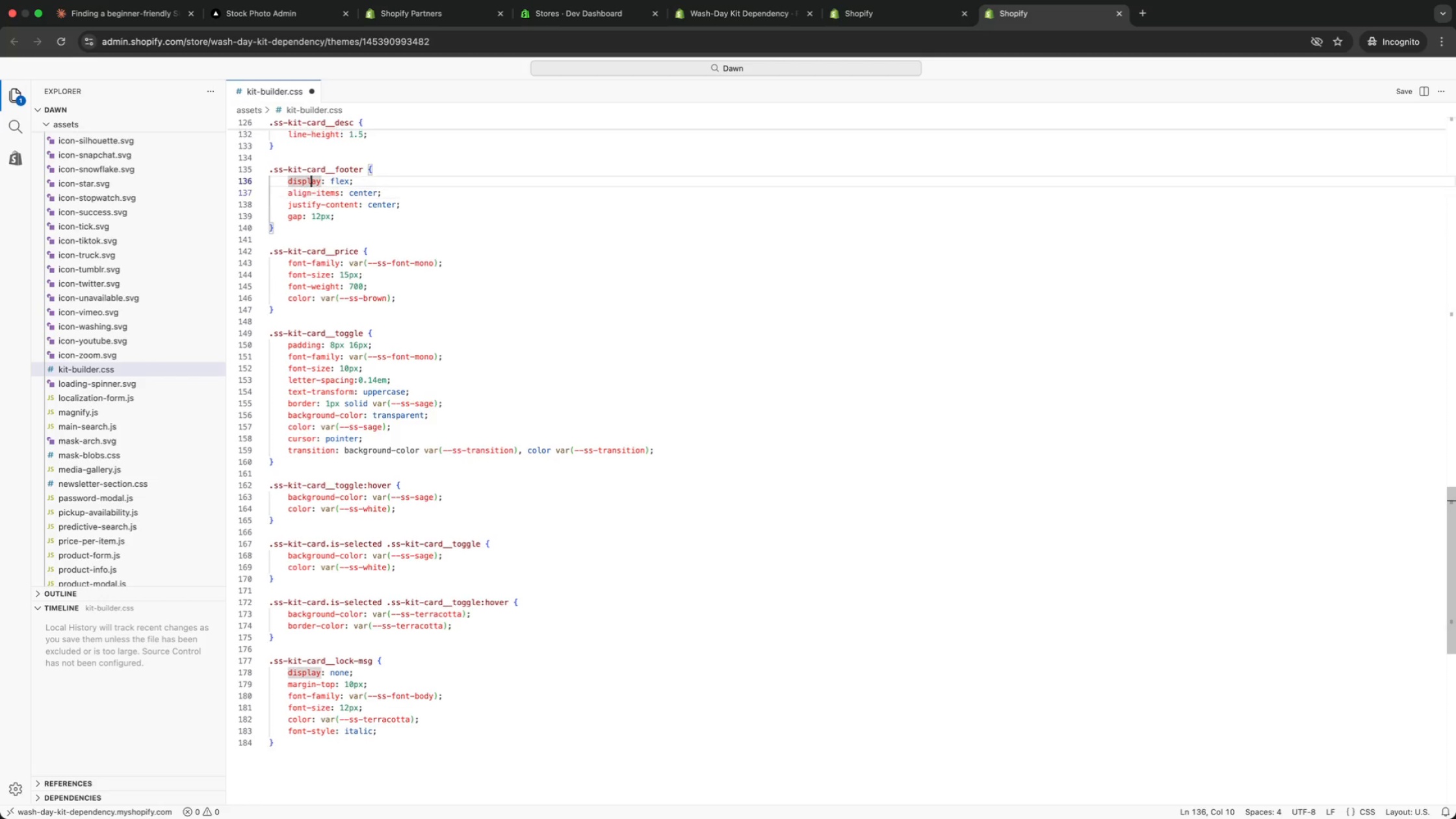 
key(ArrowUp)
 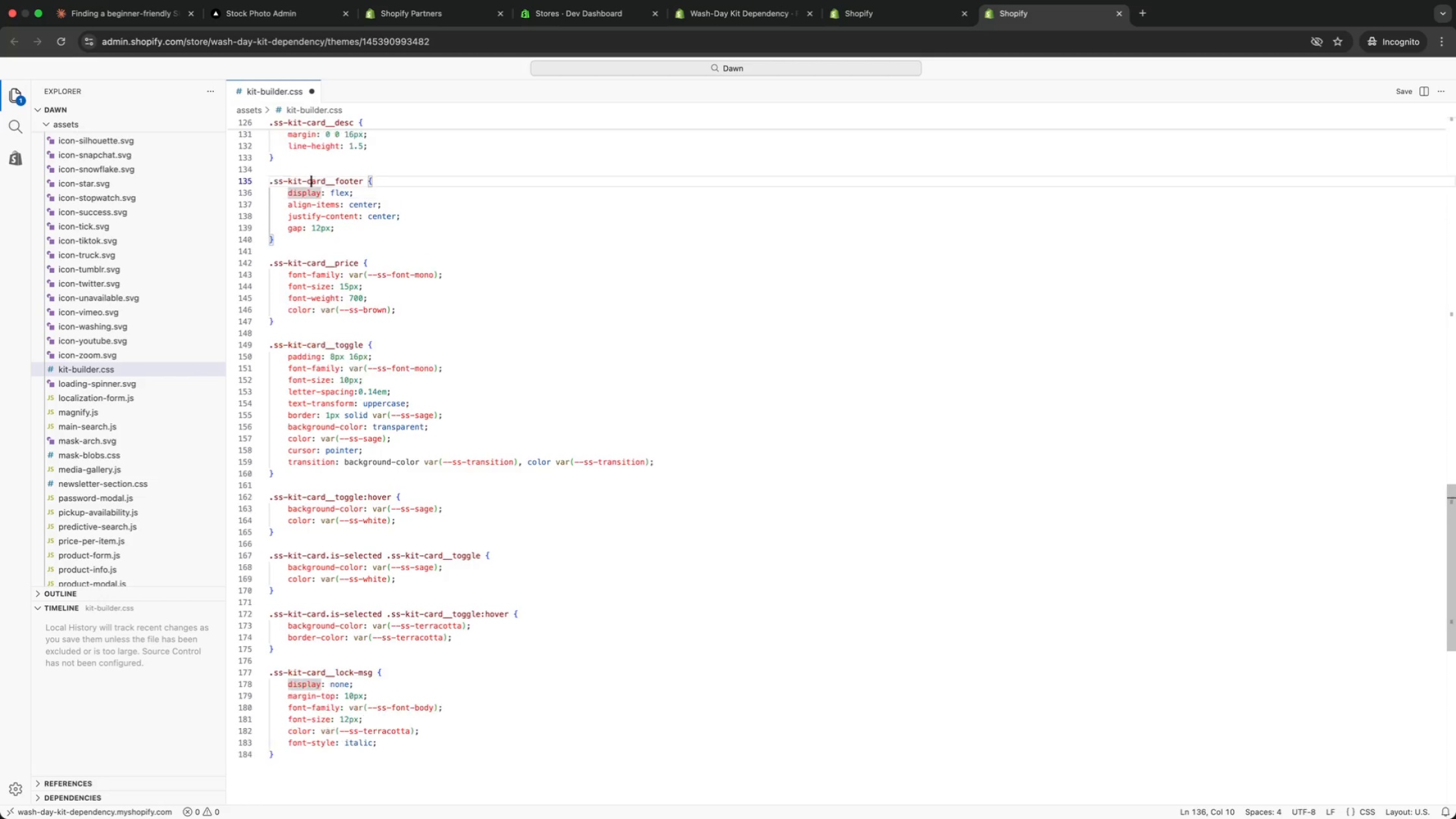 
key(ArrowUp)
 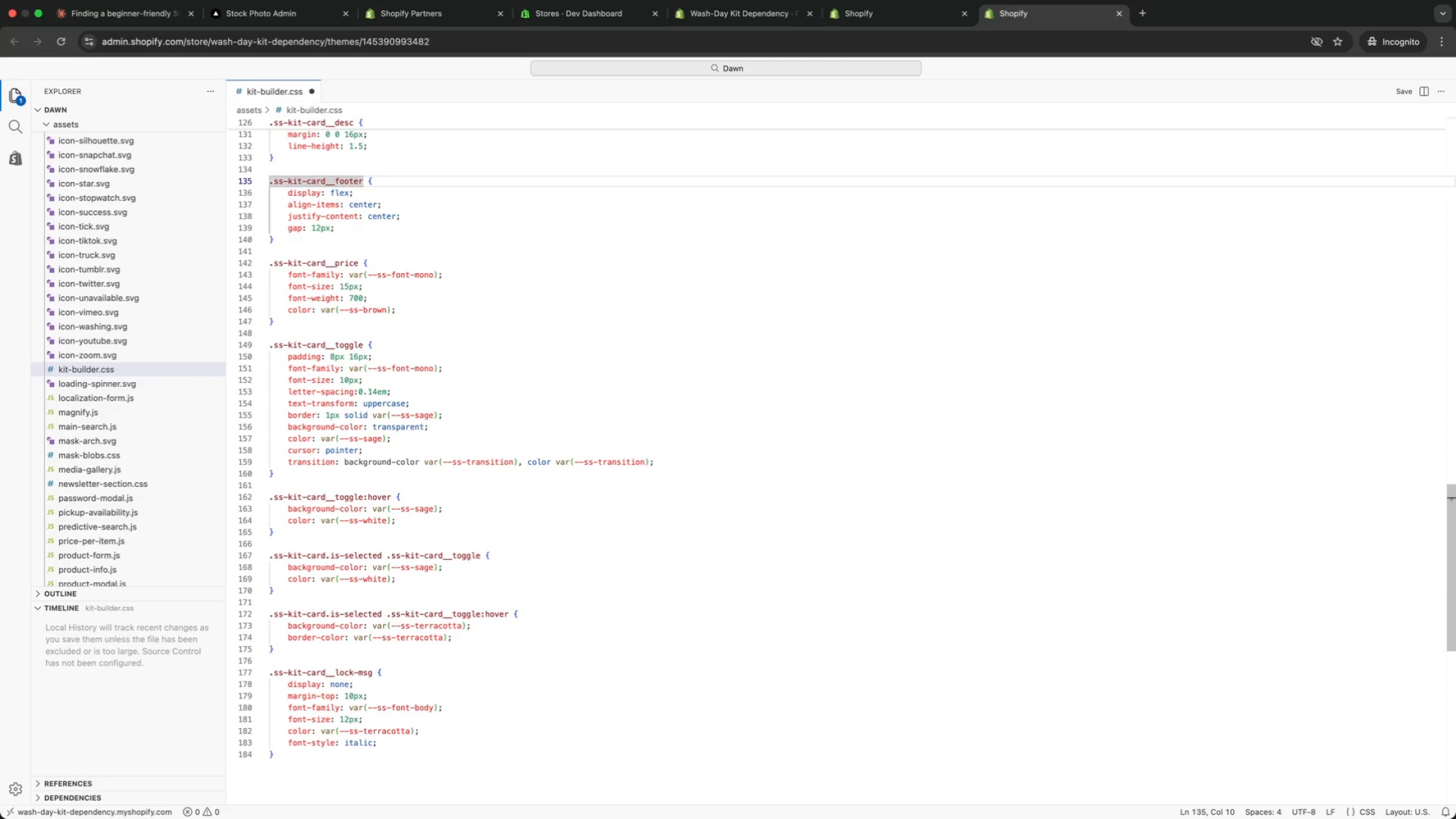 
key(ArrowUp)
 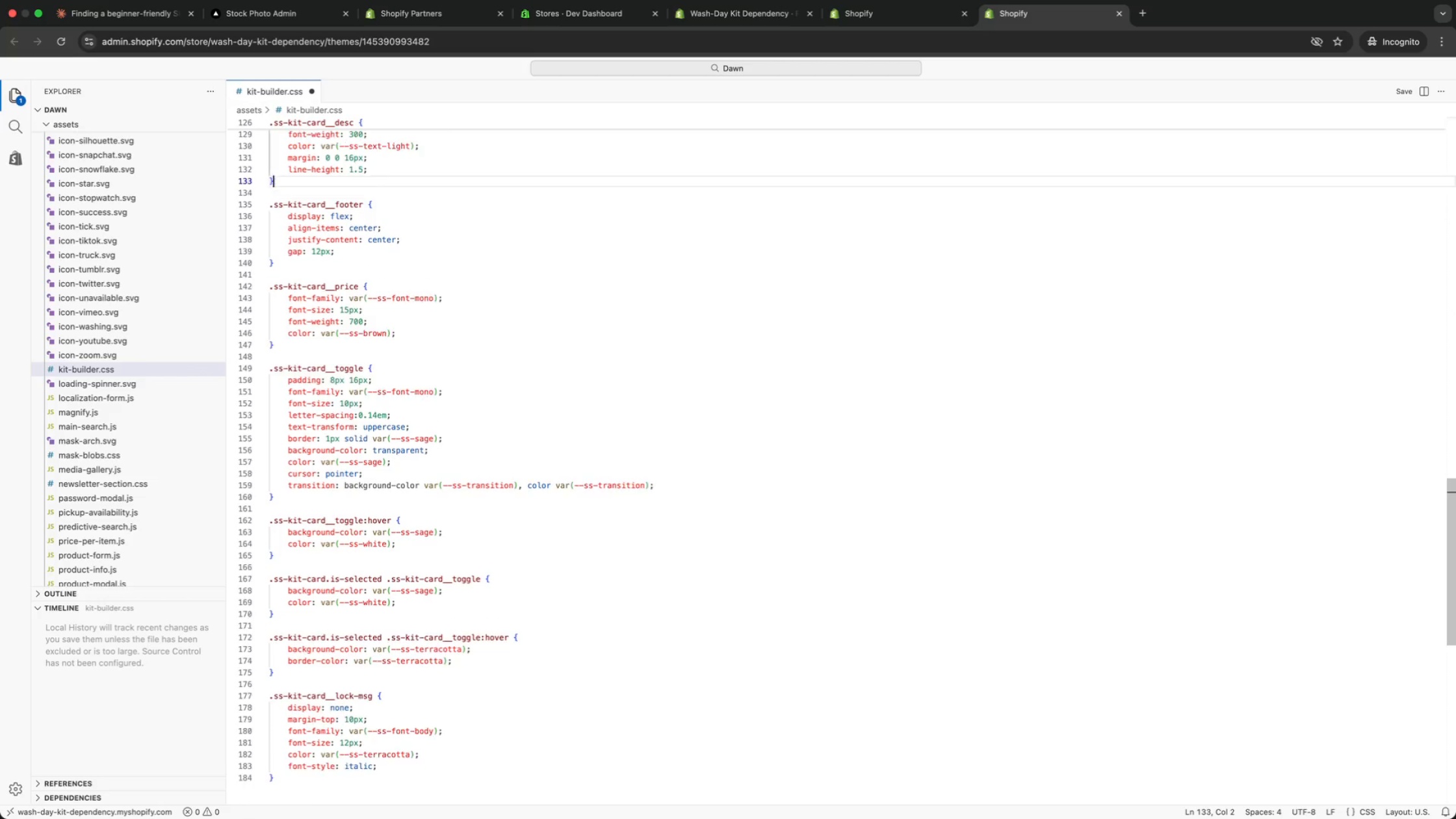 
key(ArrowUp)
 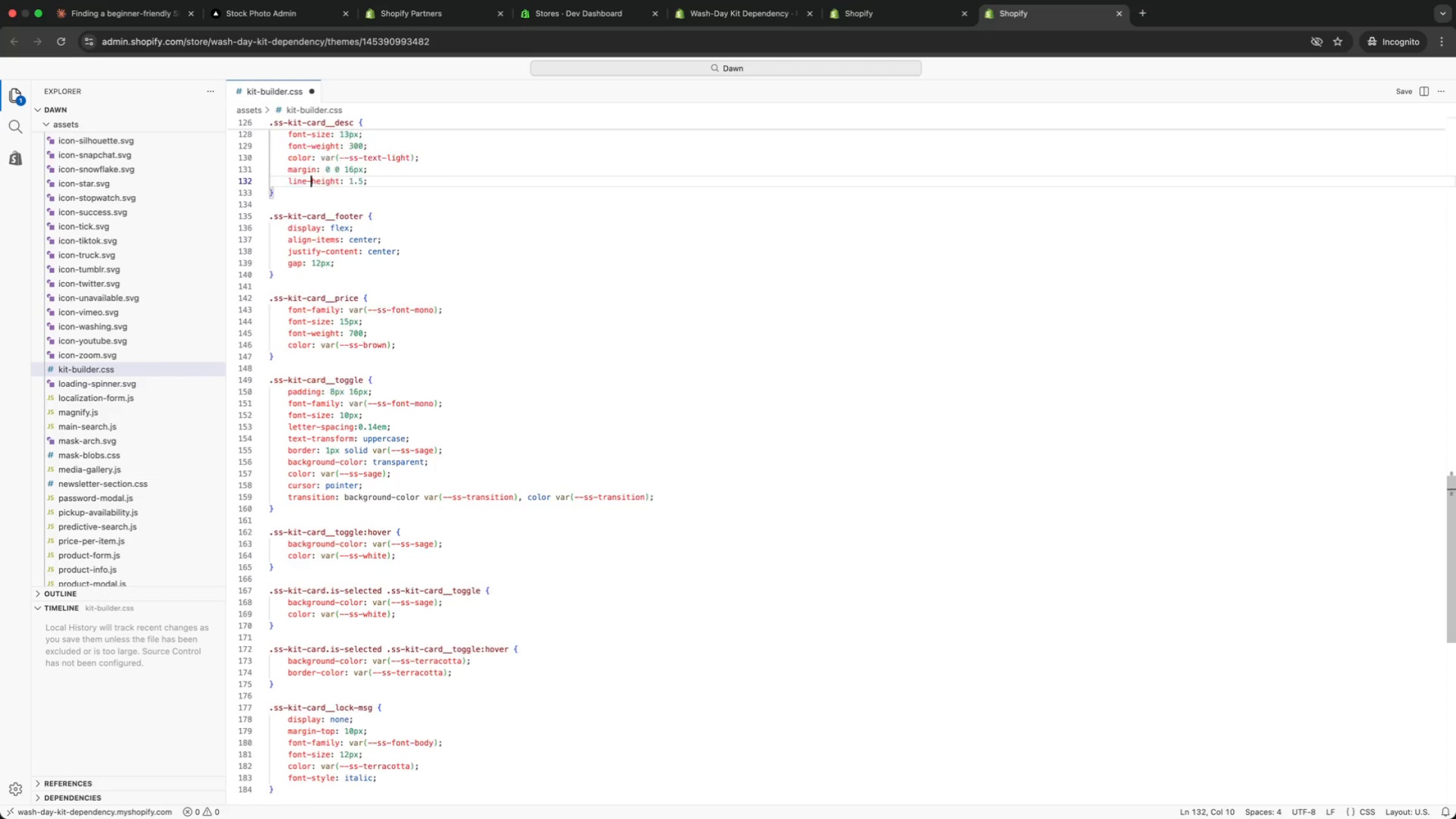 
key(ArrowUp)
 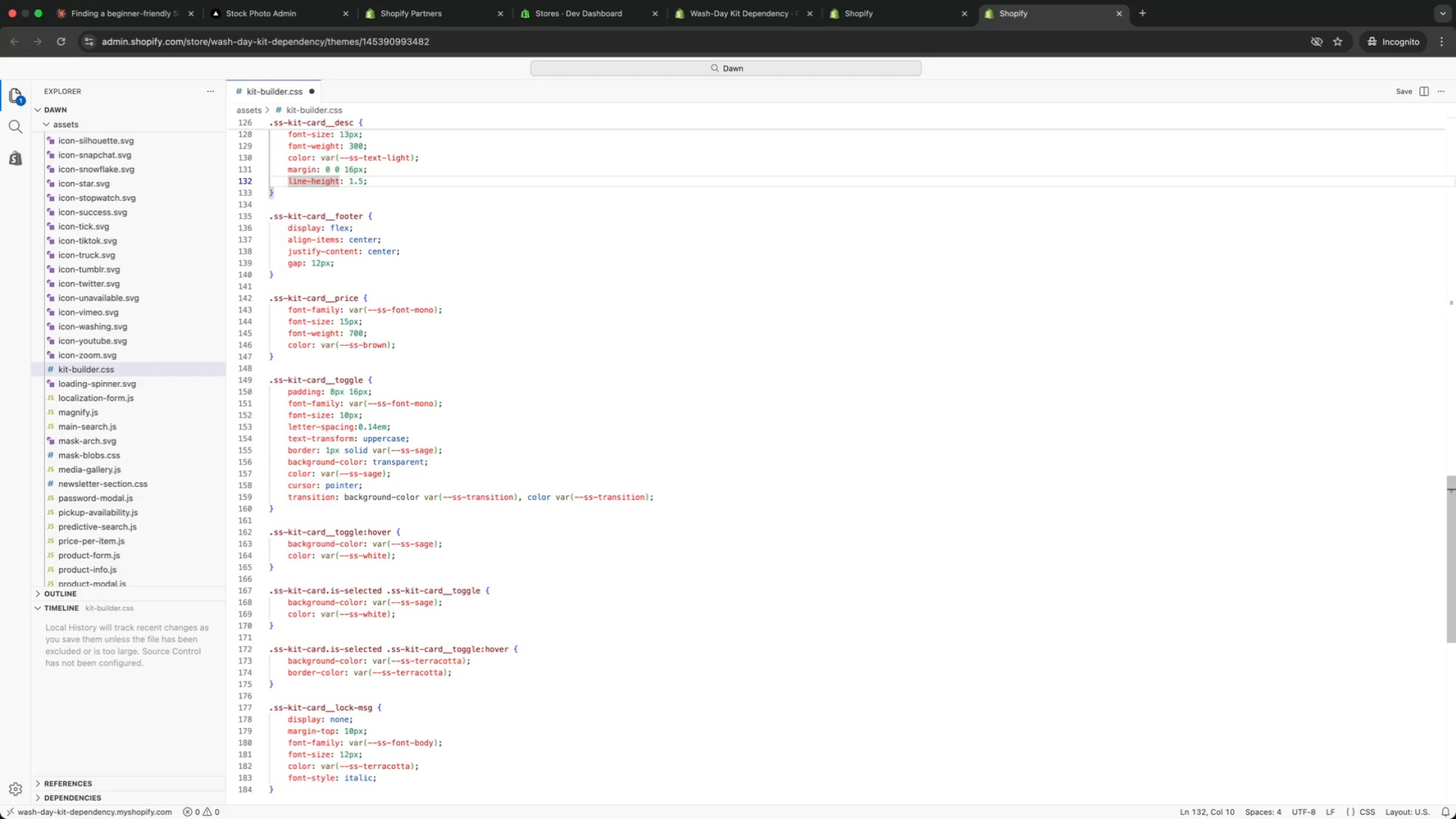 
wait(7.33)
 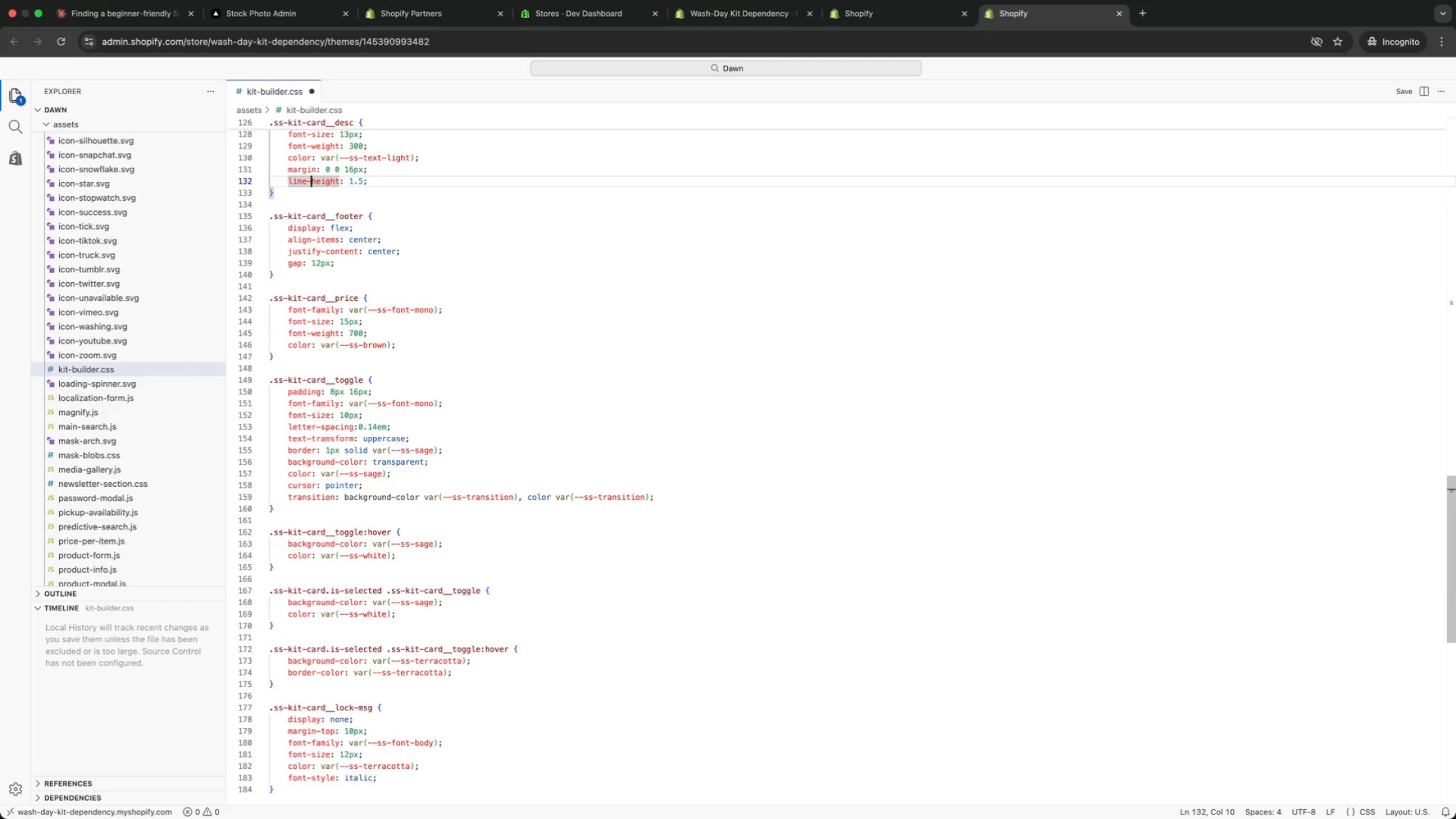 
key(ArrowUp)
 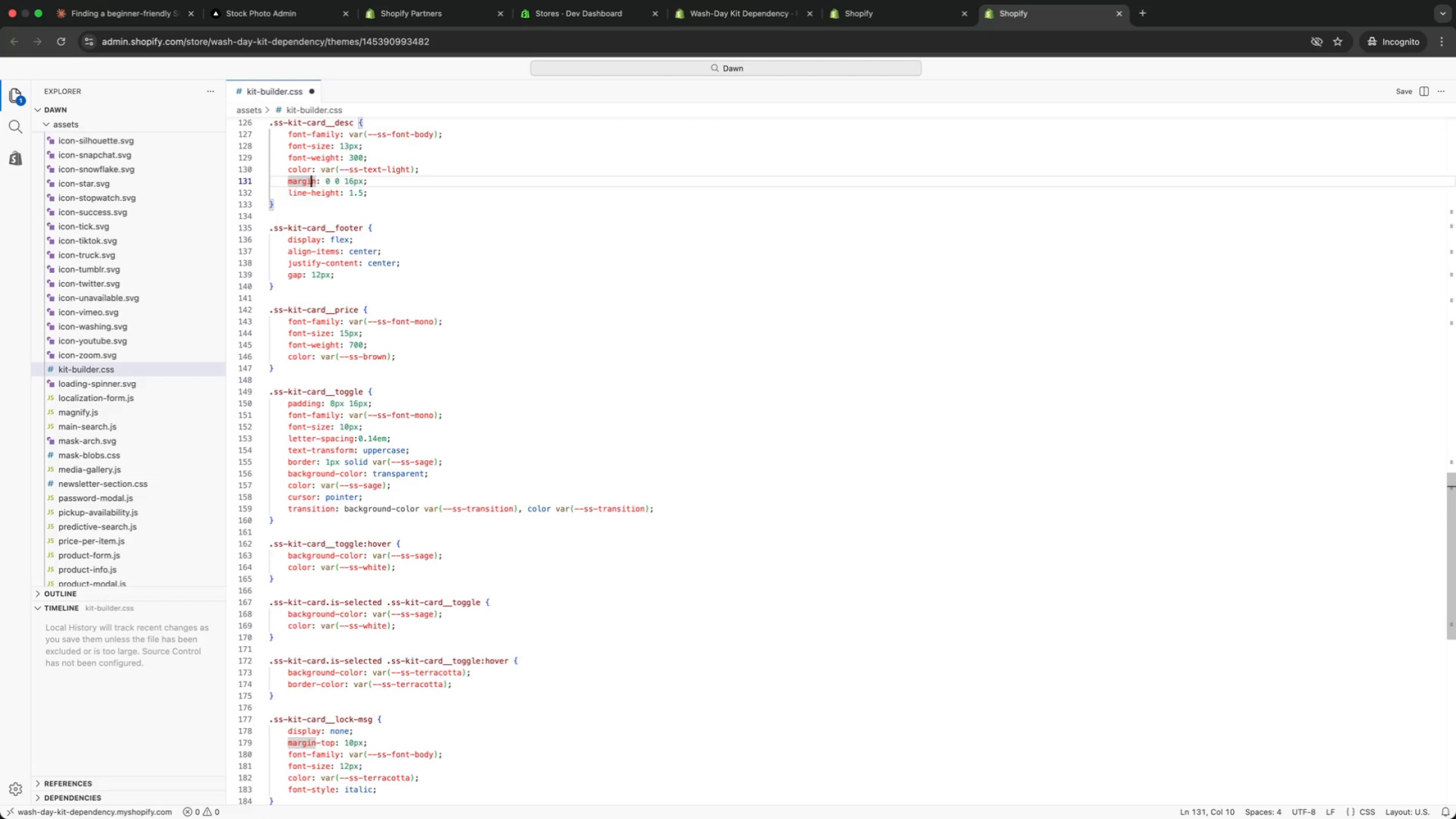 
key(ArrowUp)
 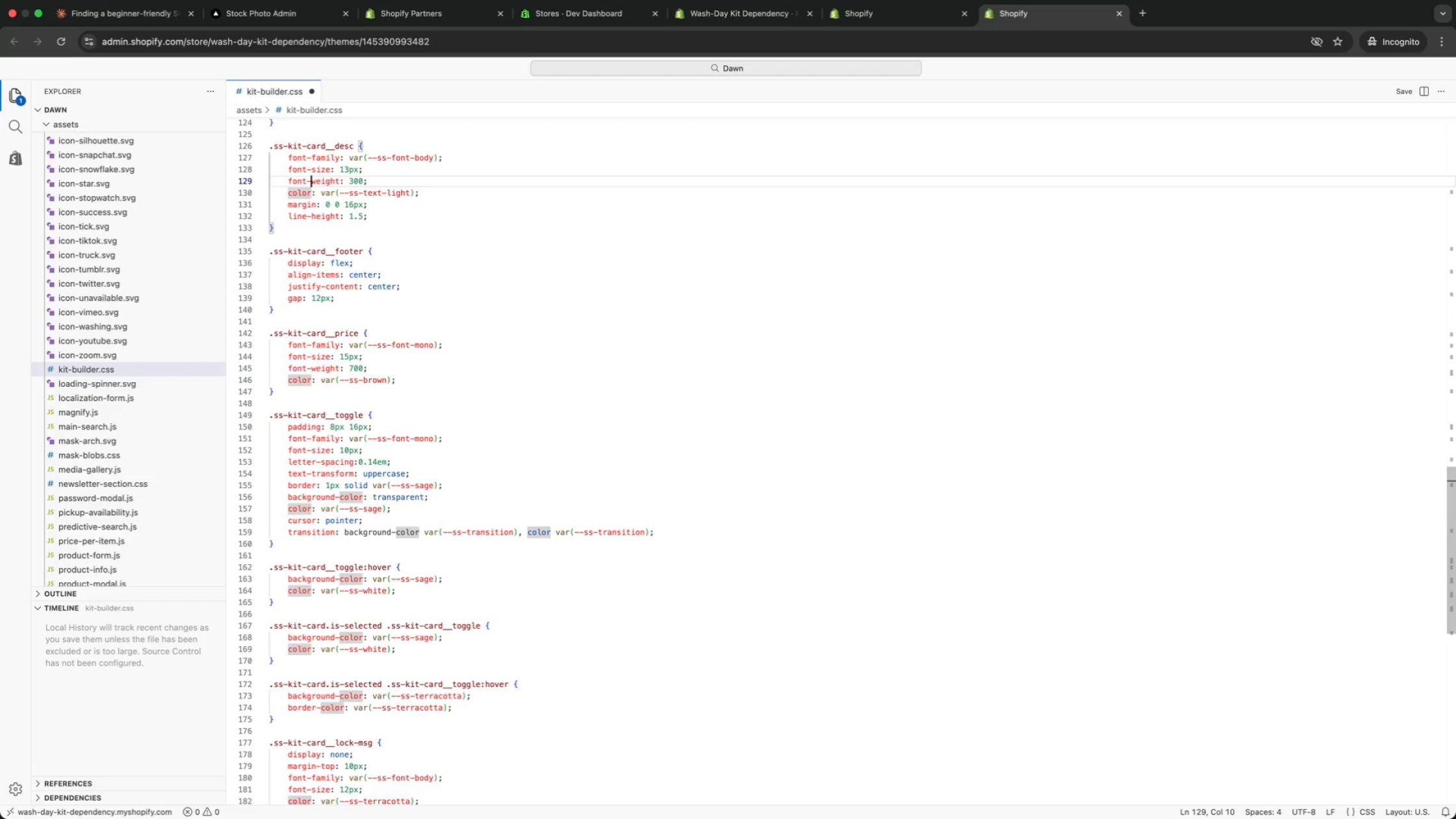 
key(ArrowUp)
 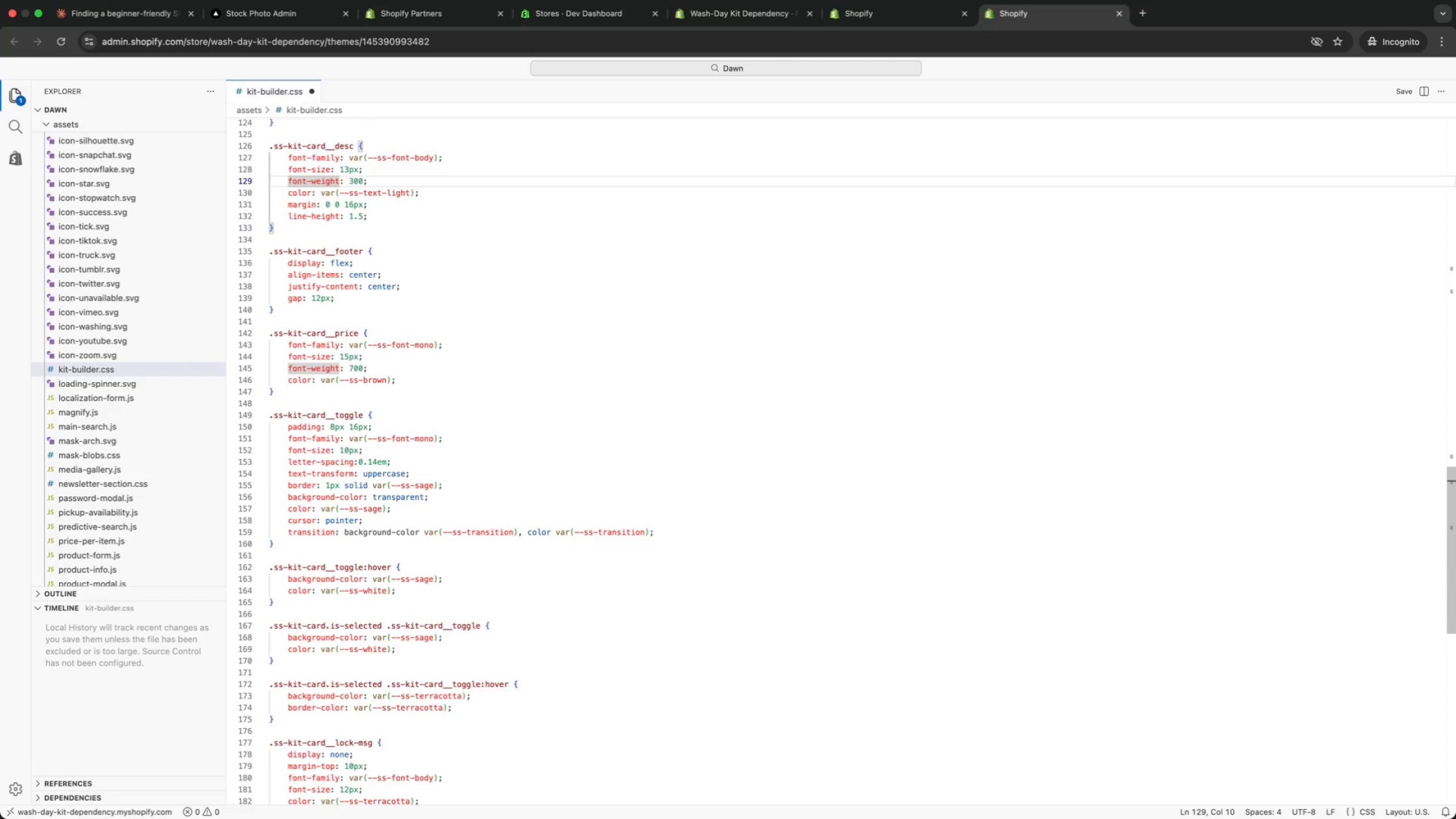 
key(Meta+MetaRight)
 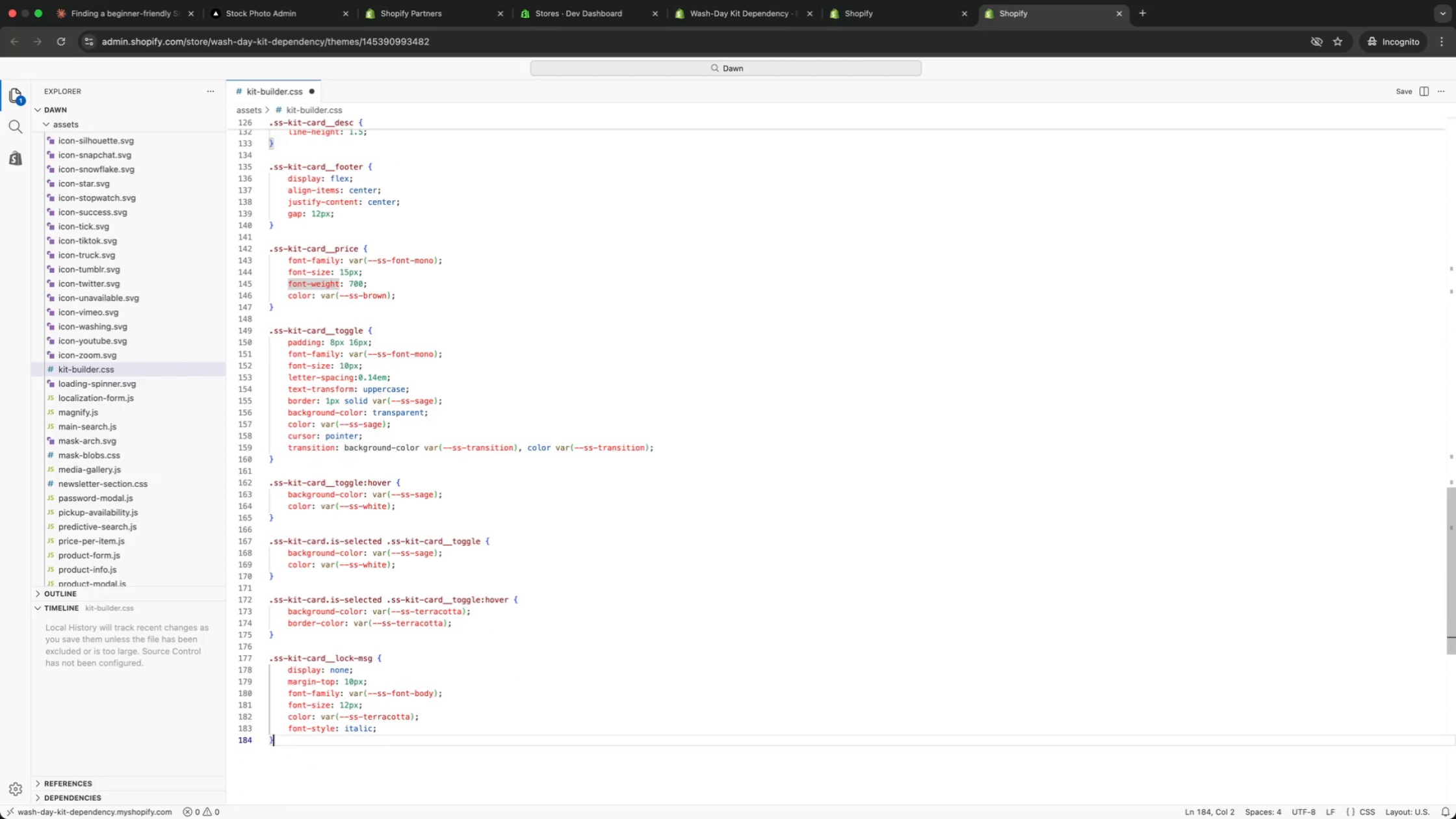 
key(Meta+ArrowDown)
 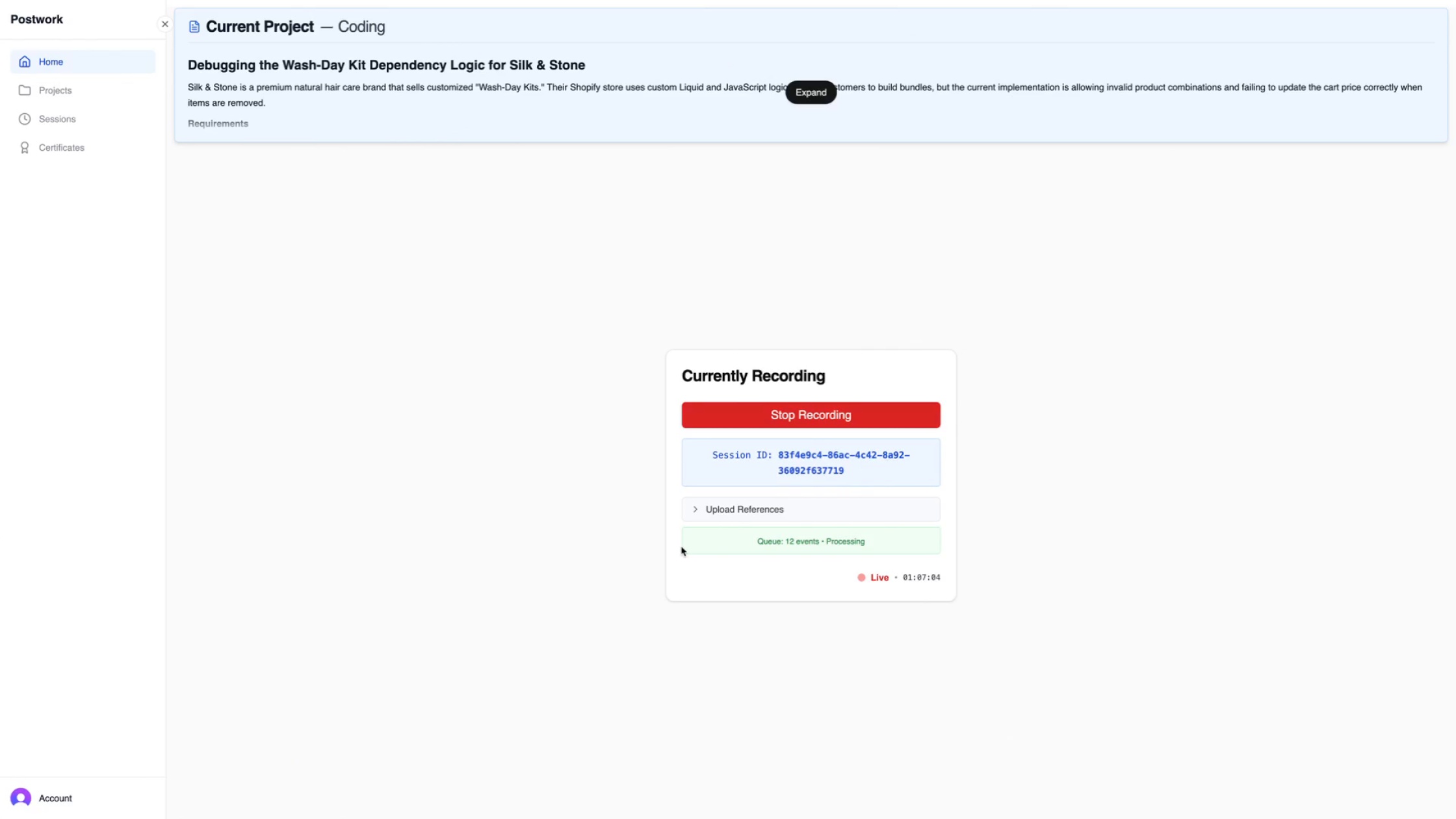 
wait(5.45)
 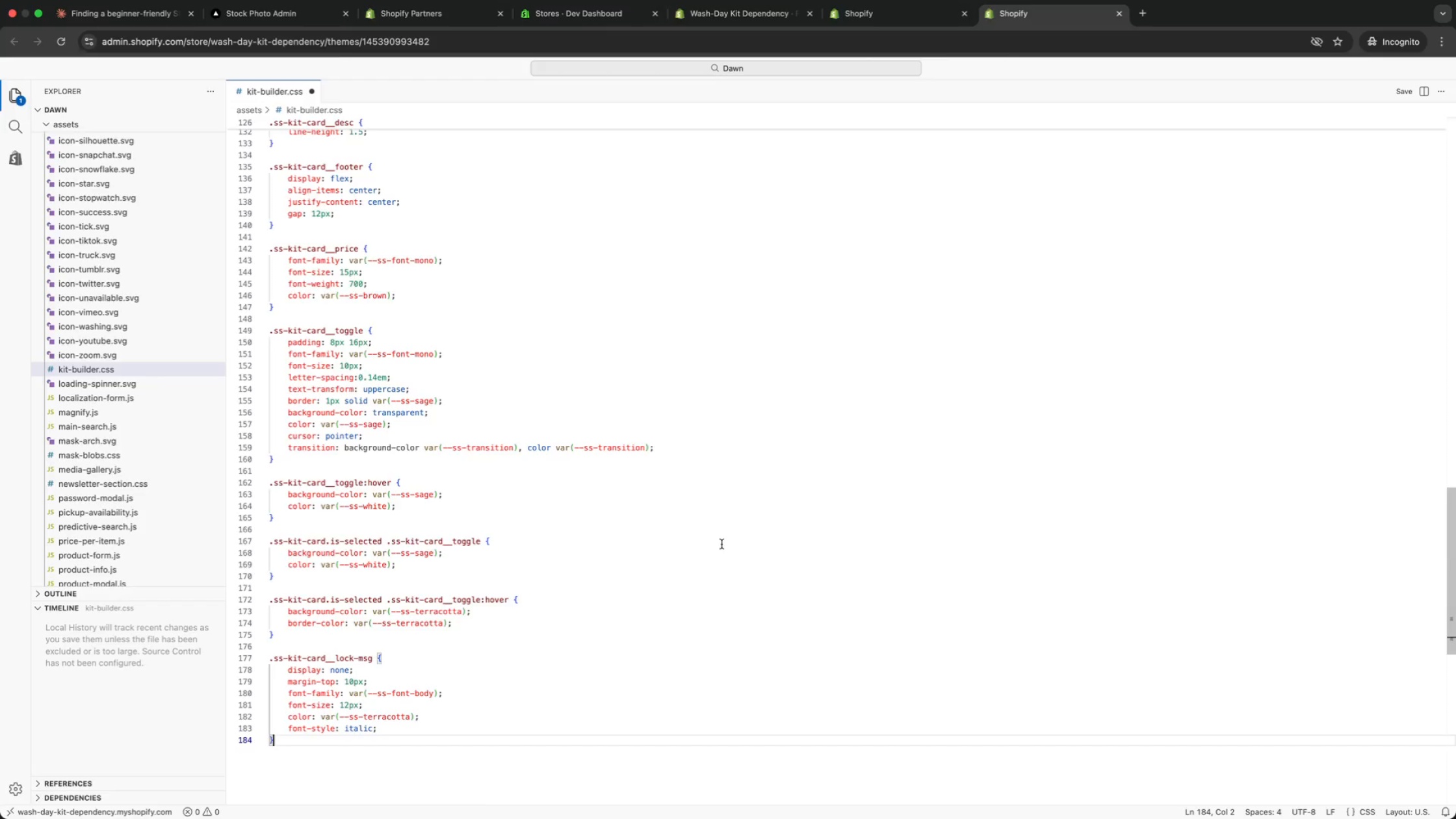 
scroll: coordinate [634, 571], scroll_direction: down, amount: 33.0
 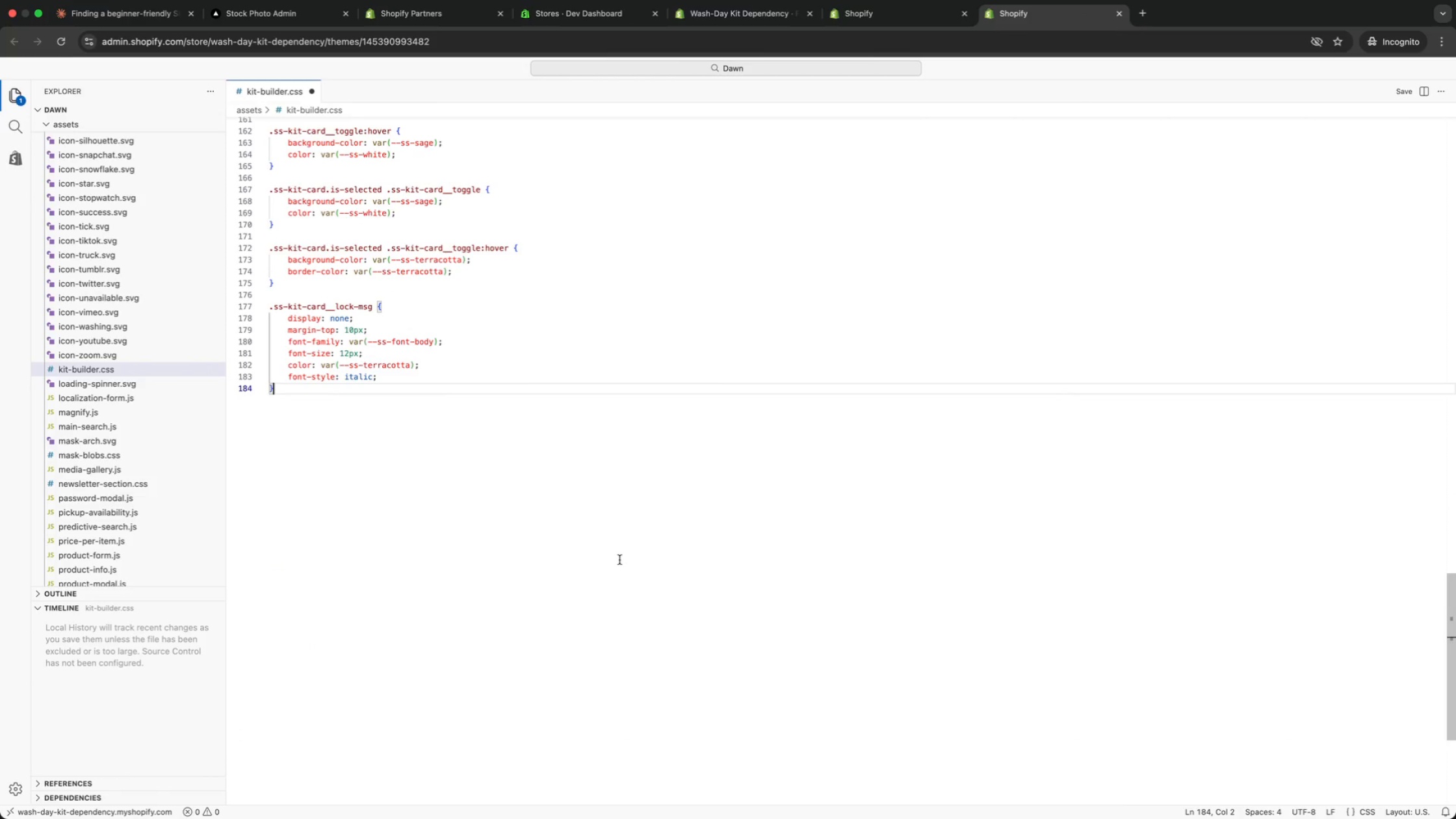 
key(Enter)
 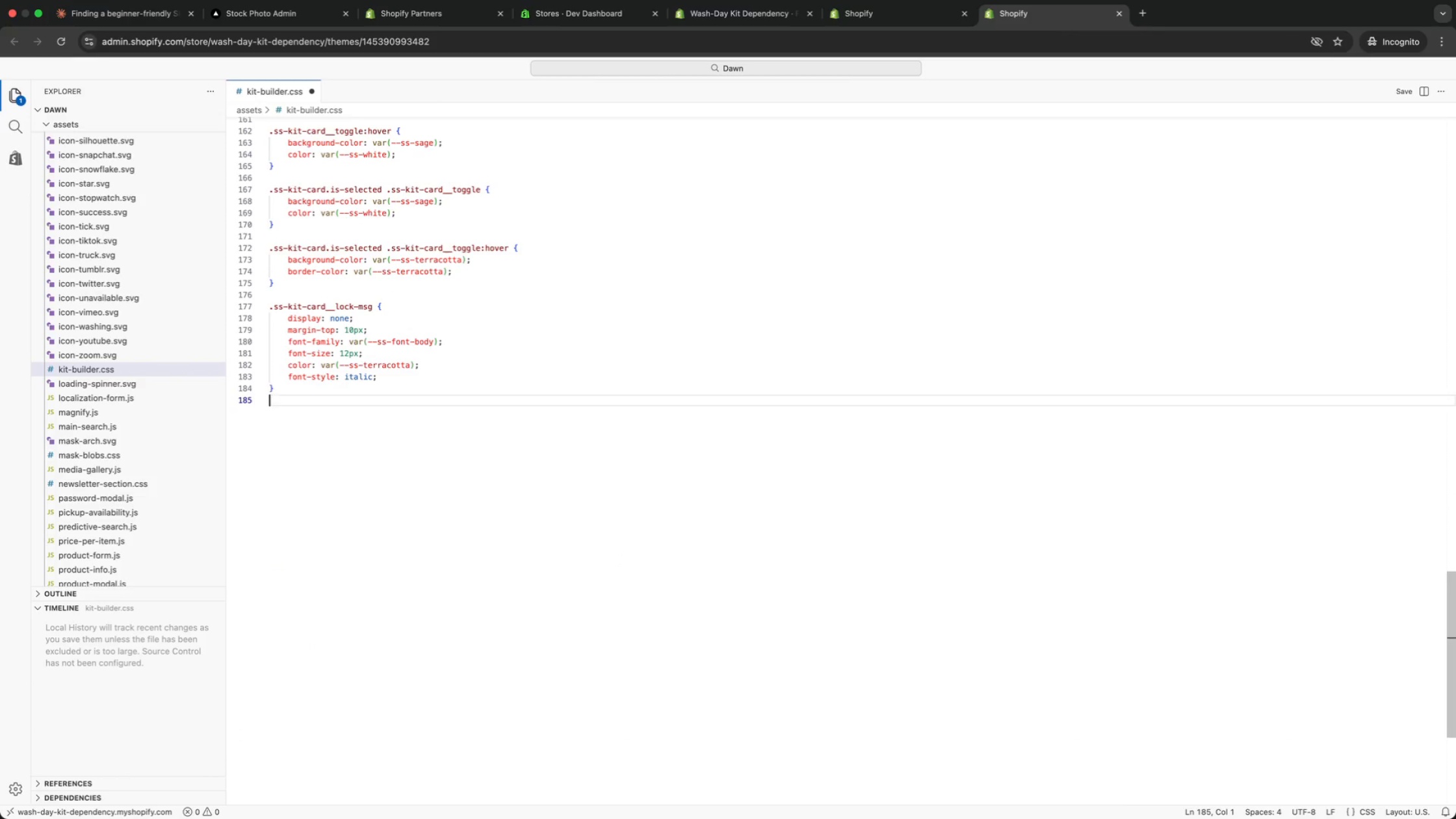 
key(Enter)
 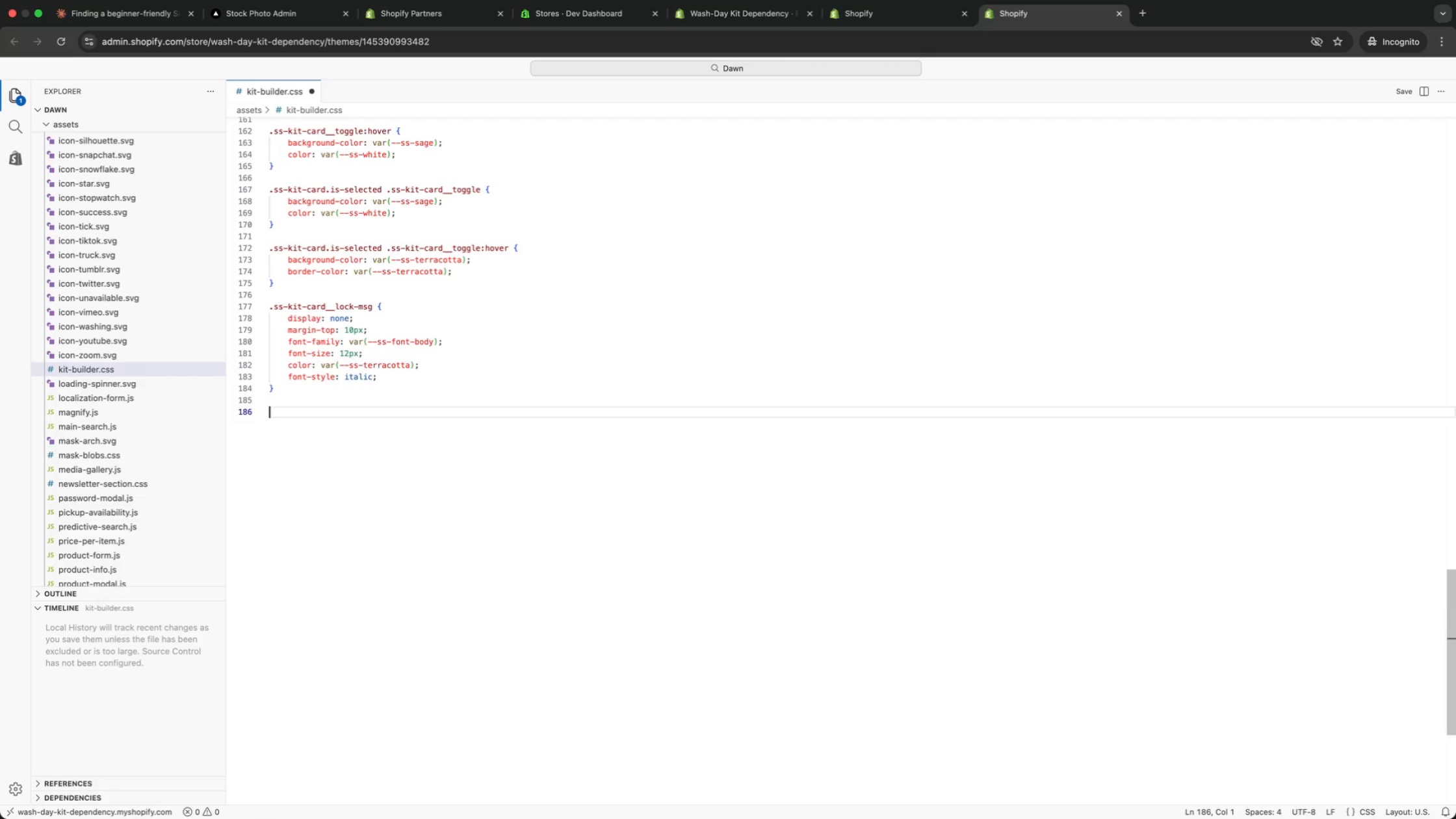 
type(card)
 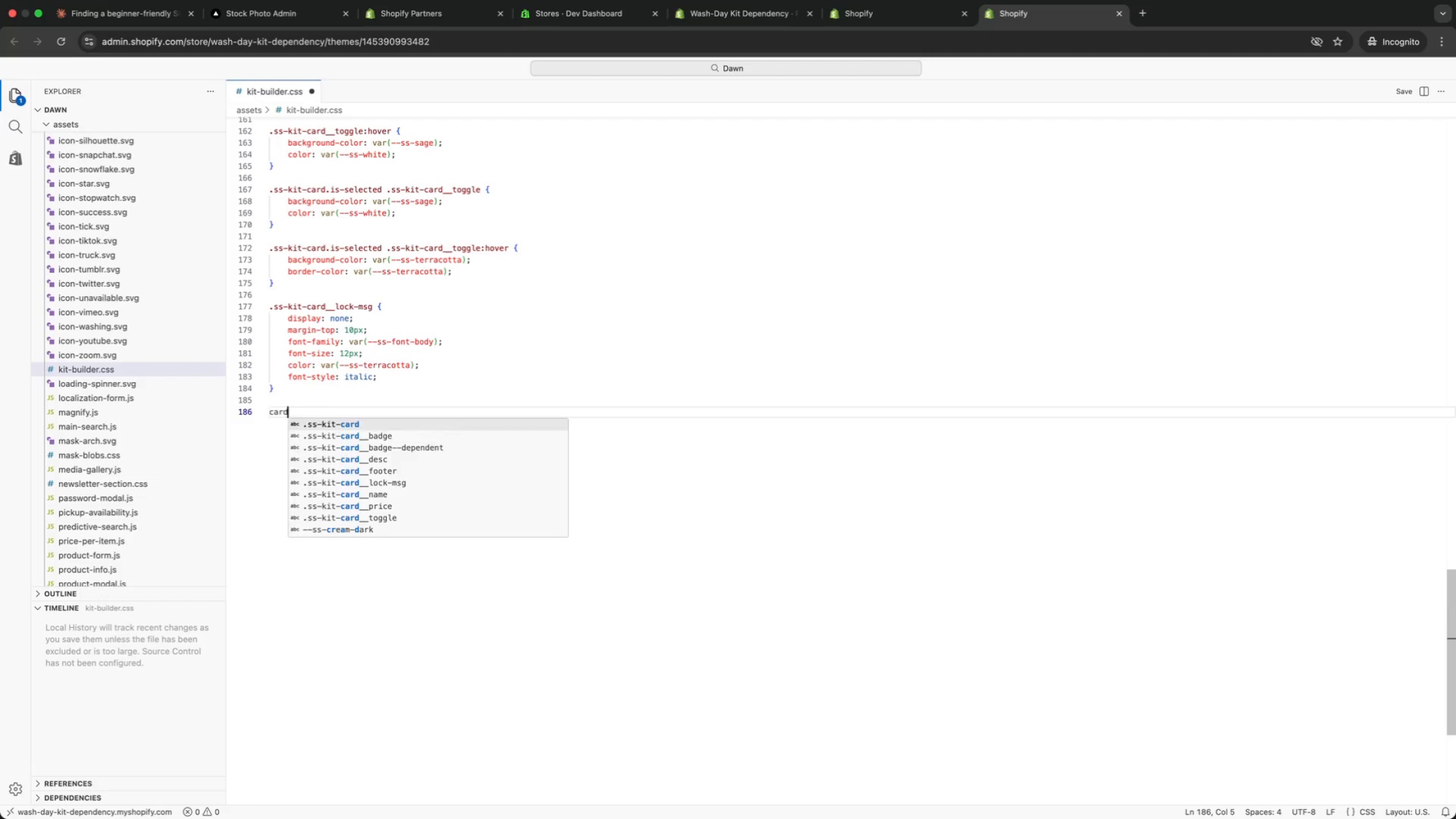 
key(Enter)
 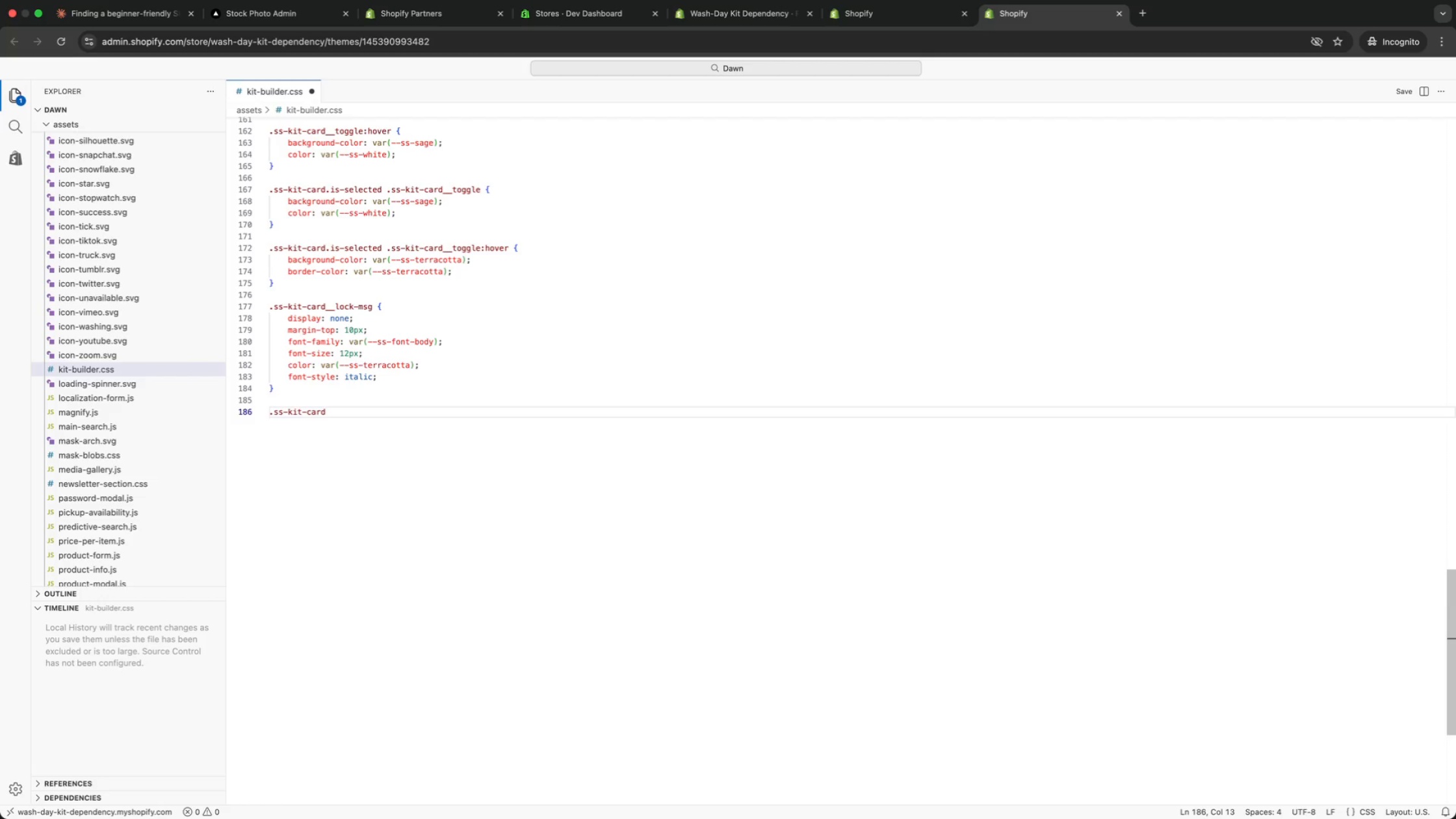 
type(.is)
 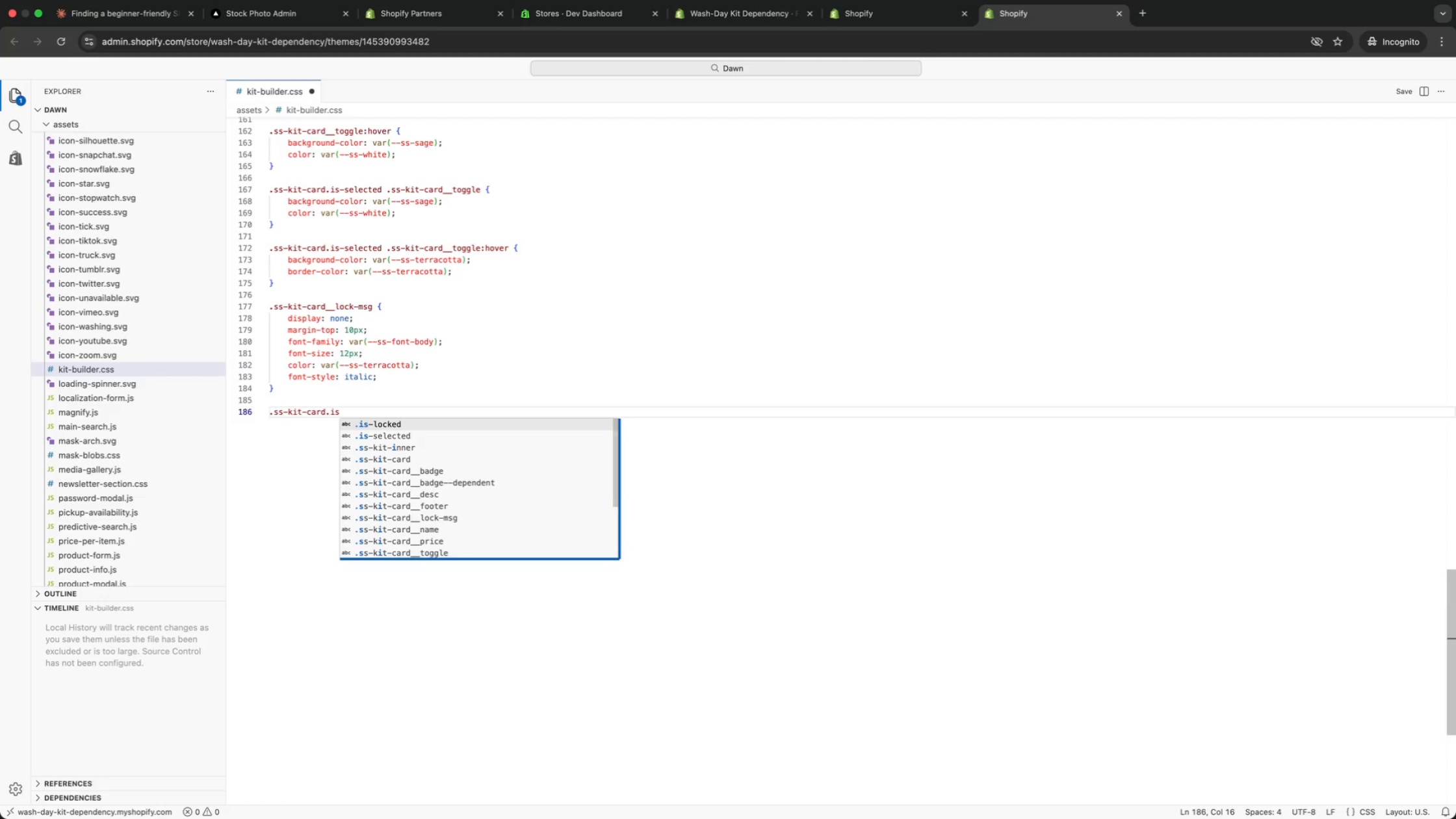 
key(Enter)
 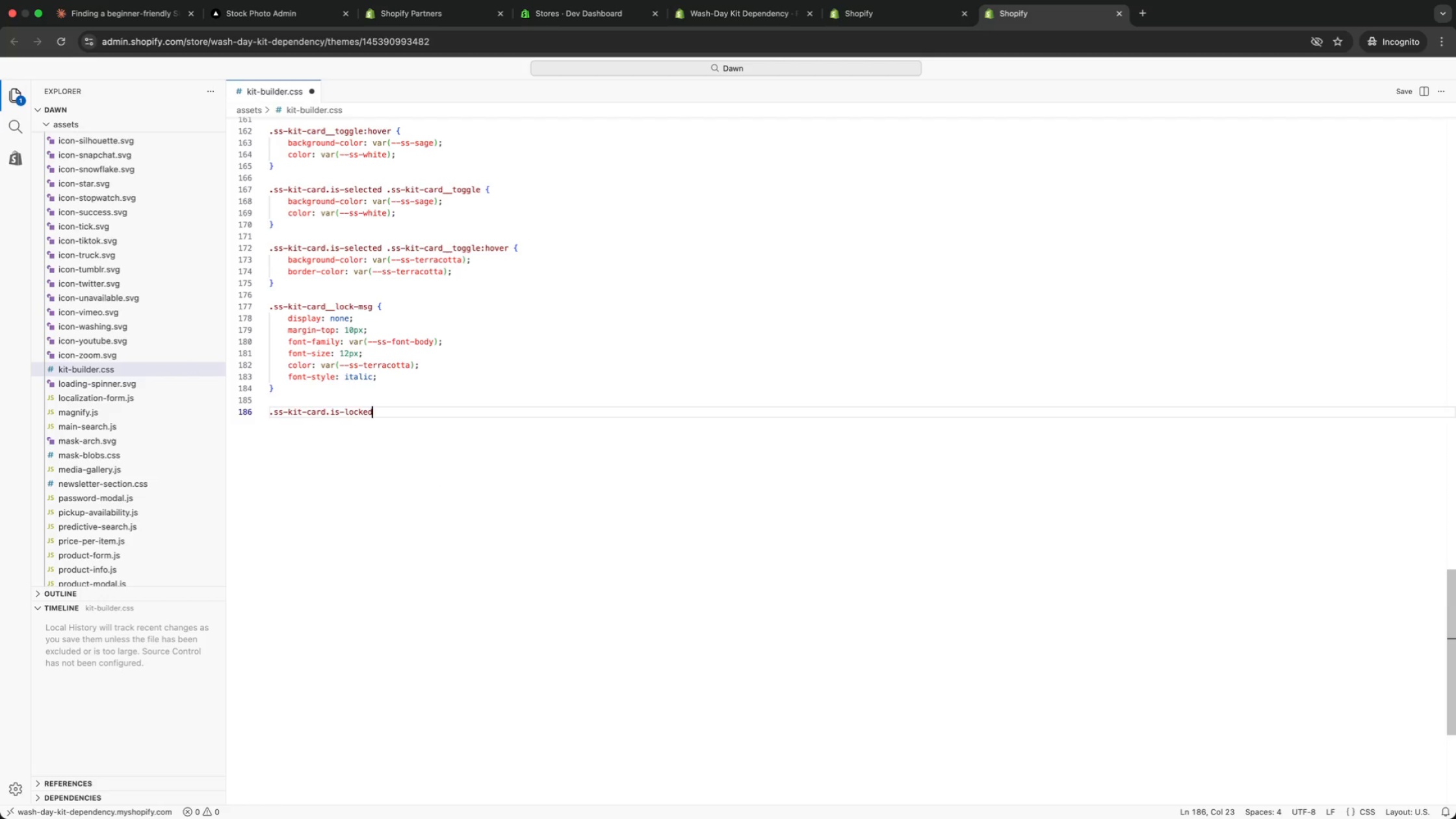 
type( card)
 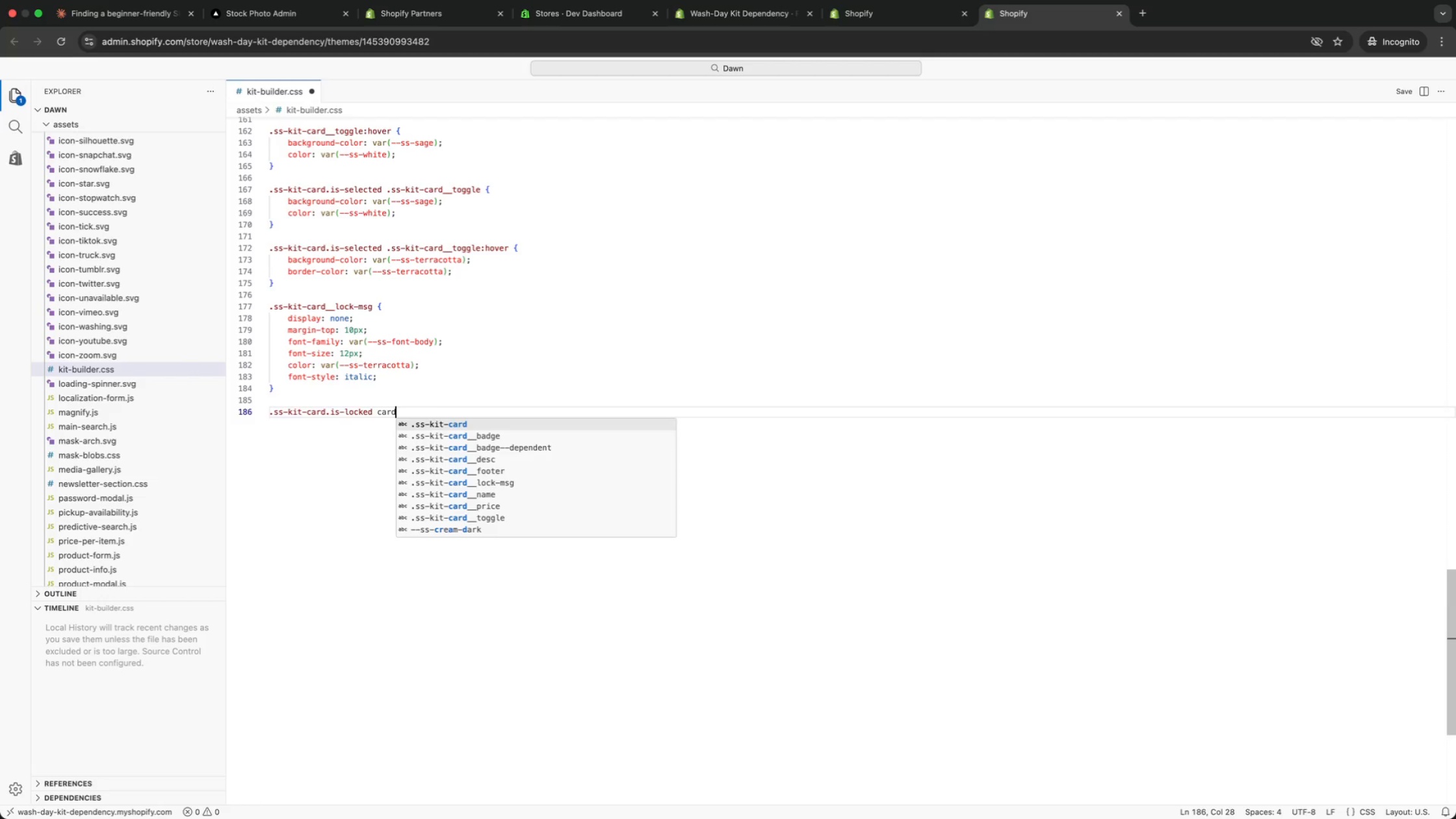 
key(ArrowDown)
 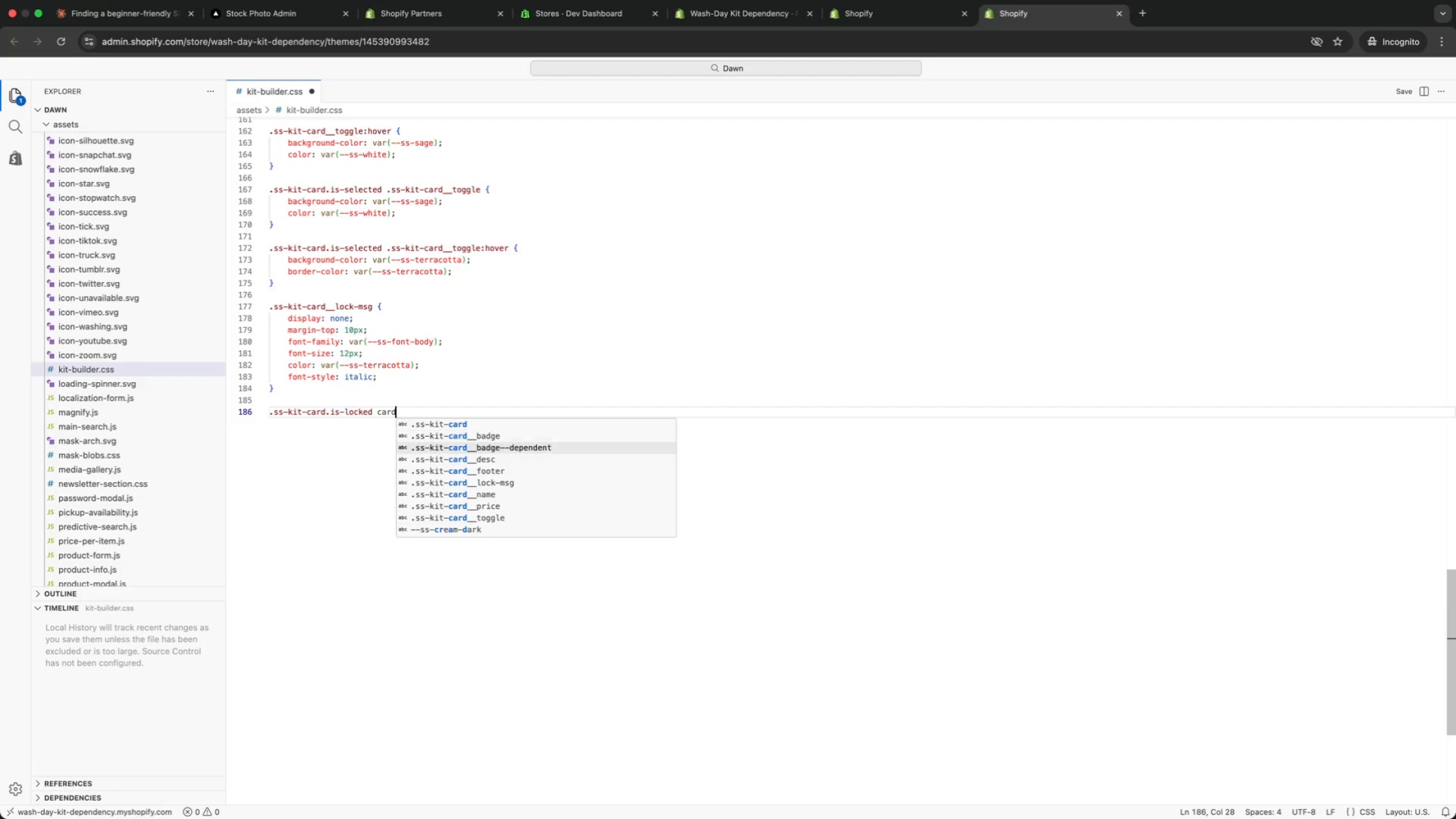 
key(ArrowDown)
 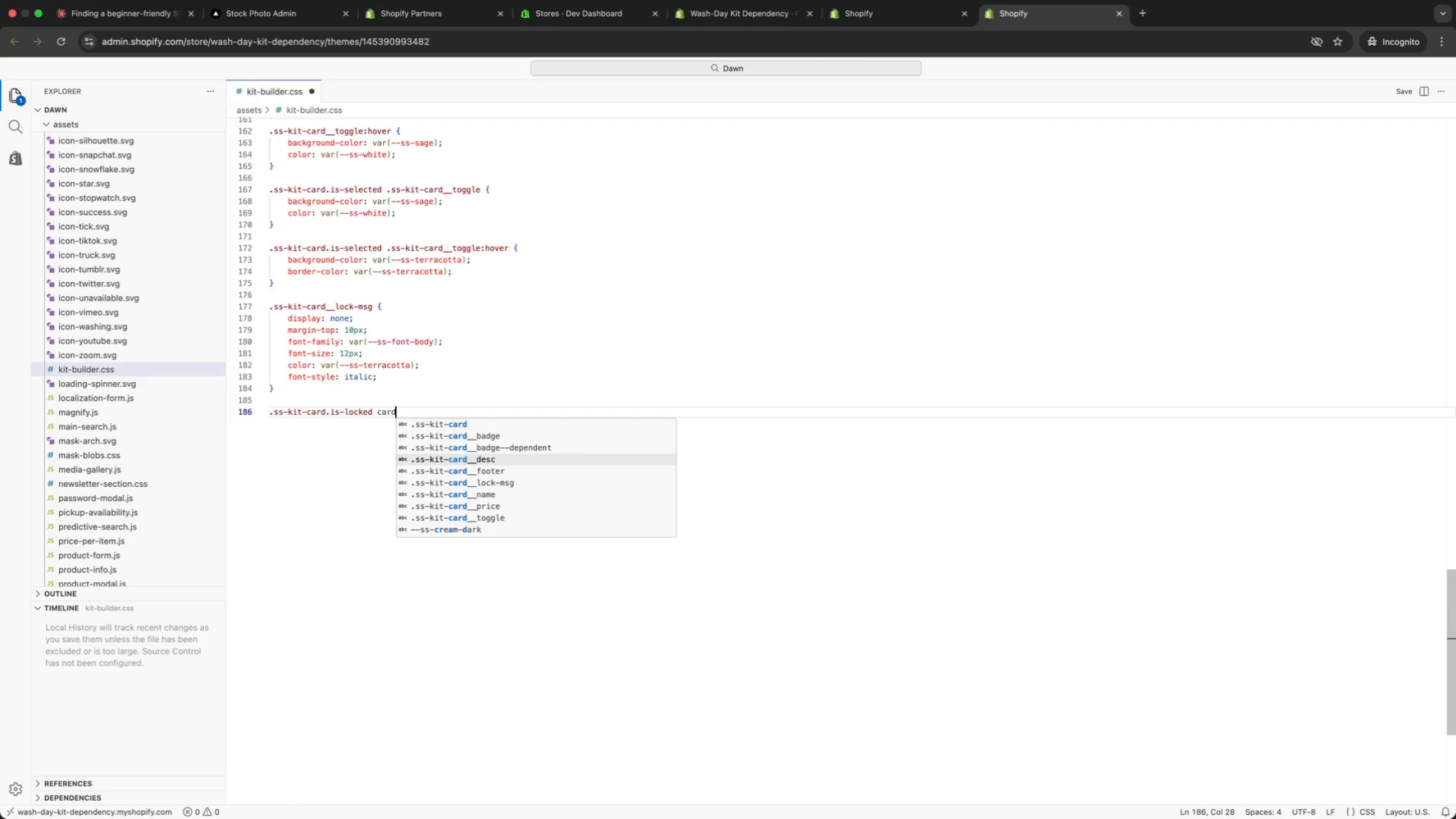 
key(ArrowDown)
 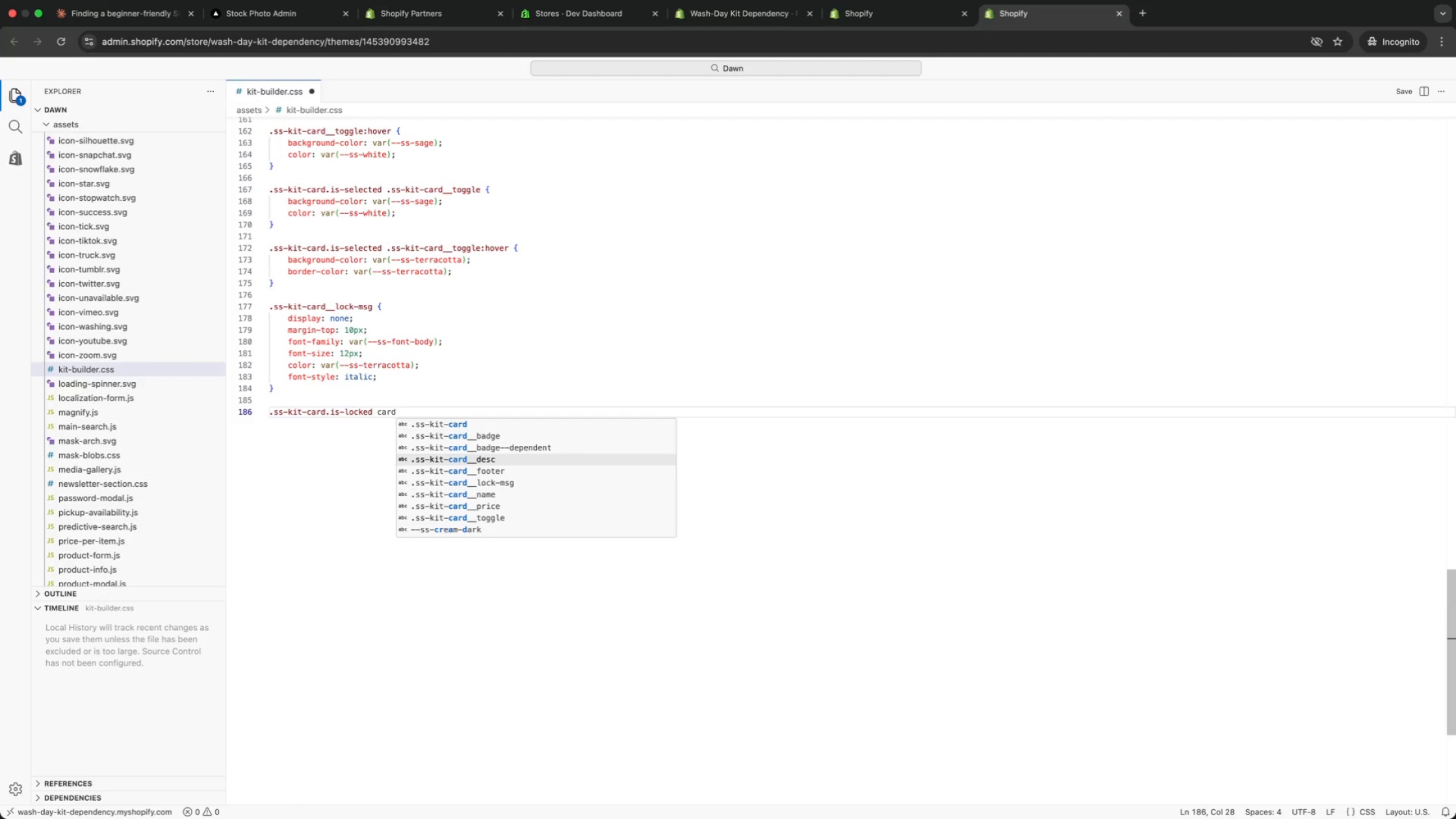 
key(ArrowDown)
 